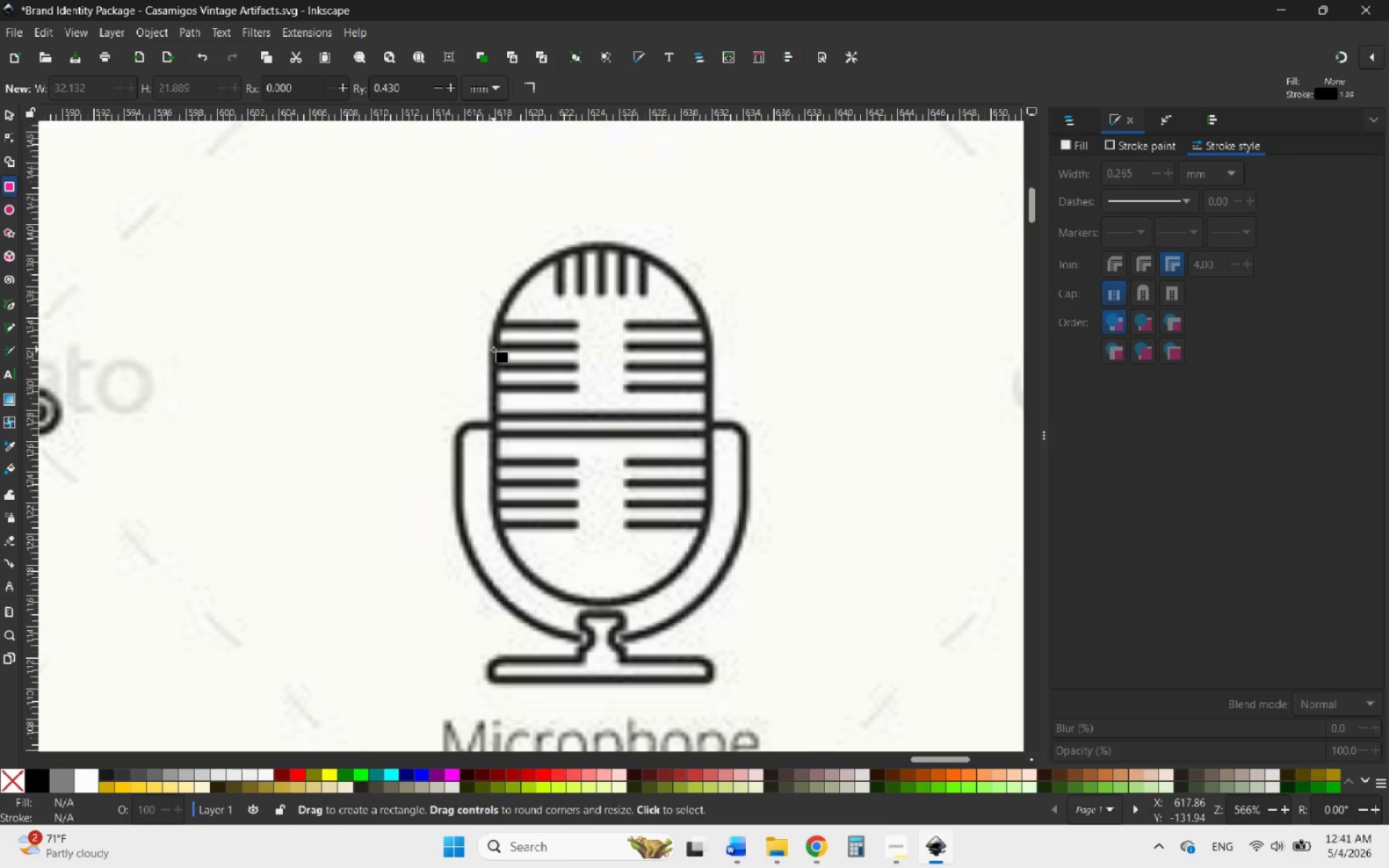 
left_click_drag(start_coordinate=[493, 349], to_coordinate=[708, 522])
 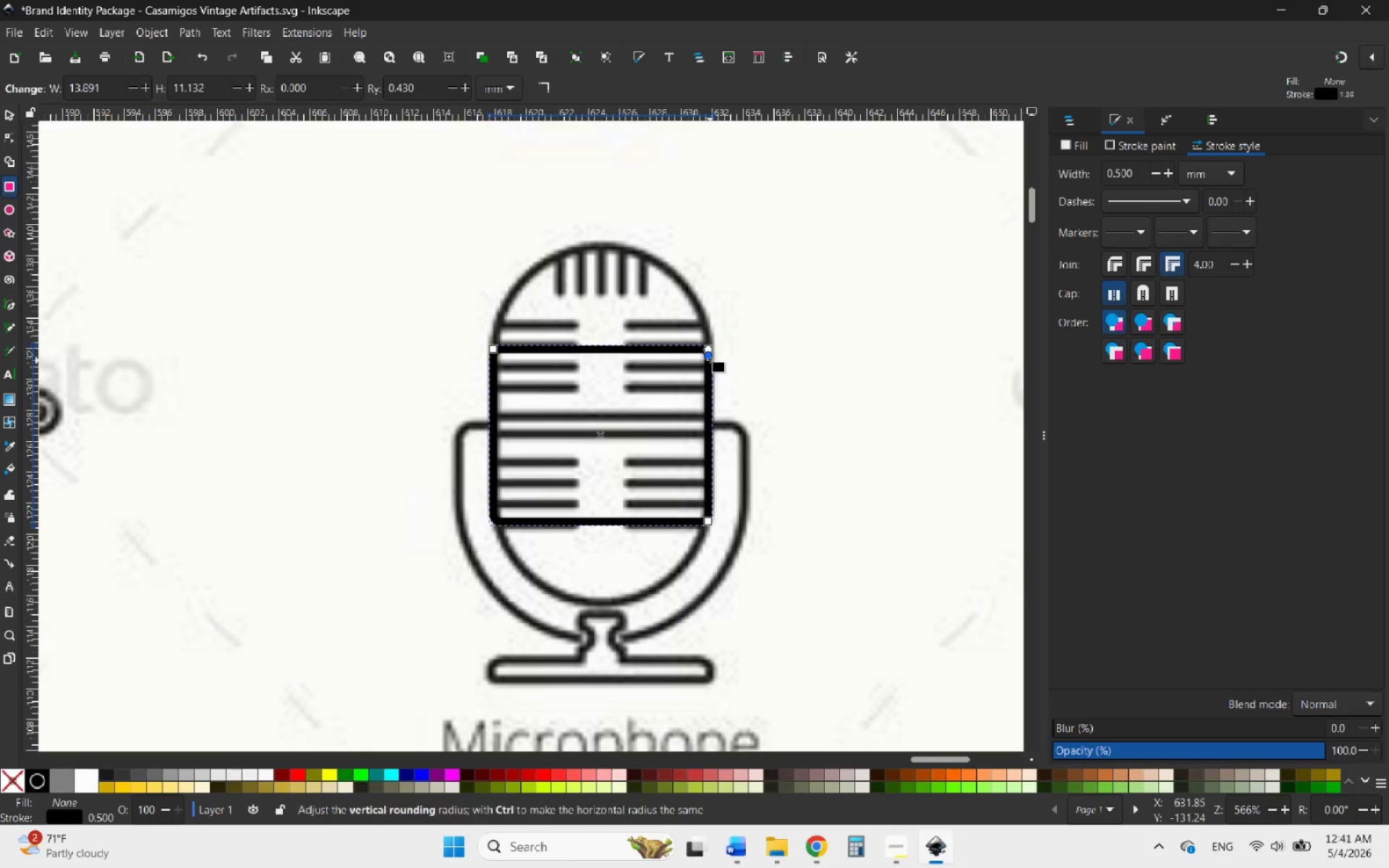 
left_click_drag(start_coordinate=[710, 359], to_coordinate=[716, 315])
 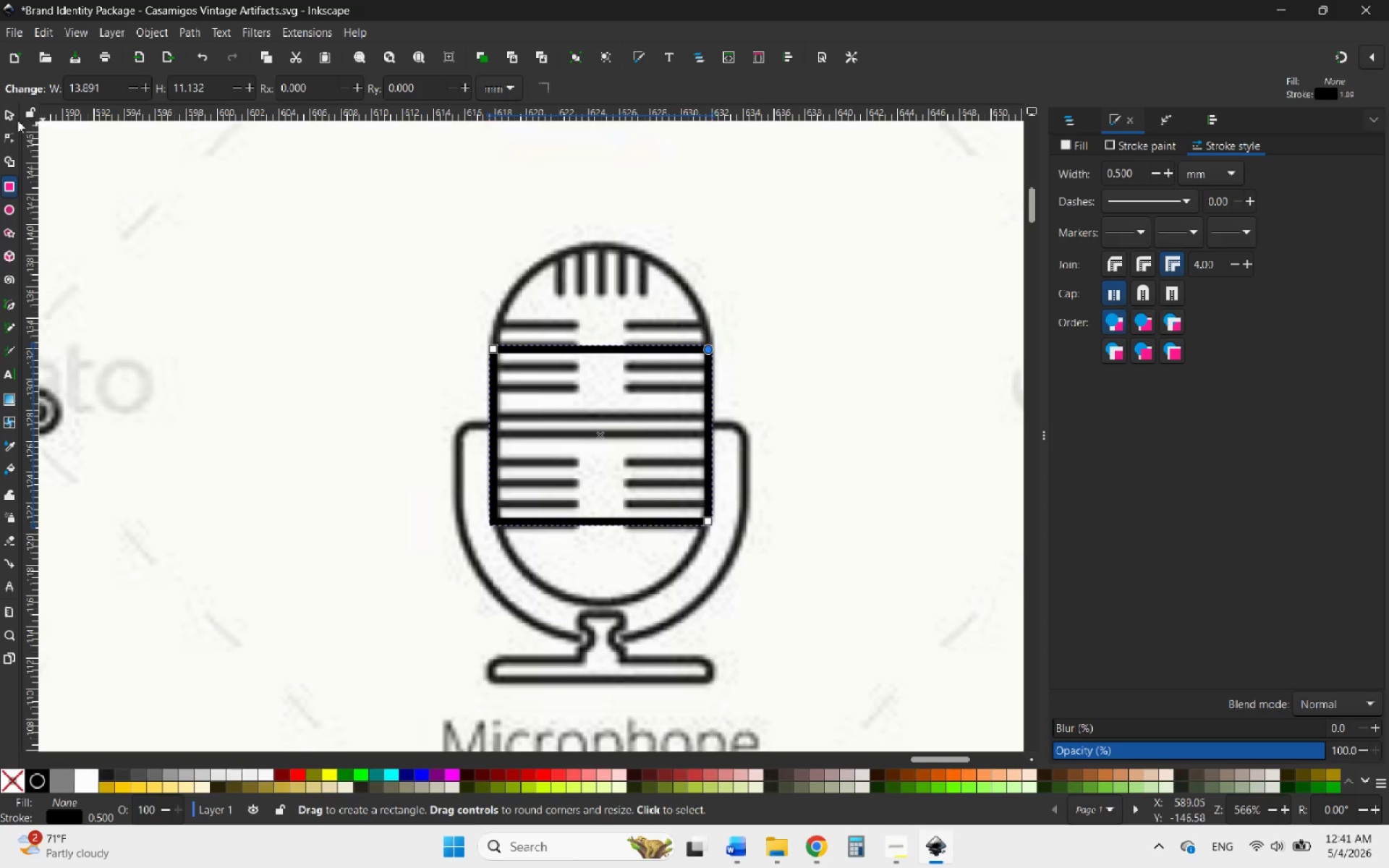 
left_click([9, 111])
 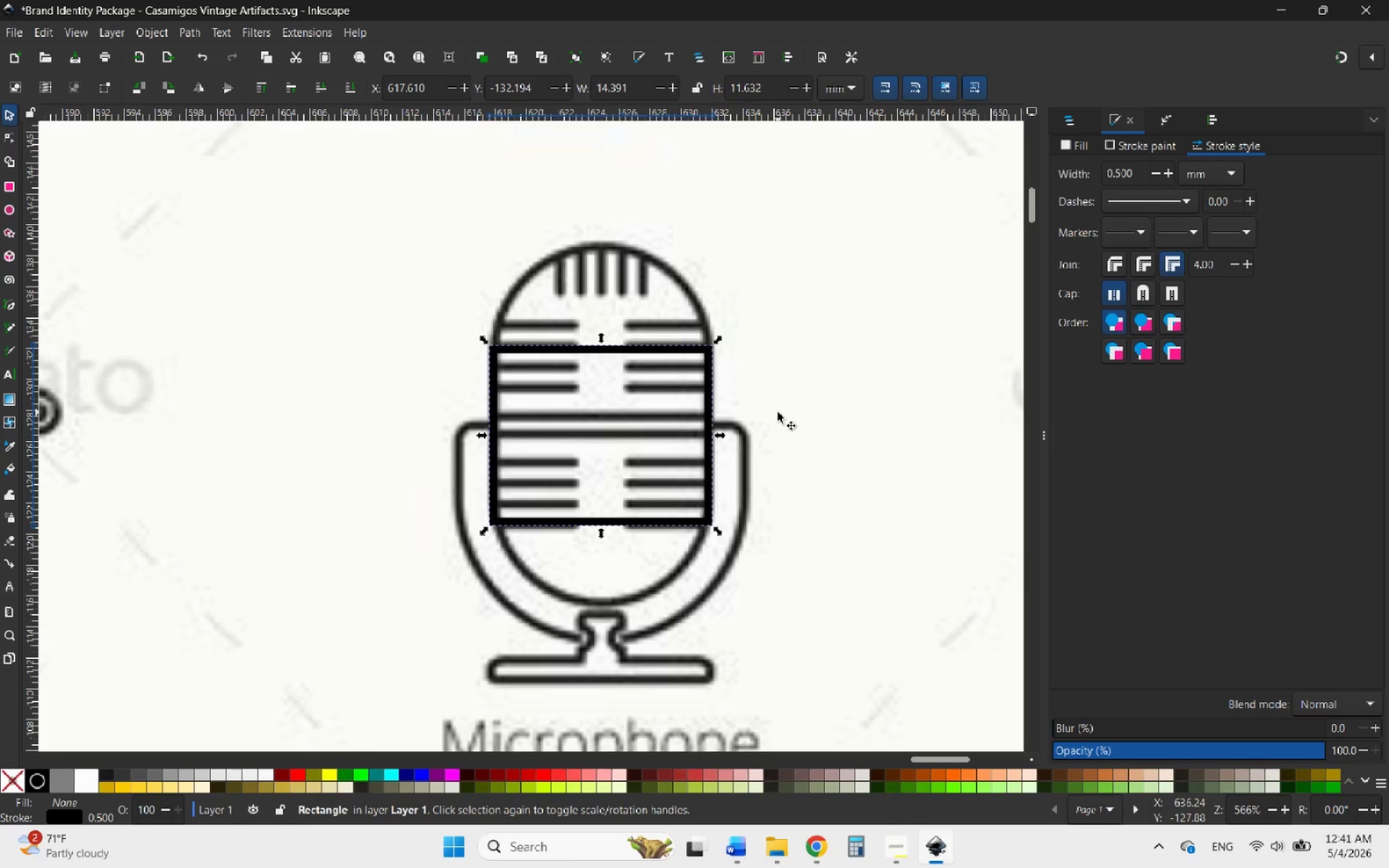 
left_click([778, 412])
 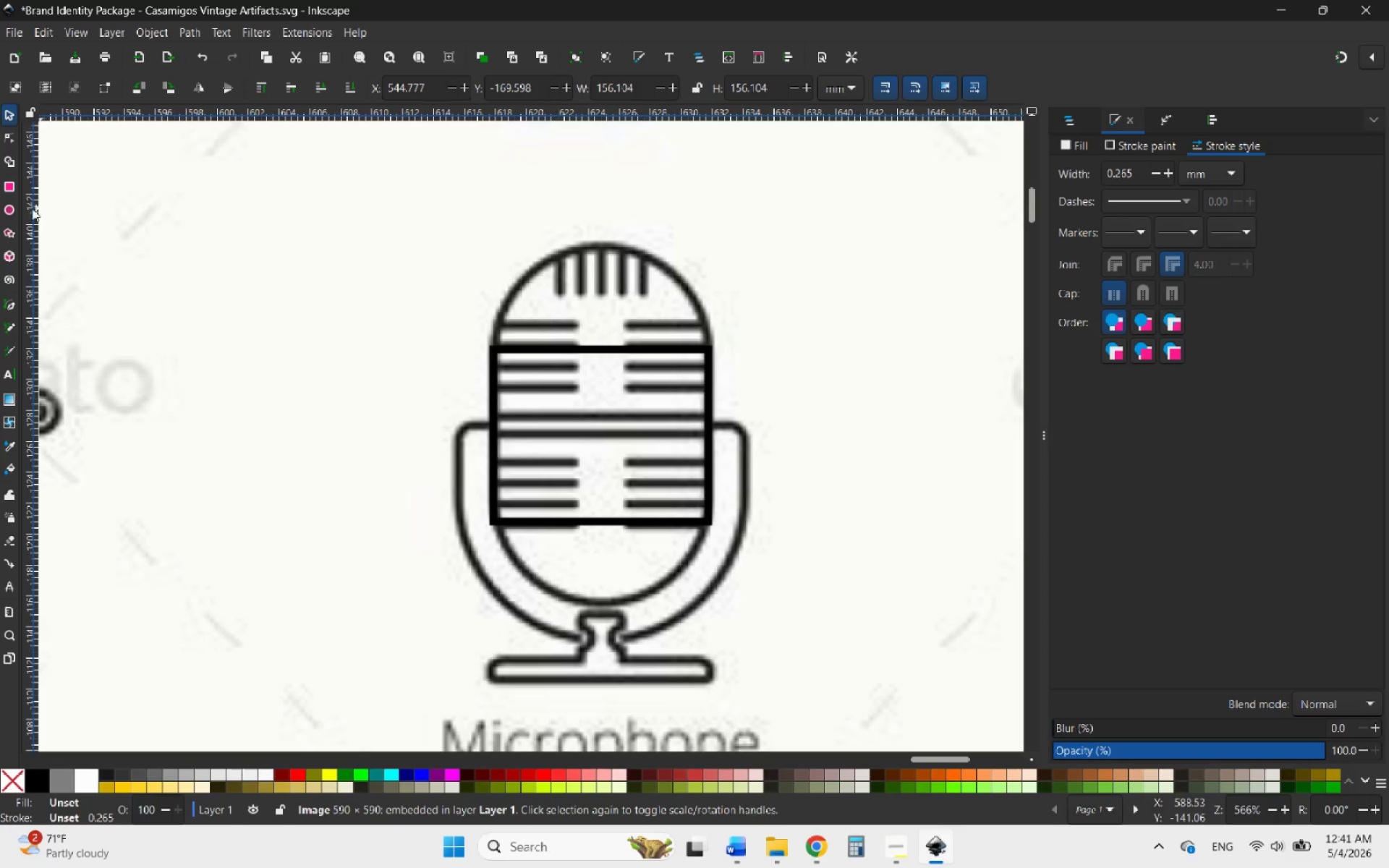 
left_click([7, 208])
 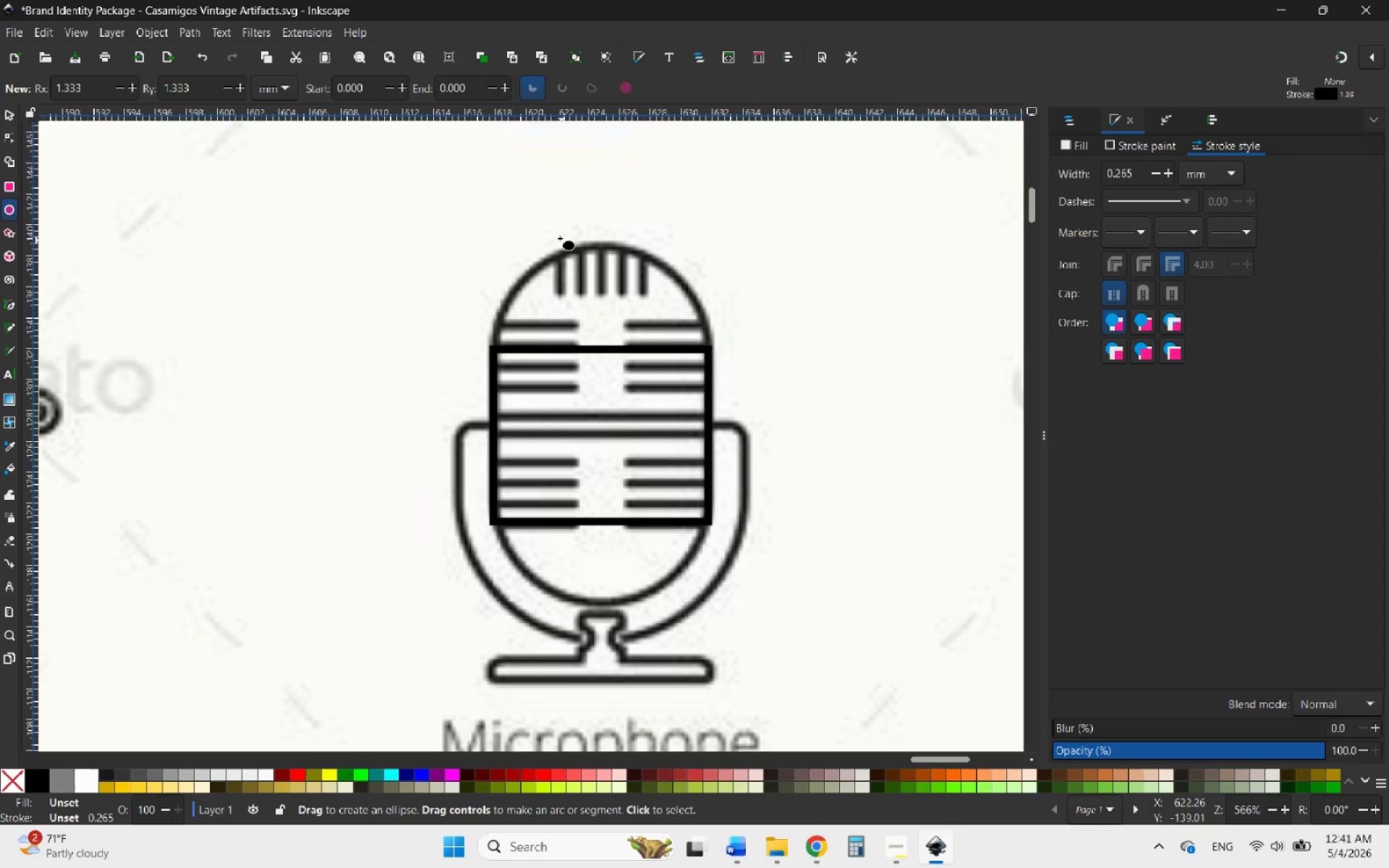 
hold_key(key=ShiftLeft, duration=1.06)
left_click_drag(start_coordinate=[554, 232], to_coordinate=[736, 385])
 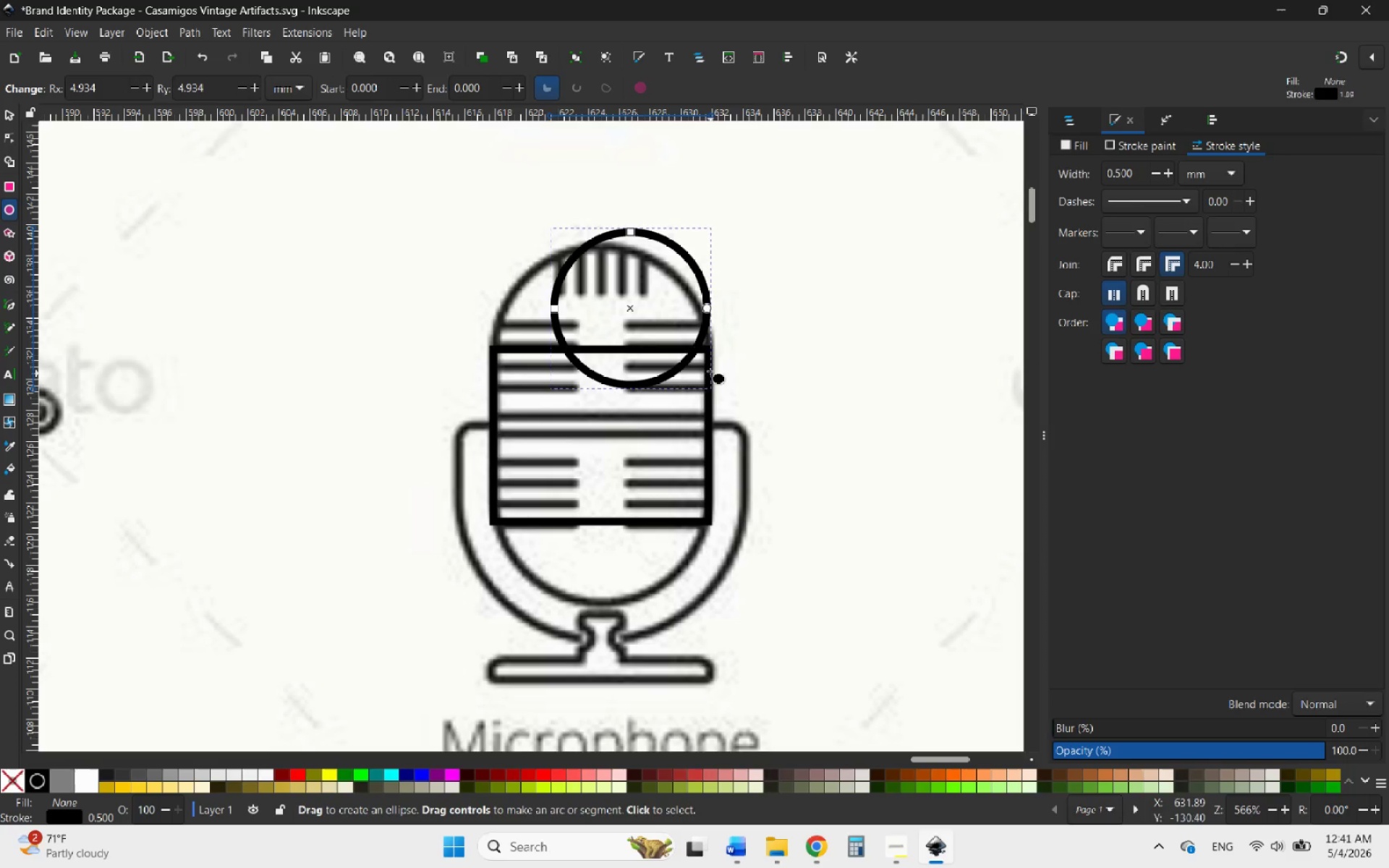 
hold_key(key=ControlLeft, duration=2.14)
 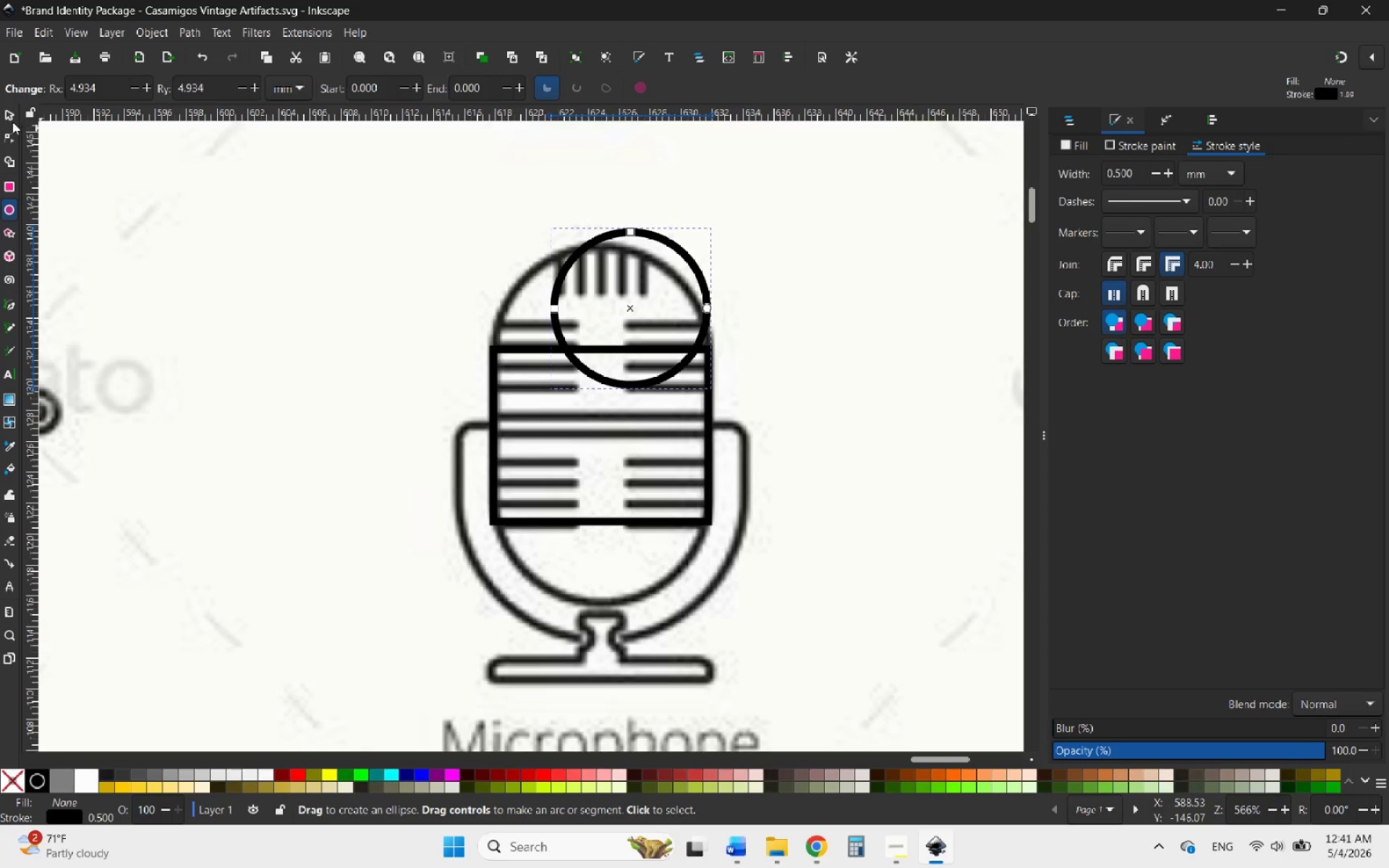 
left_click([6, 116])
 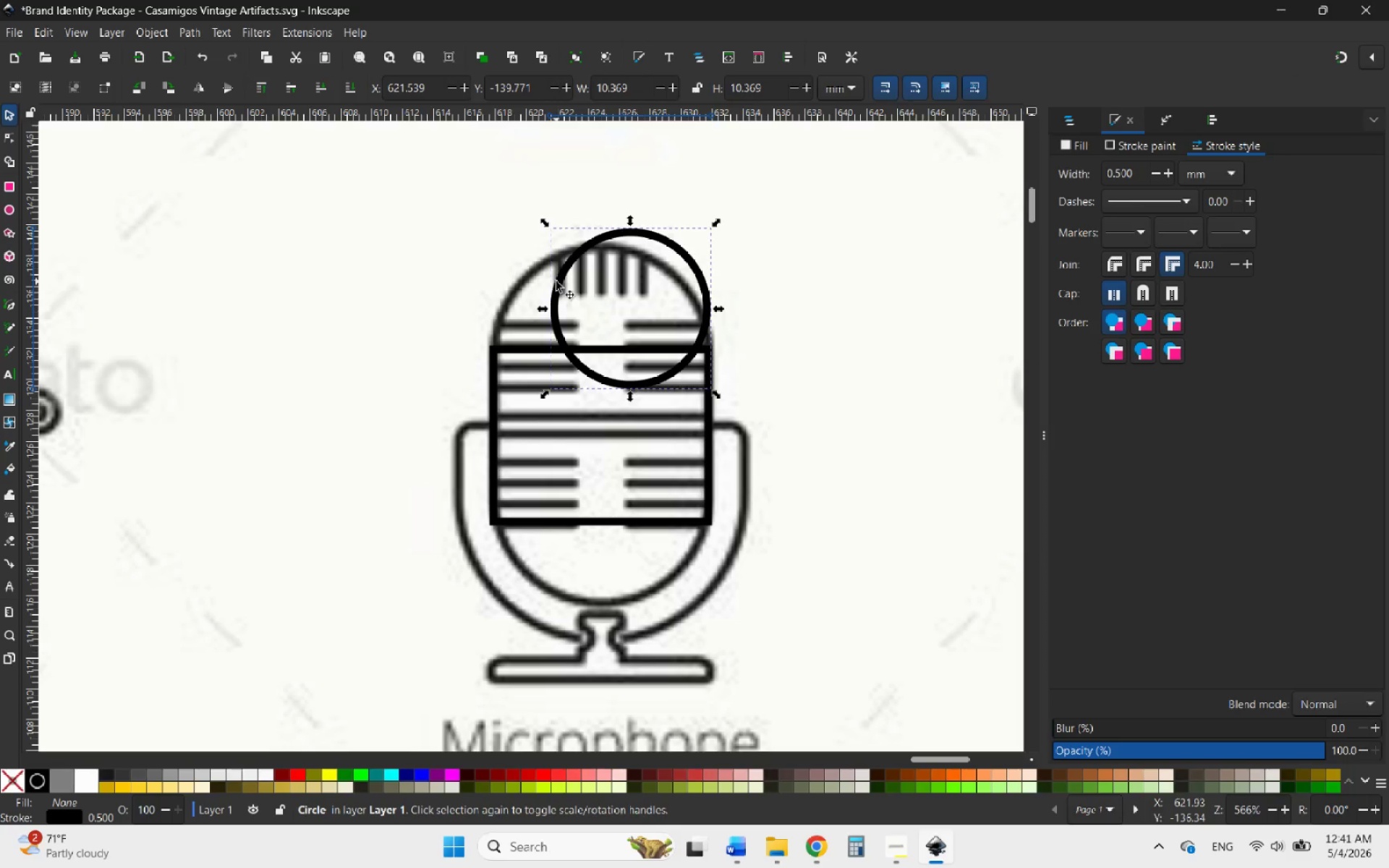 
left_click_drag(start_coordinate=[561, 281], to_coordinate=[529, 414])
 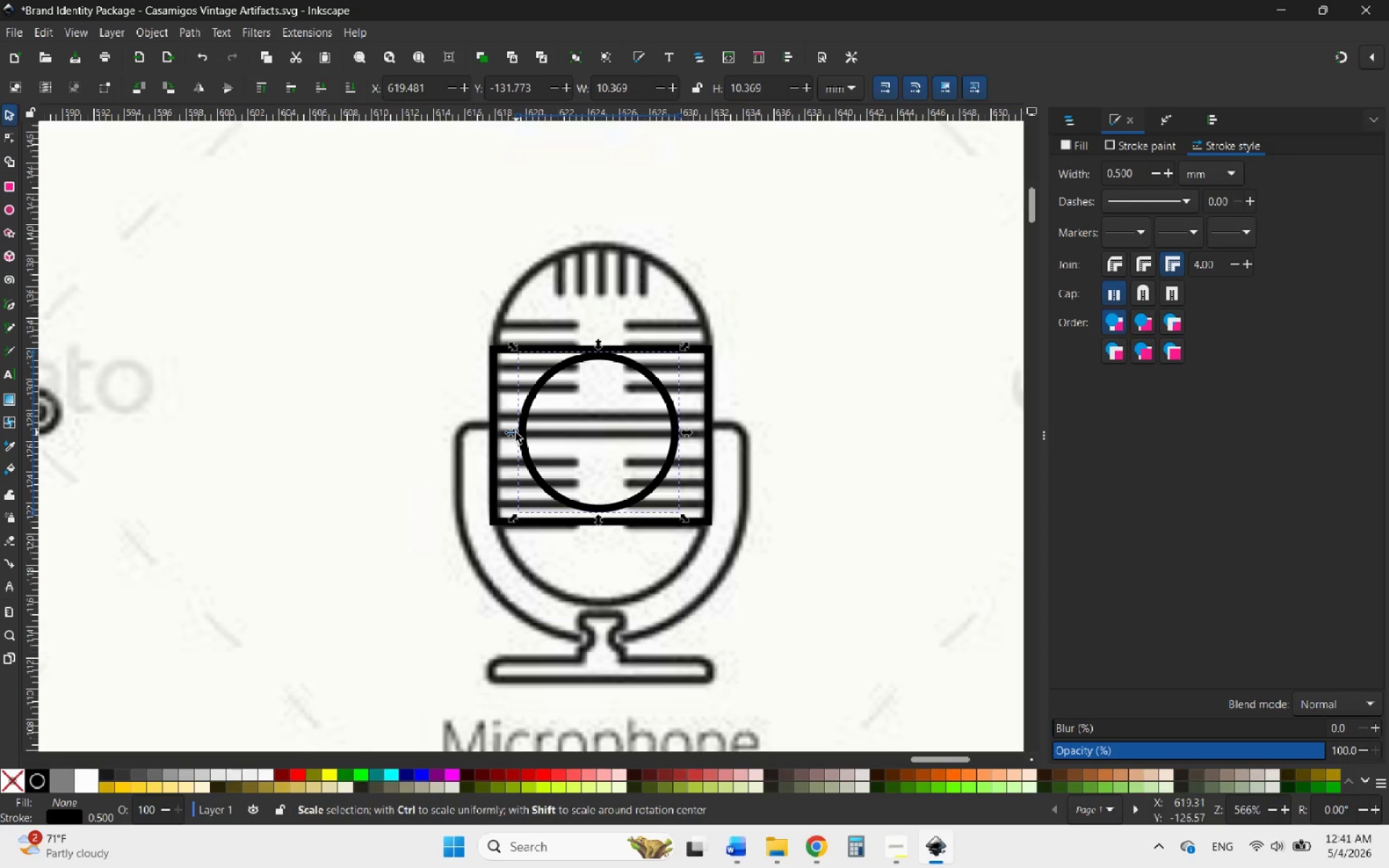 
left_click_drag(start_coordinate=[514, 433], to_coordinate=[498, 438])
 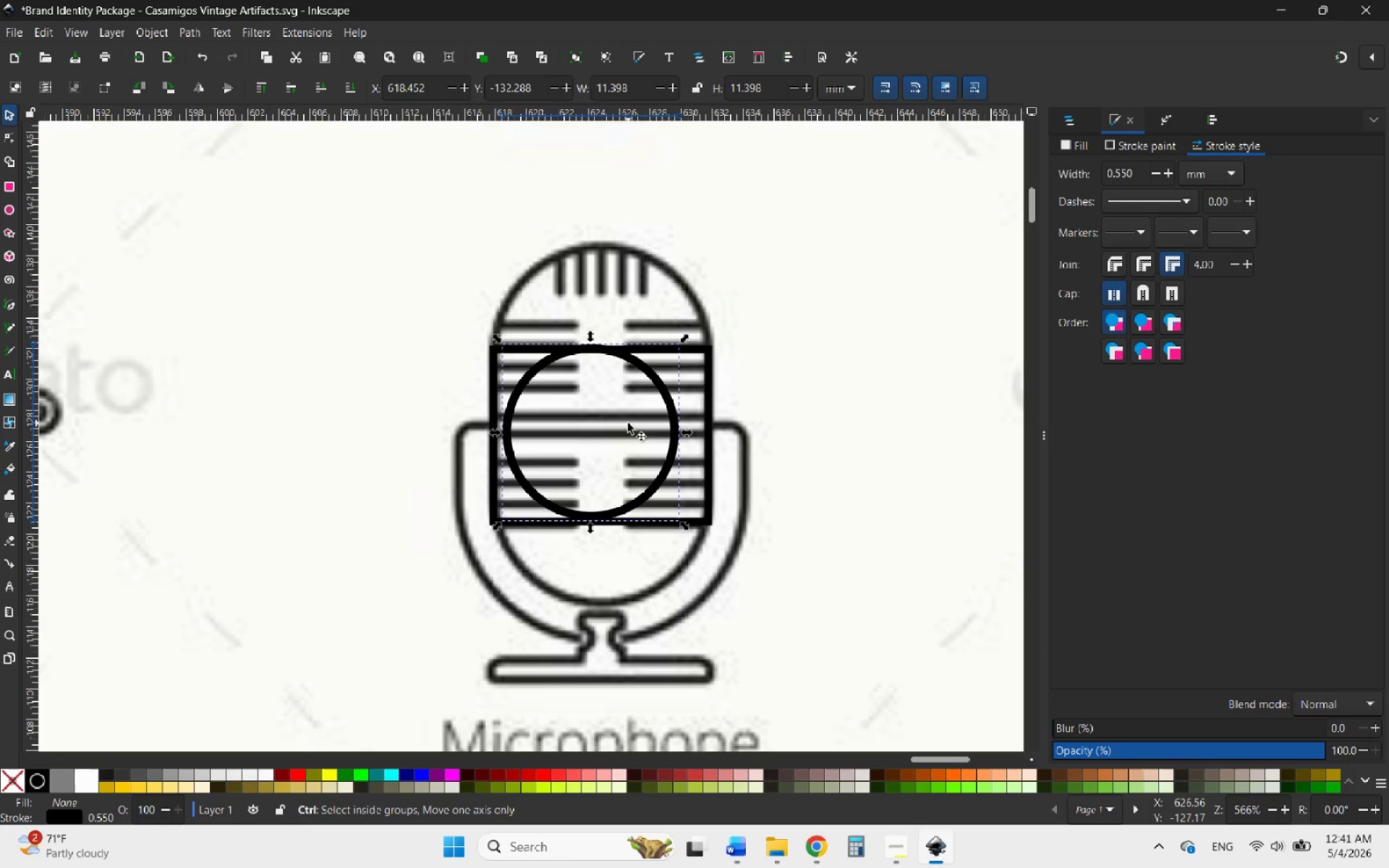 
hold_key(key=ControlLeft, duration=10.36)
 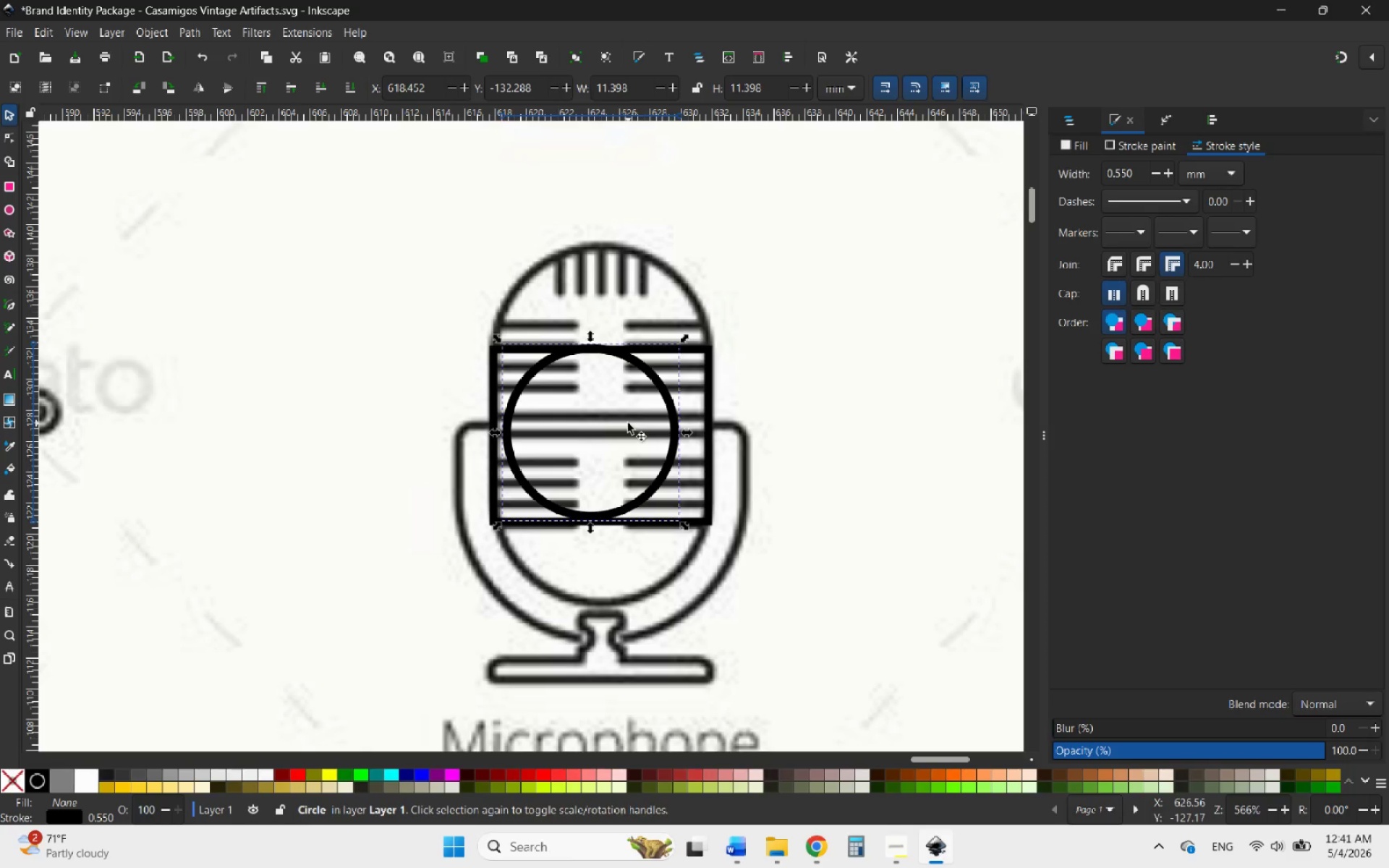 
hold_key(key=ControlLeft, duration=3.27)
left_click_drag(start_coordinate=[687, 430], to_coordinate=[719, 430])
 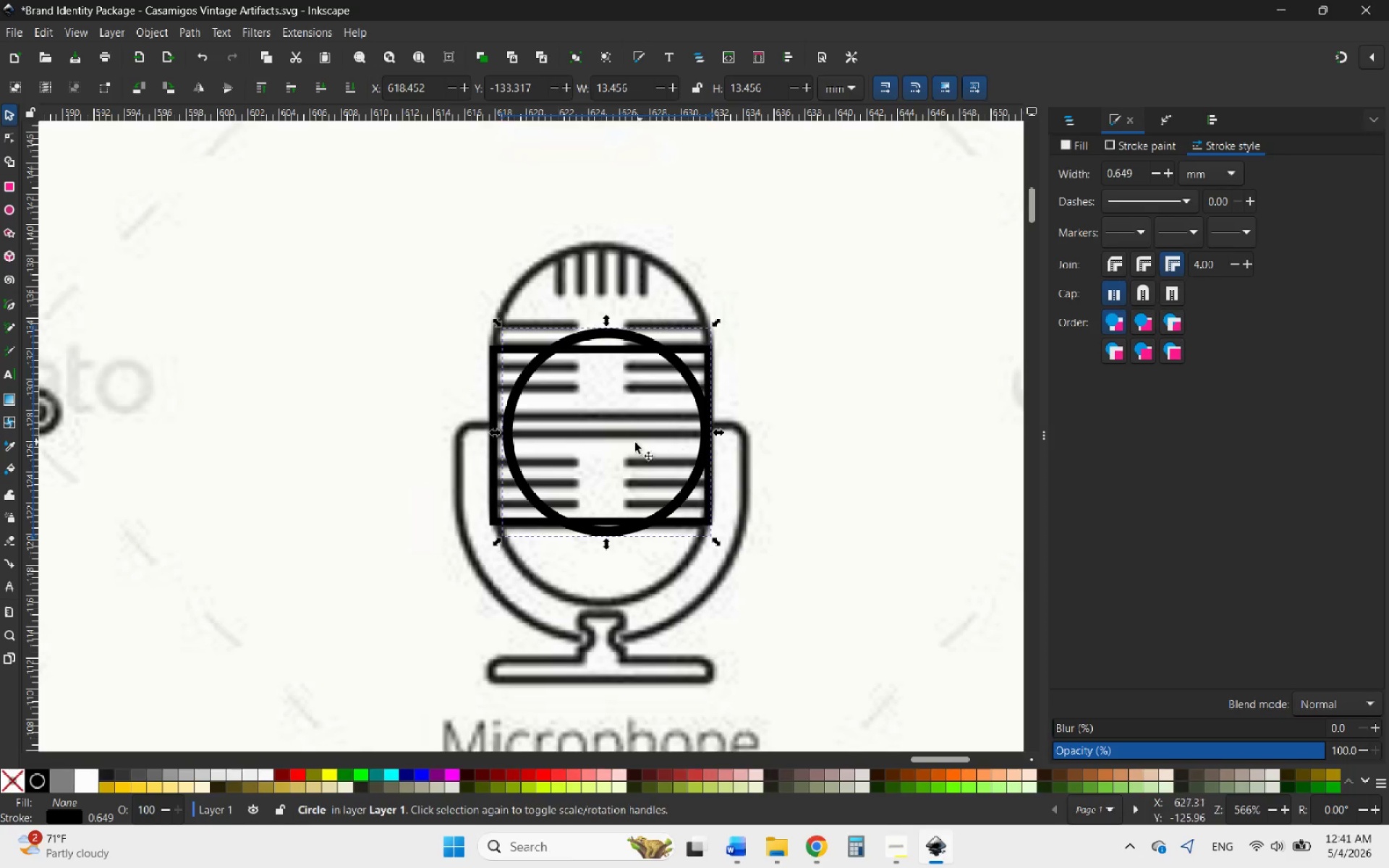 
hold_key(key=ControlLeft, duration=3.09)
left_click_drag(start_coordinate=[498, 436], to_coordinate=[485, 438])
 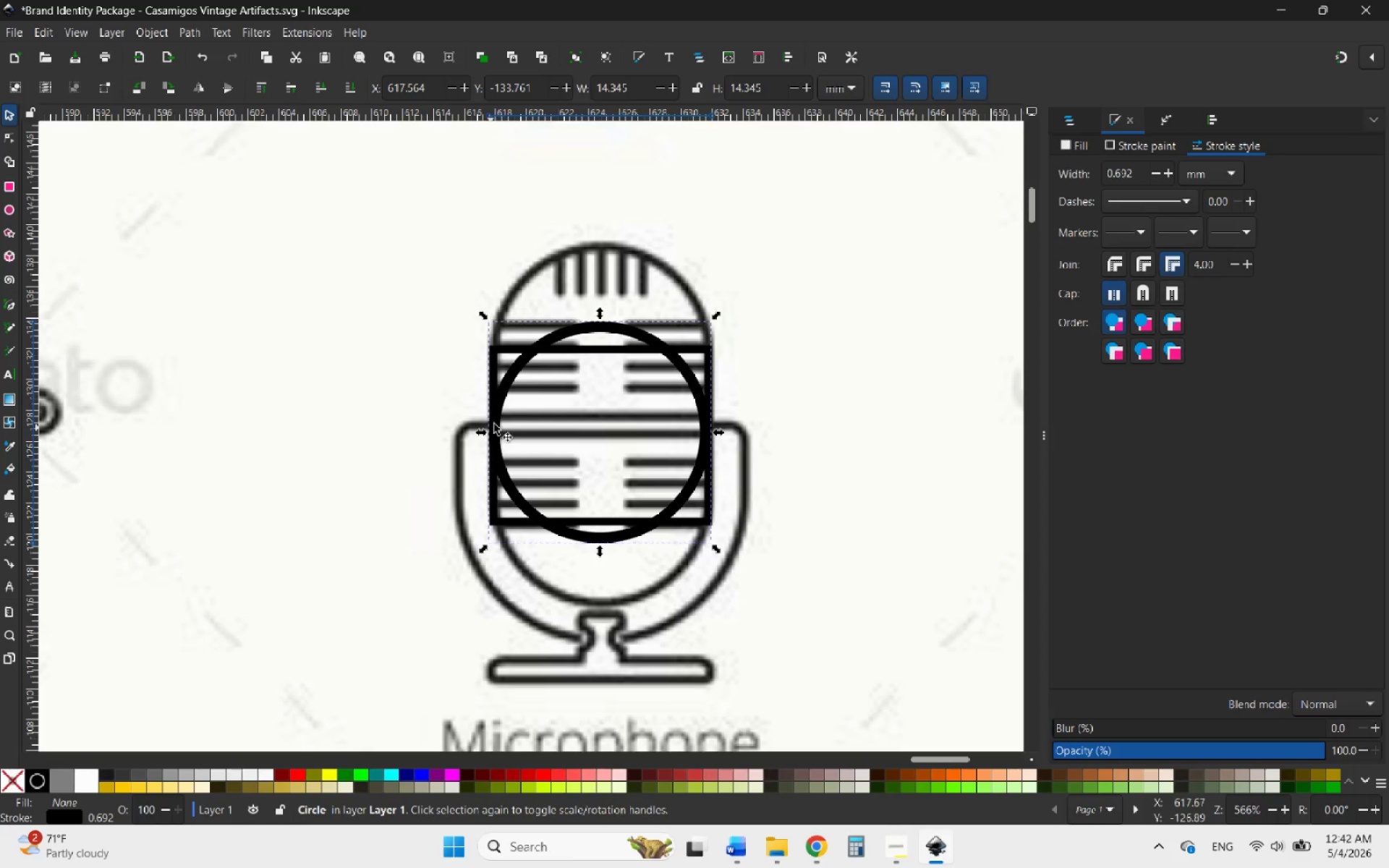 
left_click_drag(start_coordinate=[509, 385], to_coordinate=[517, 299])
 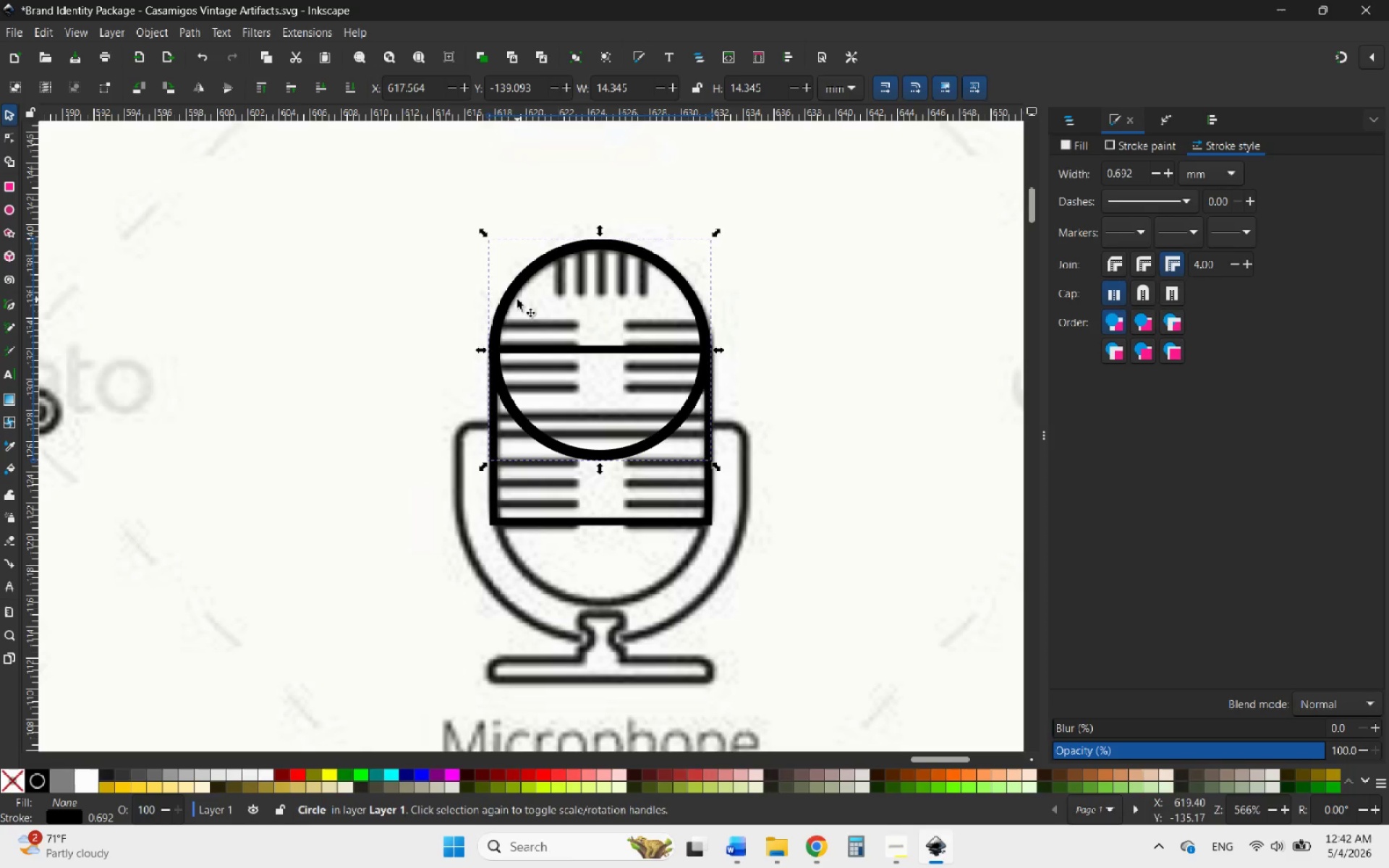 
hold_key(key=ControlLeft, duration=2.59)
 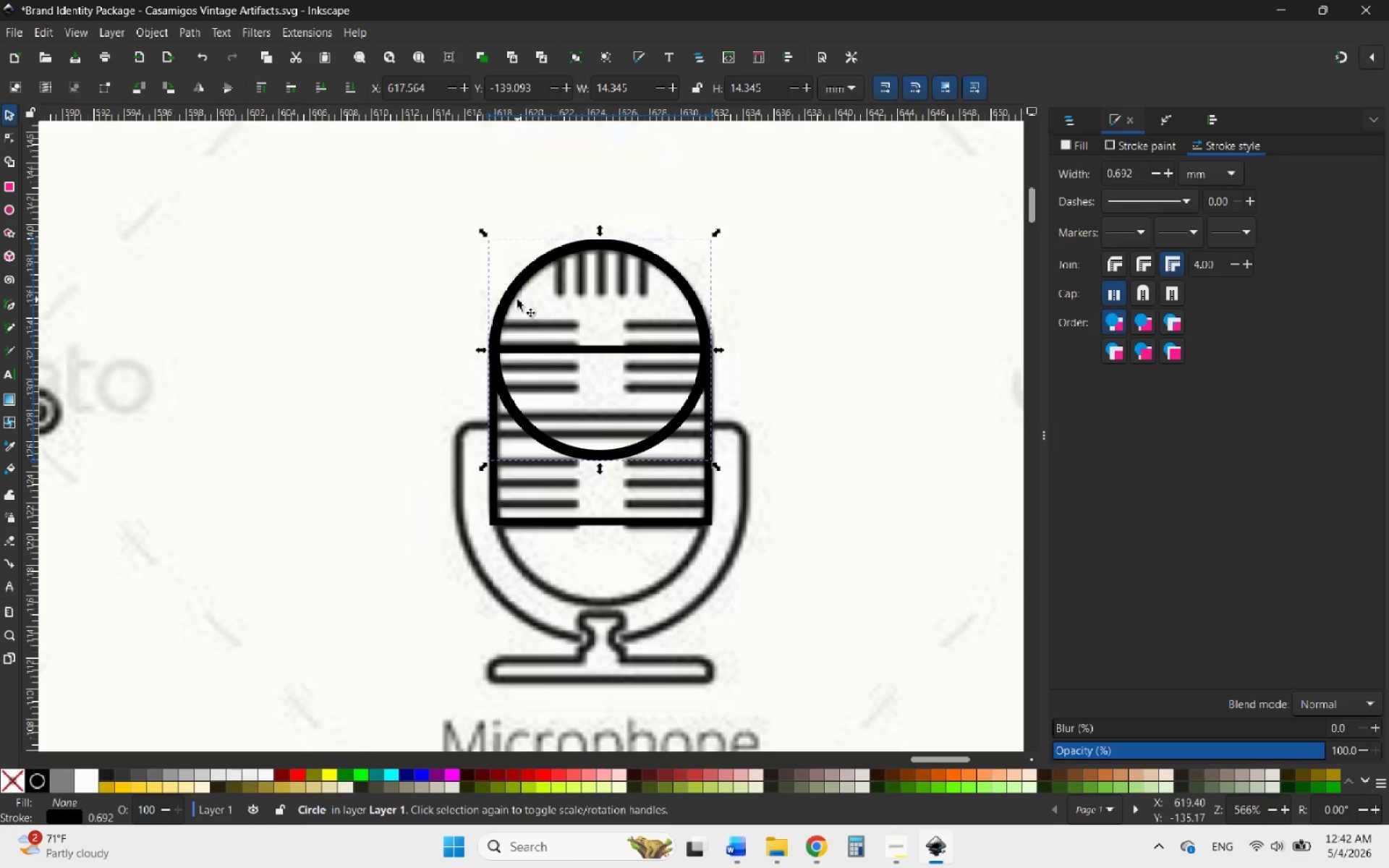 
right_click([517, 299])
 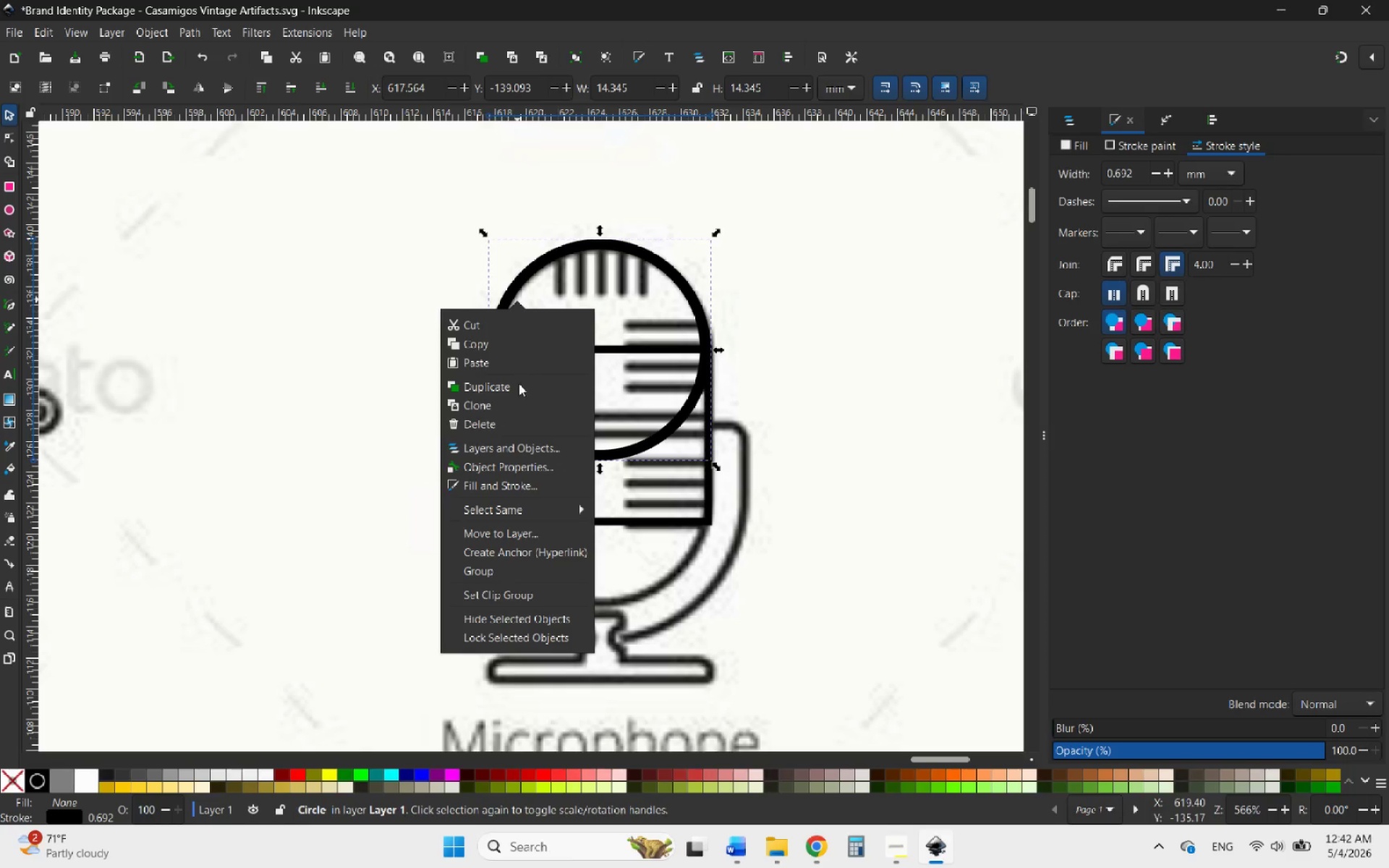 
left_click([504, 388])
 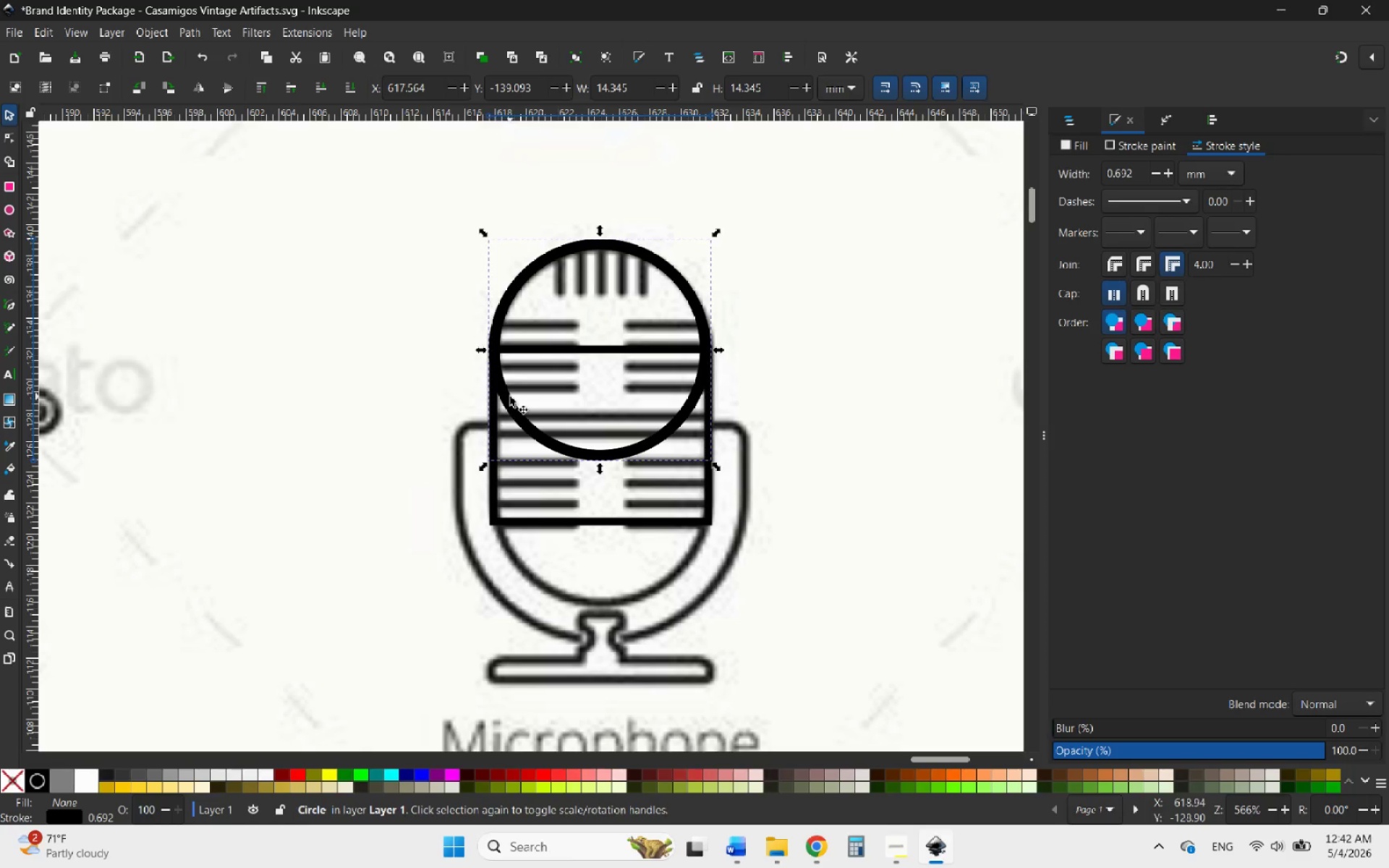 
left_click_drag(start_coordinate=[506, 398], to_coordinate=[519, 548])
 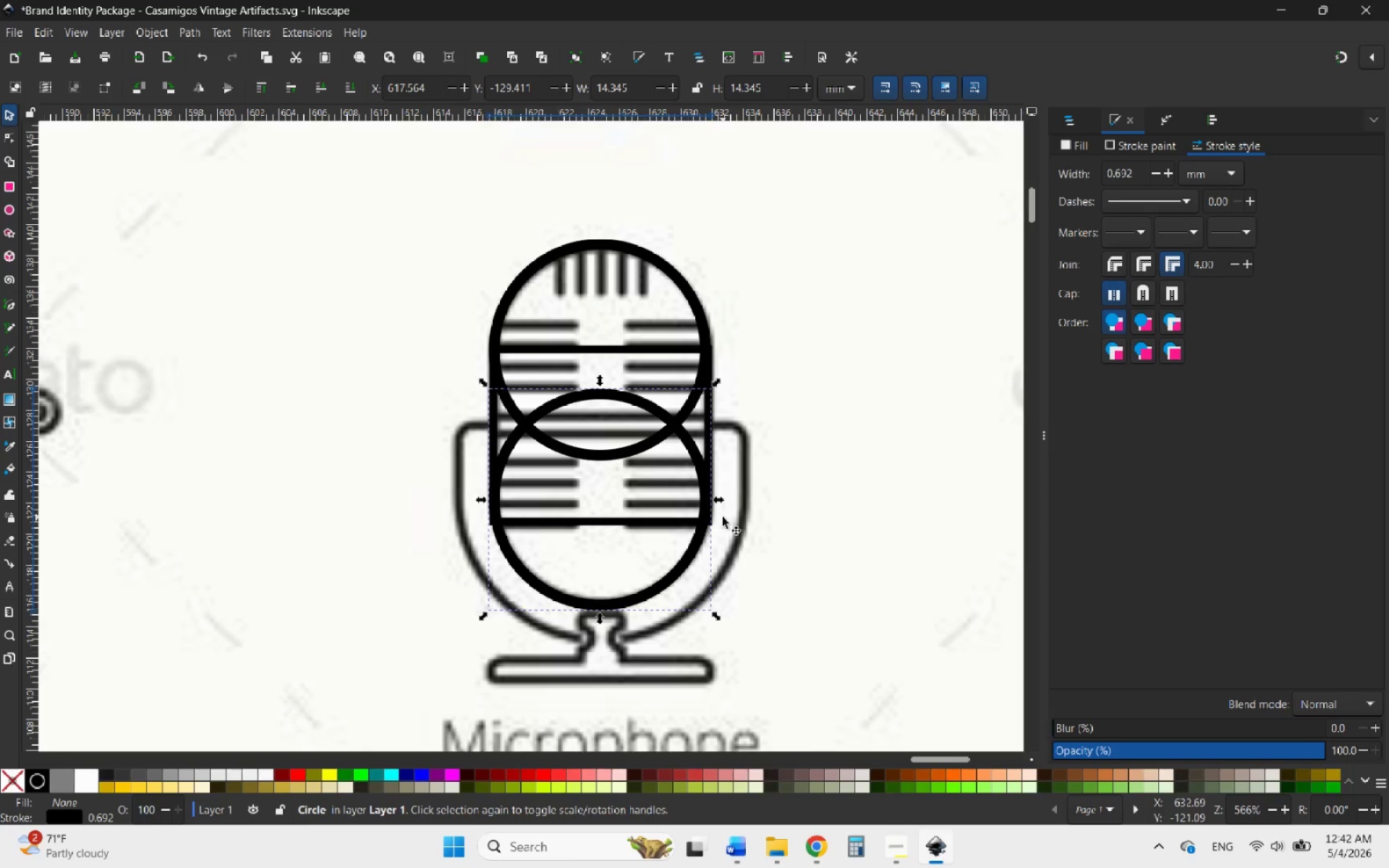 
hold_key(key=ControlLeft, duration=3.16)
 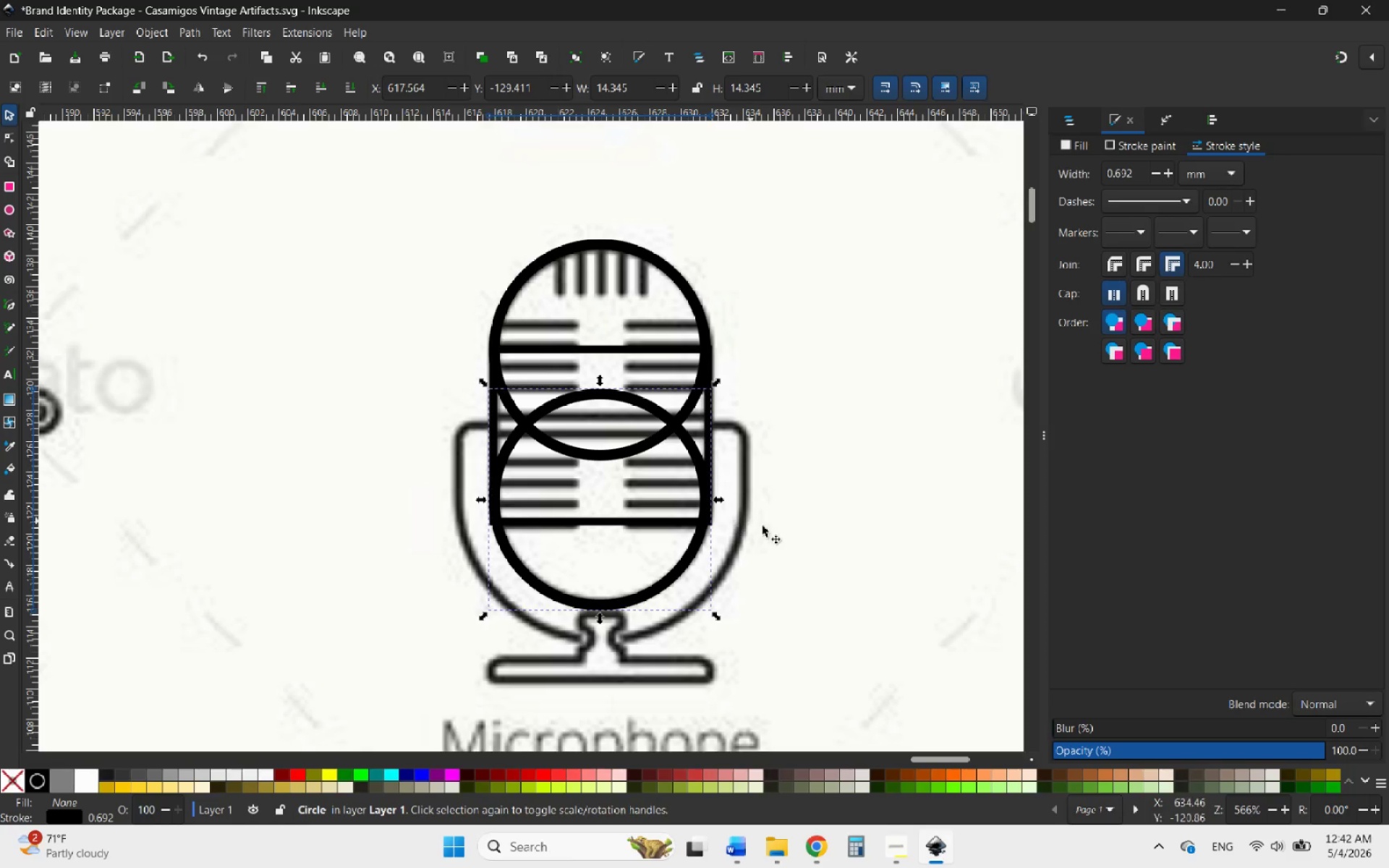 
left_click([774, 529])
 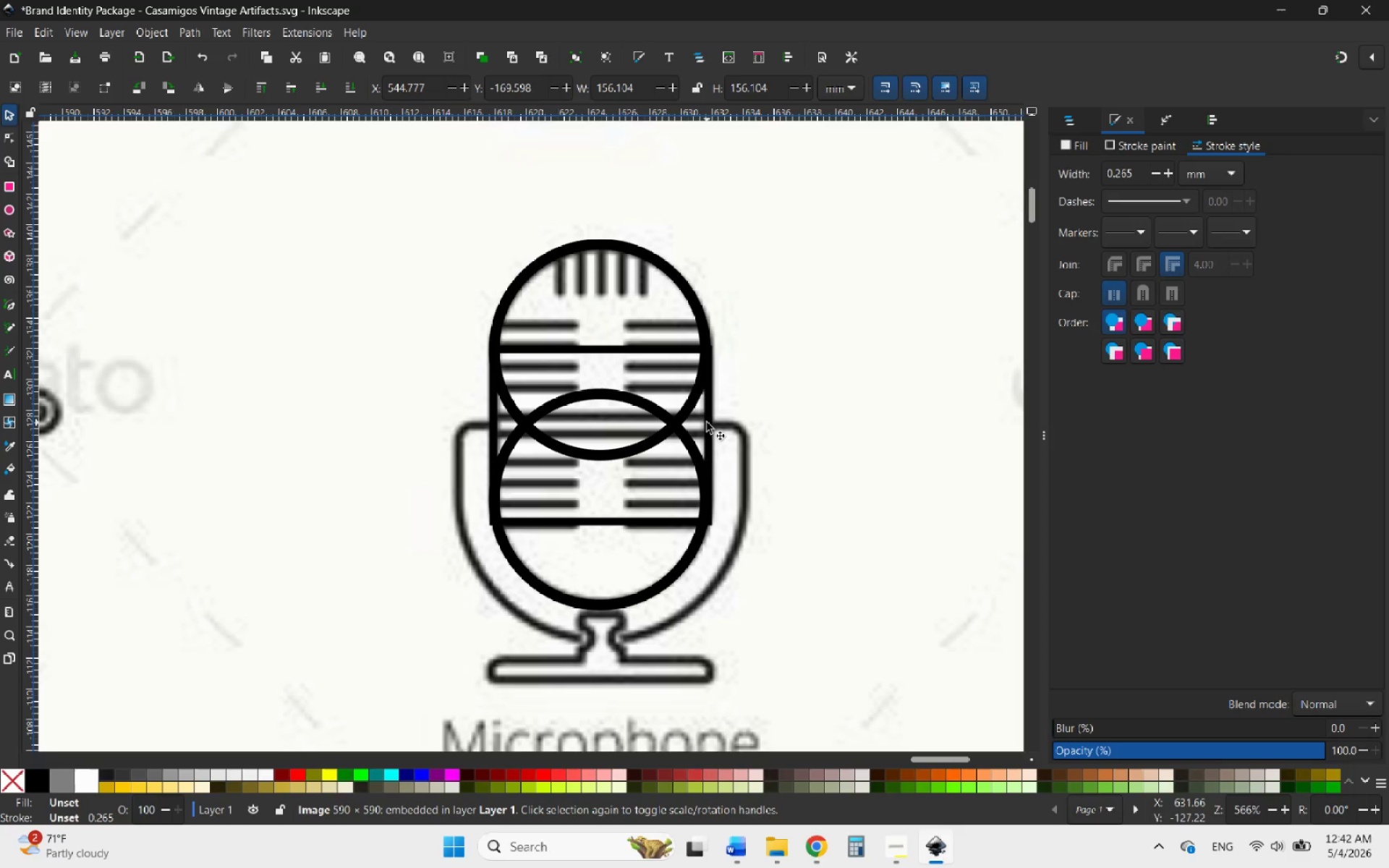 
left_click([707, 422])
 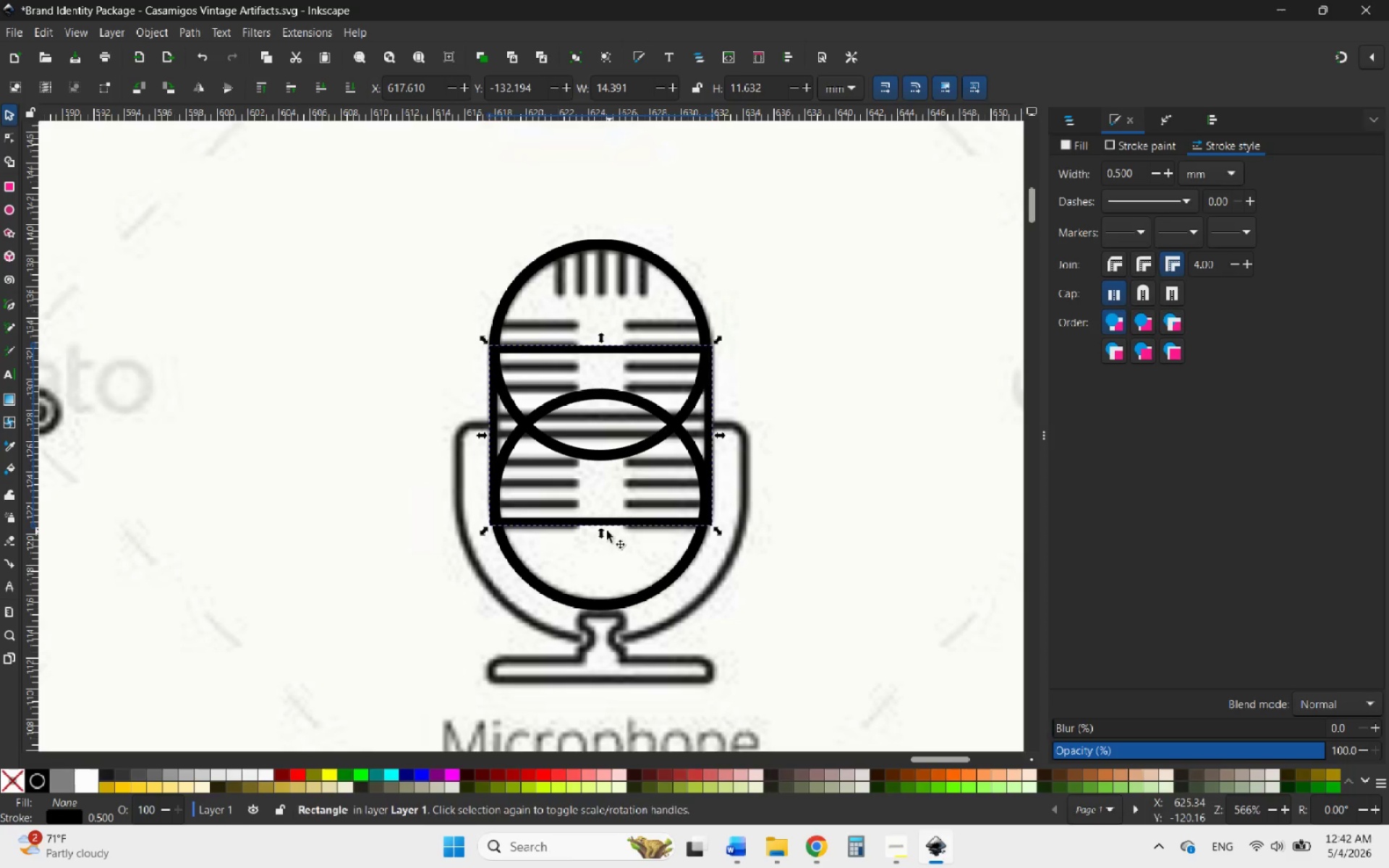 
left_click_drag(start_coordinate=[603, 530], to_coordinate=[606, 513])
 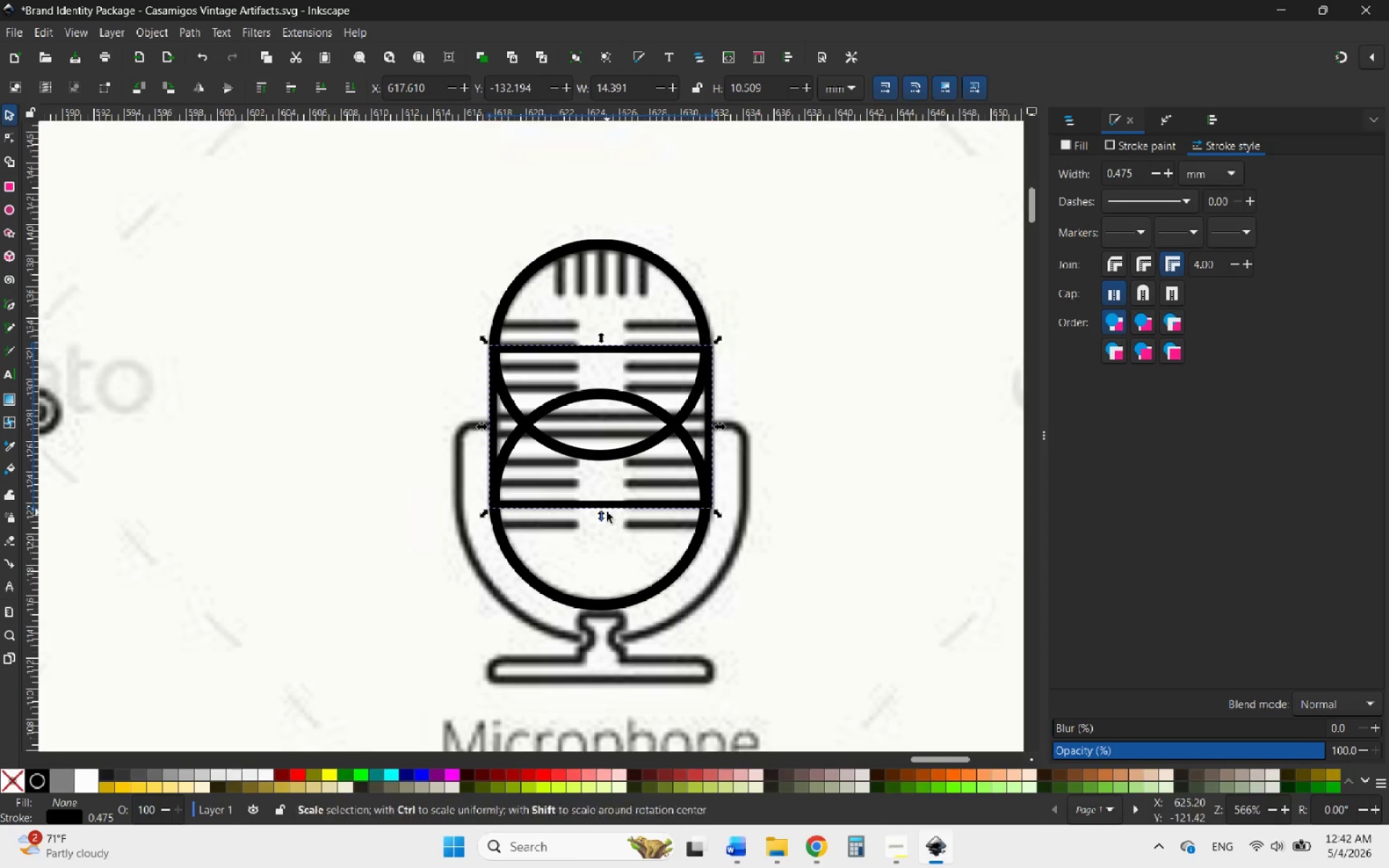 
hold_key(key=ControlLeft, duration=0.78)
scroll: coordinate [640, 433], scroll_direction: up, amount: 2.0
 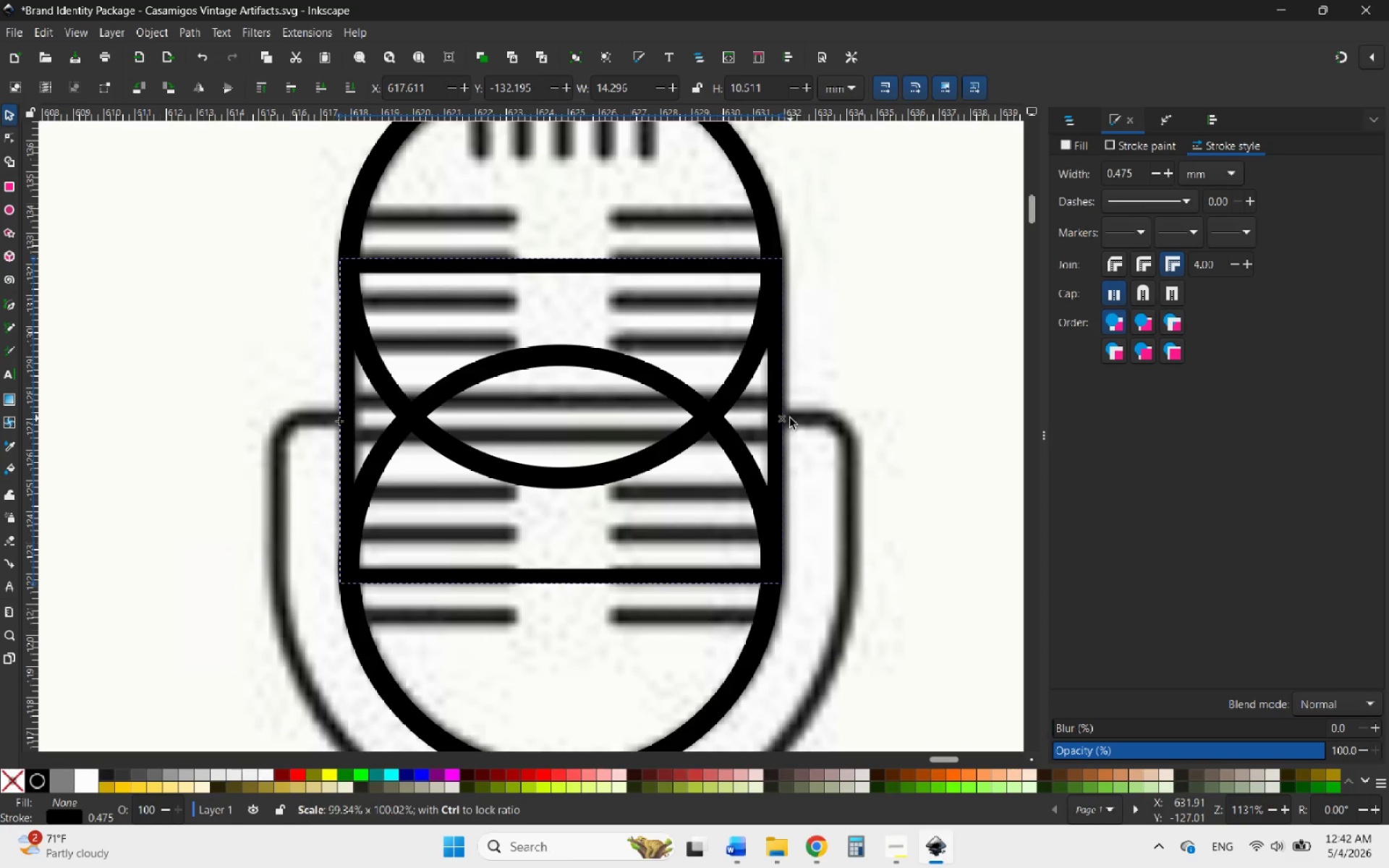 
wait(11.62)
 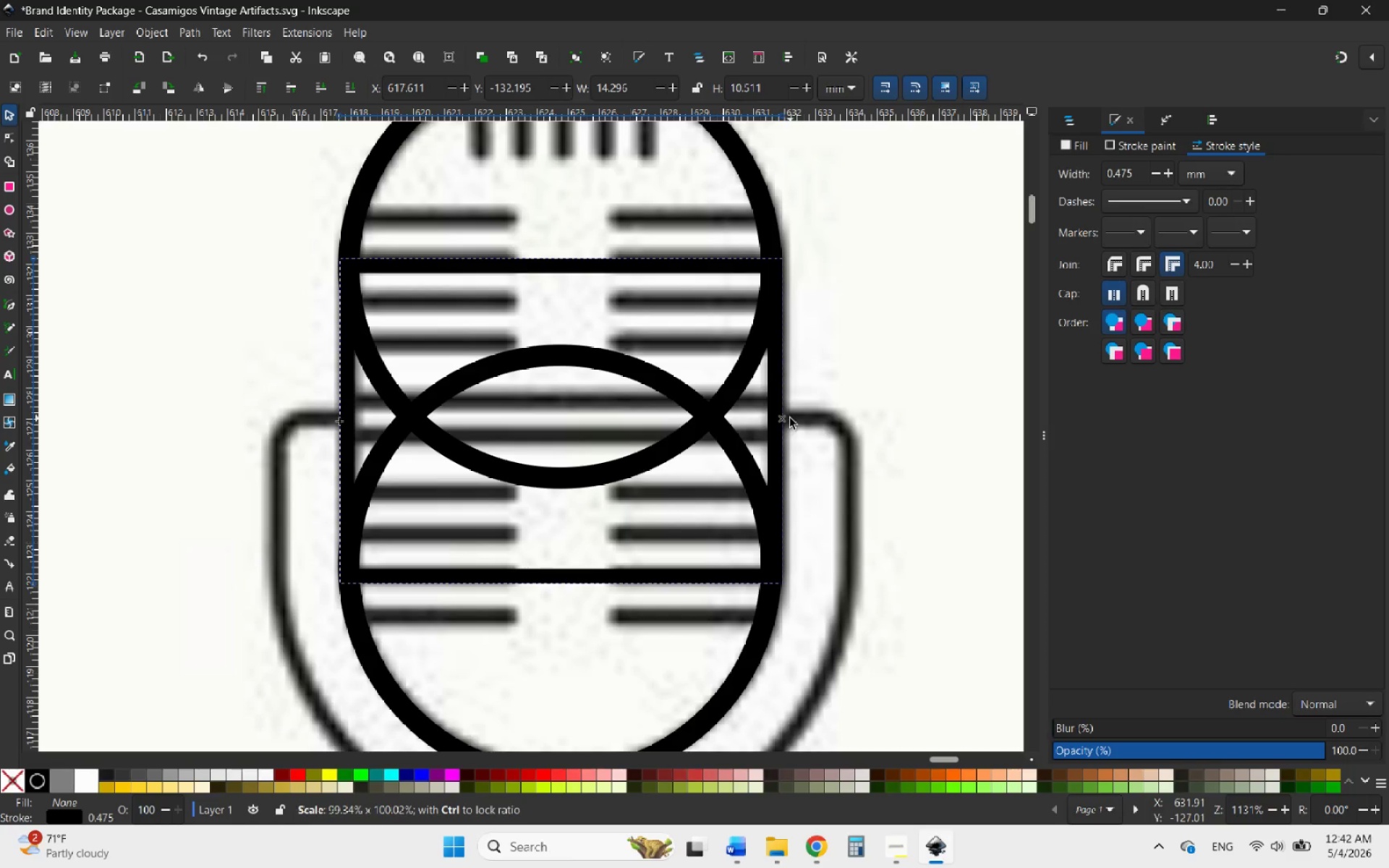 
hold_key(key=ControlLeft, duration=0.61)
scroll: coordinate [590, 425], scroll_direction: down, amount: 1.0
 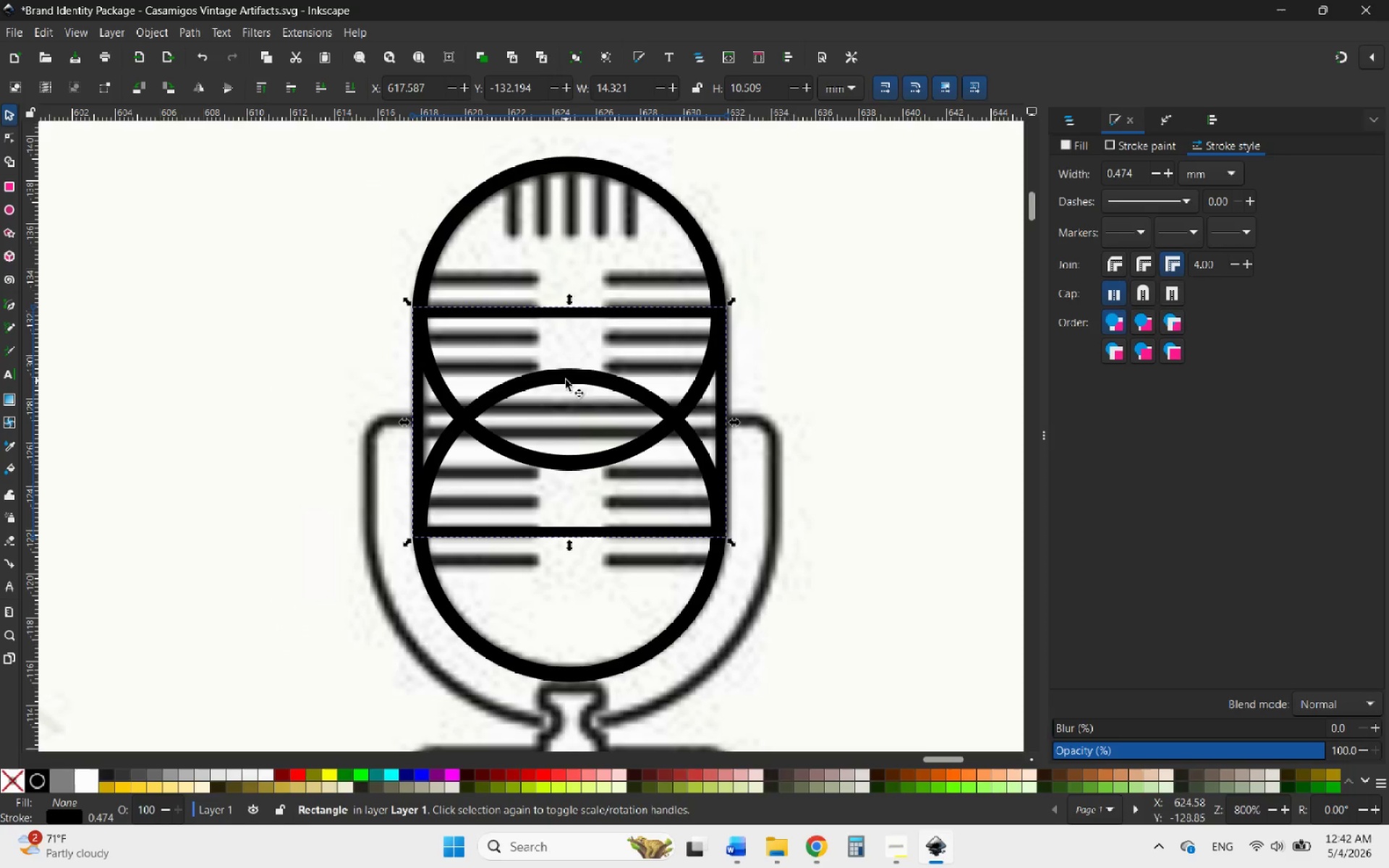 
hold_key(key=ShiftLeft, duration=1.98)
left_click([562, 379])
 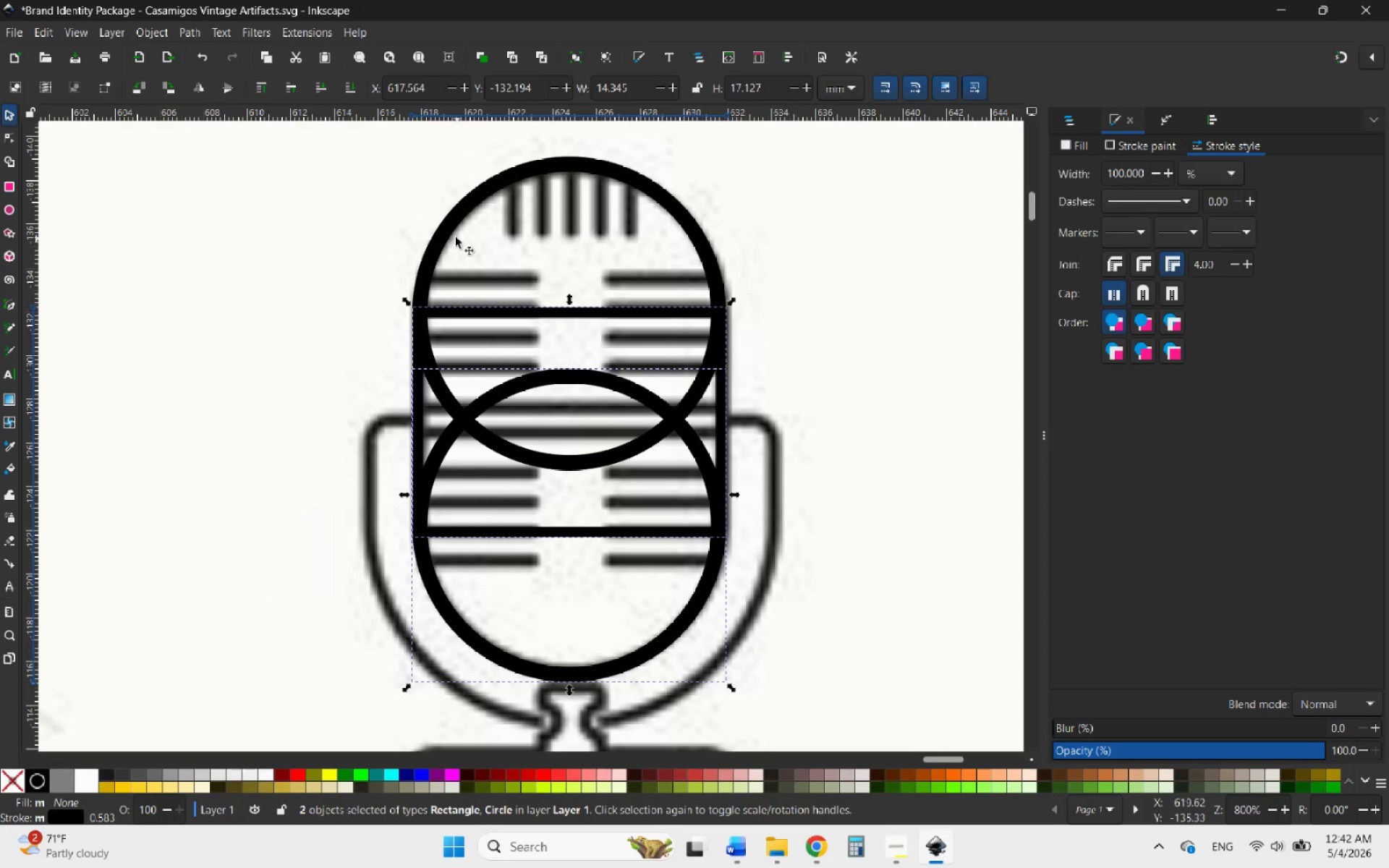 
left_click([449, 234])
 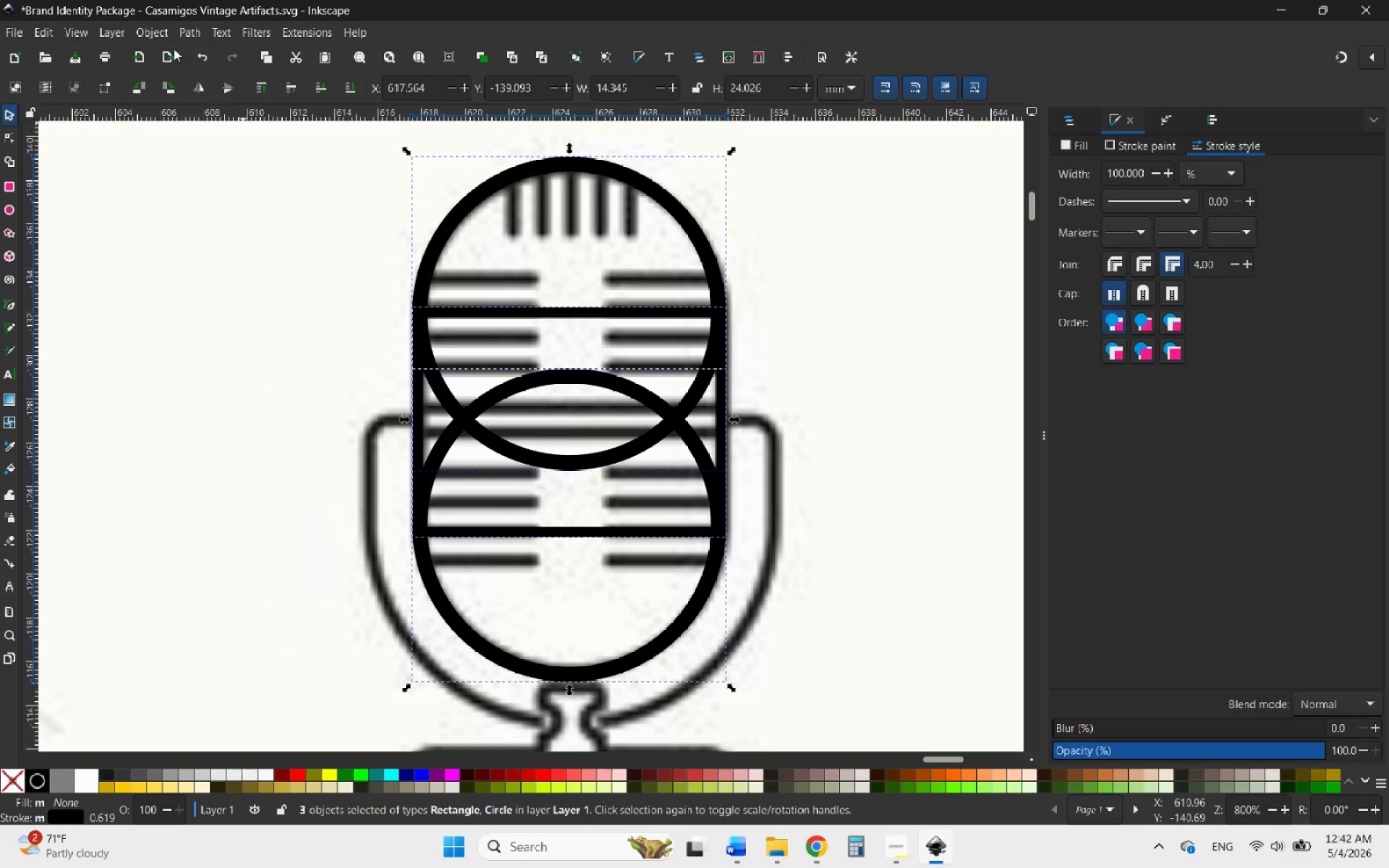 
left_click([182, 27])
 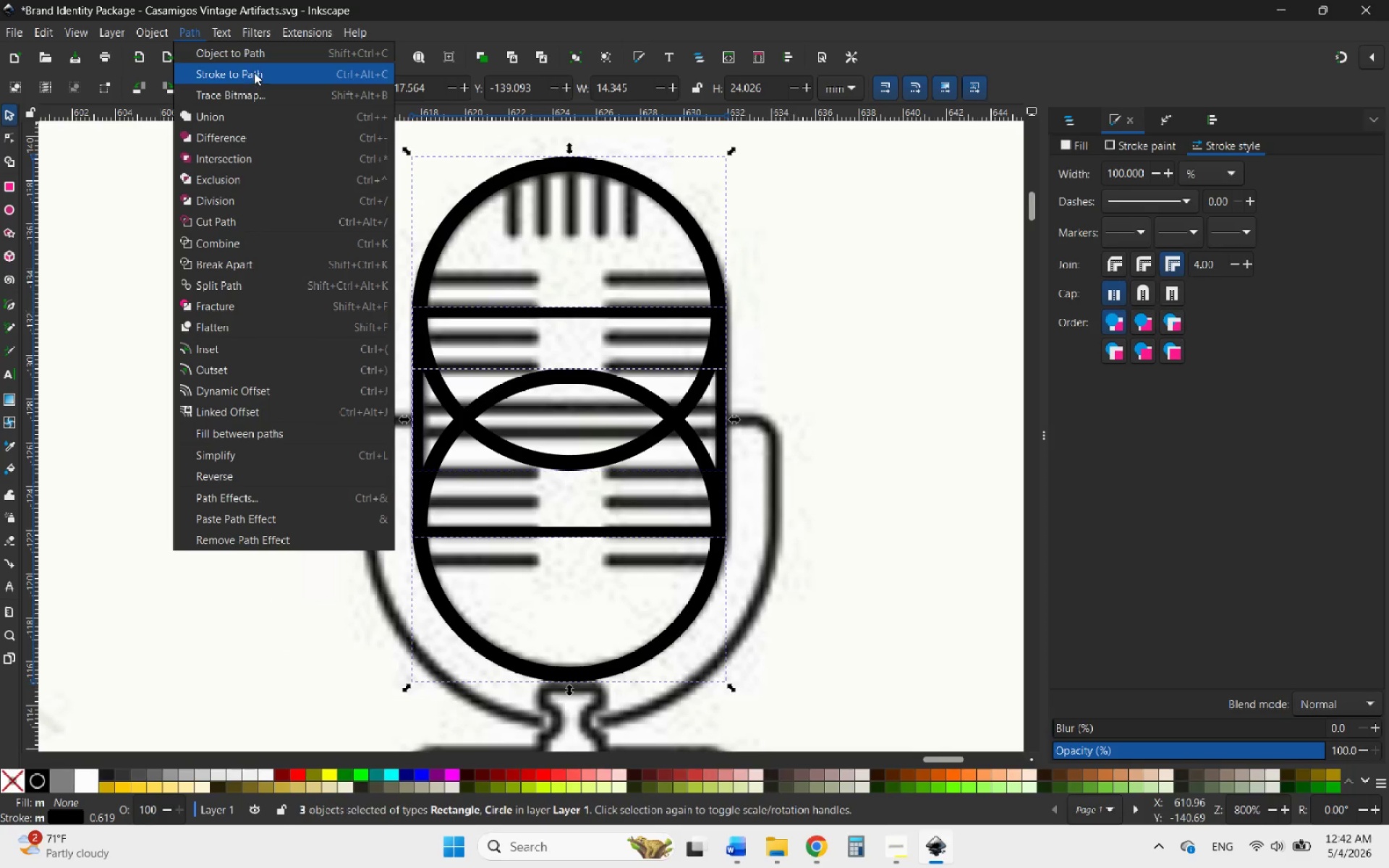 
left_click([254, 72])
 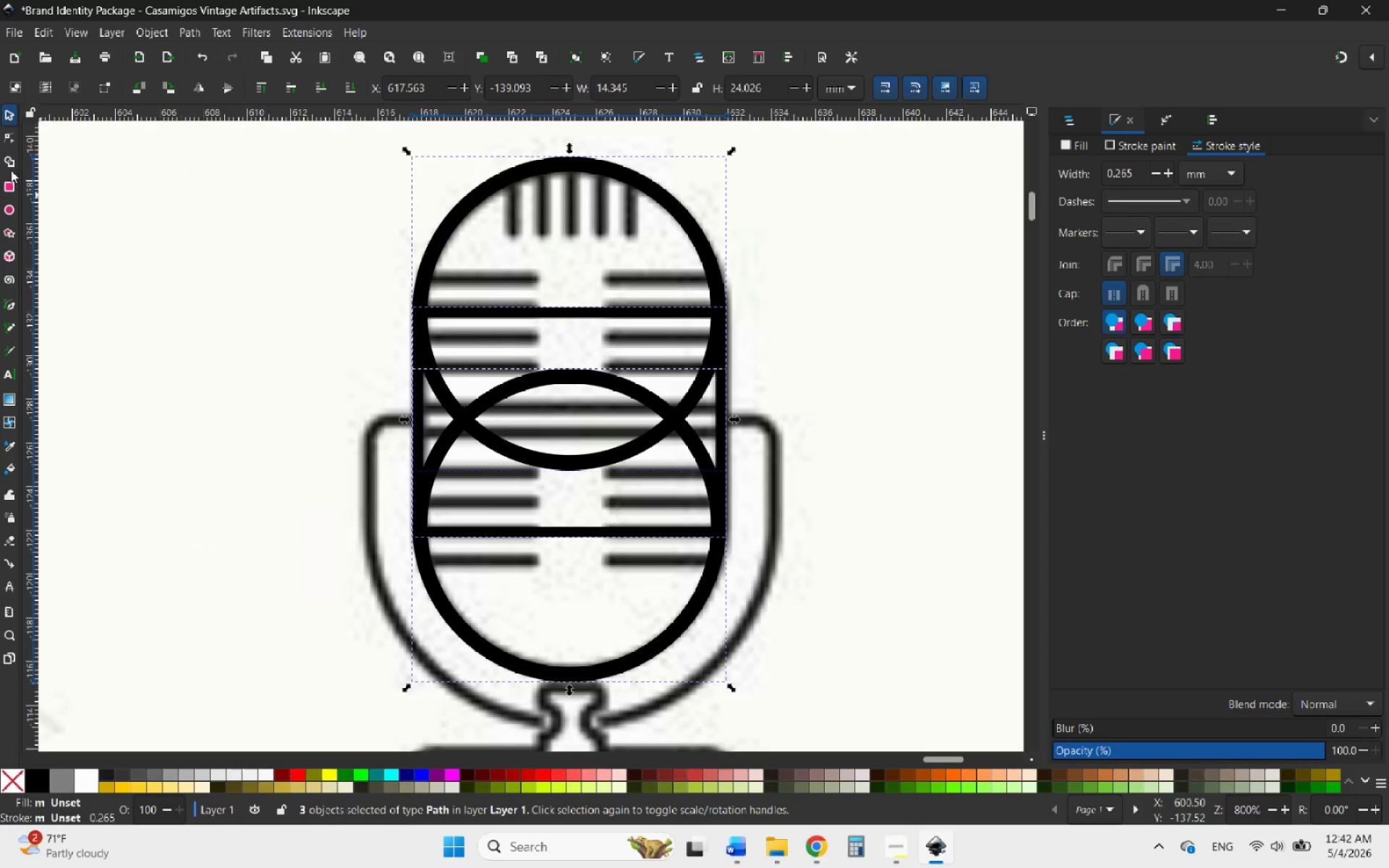 
left_click([9, 158])
 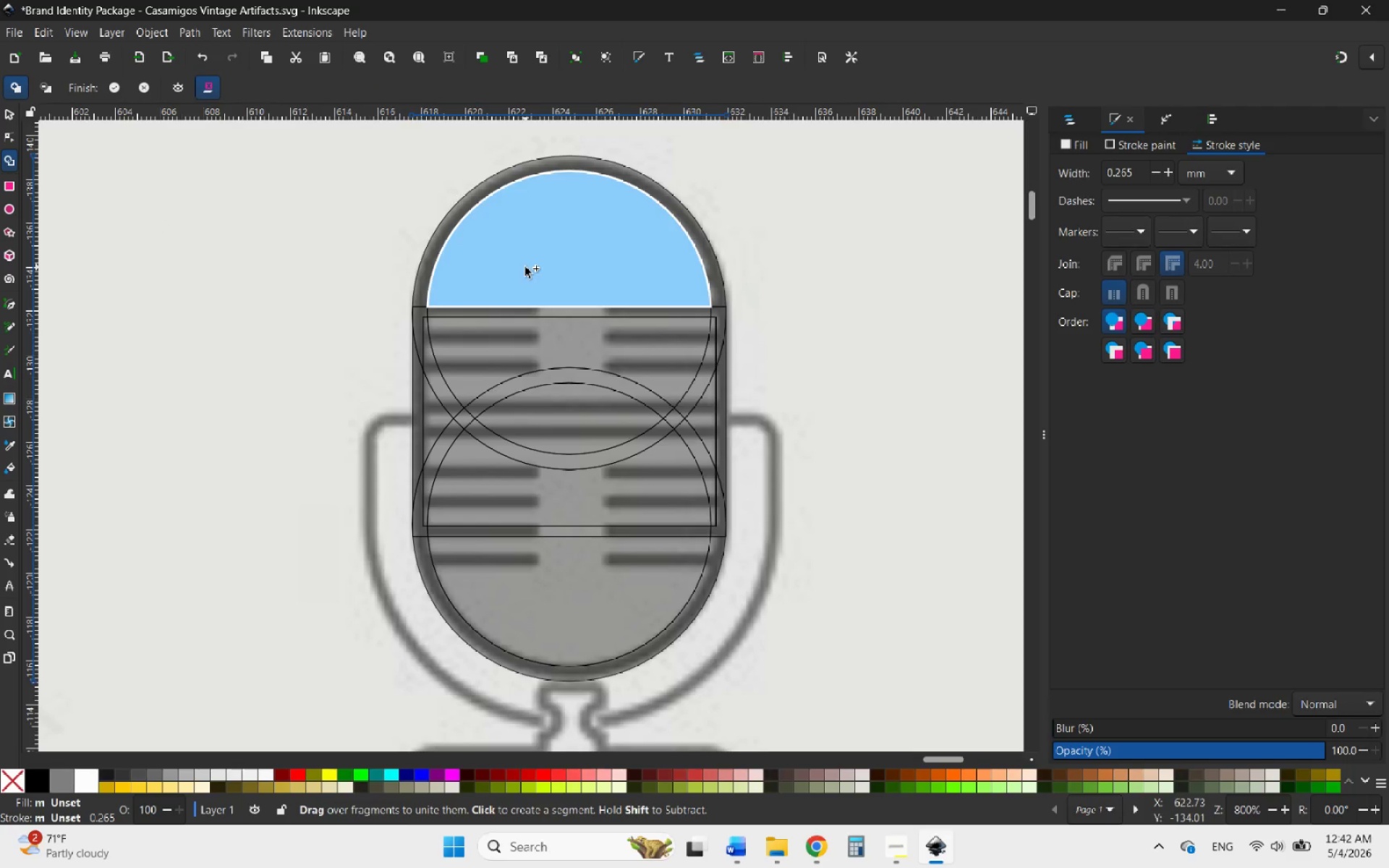 
left_click_drag(start_coordinate=[513, 267], to_coordinate=[708, 322])
 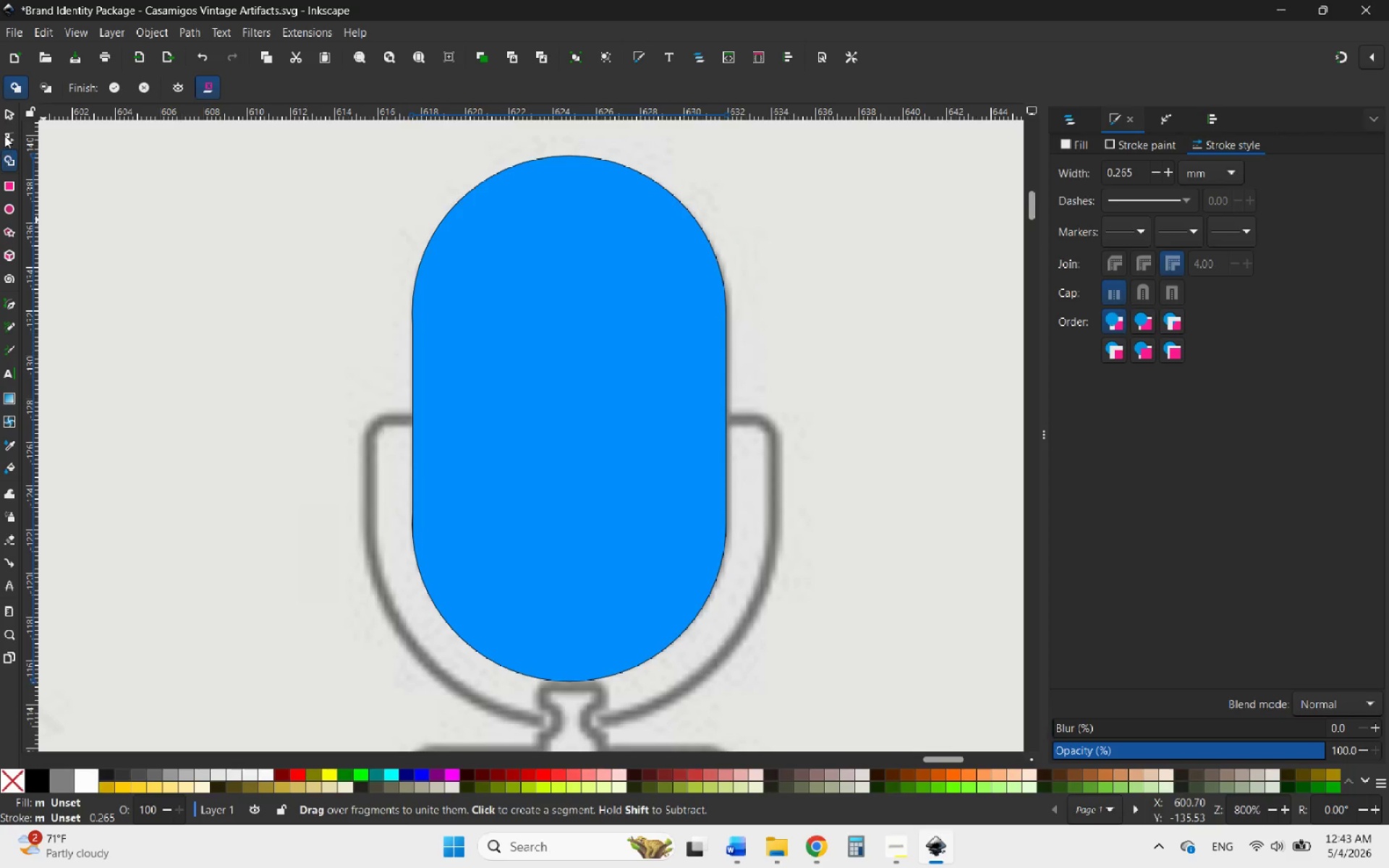 
left_click([9, 114])
 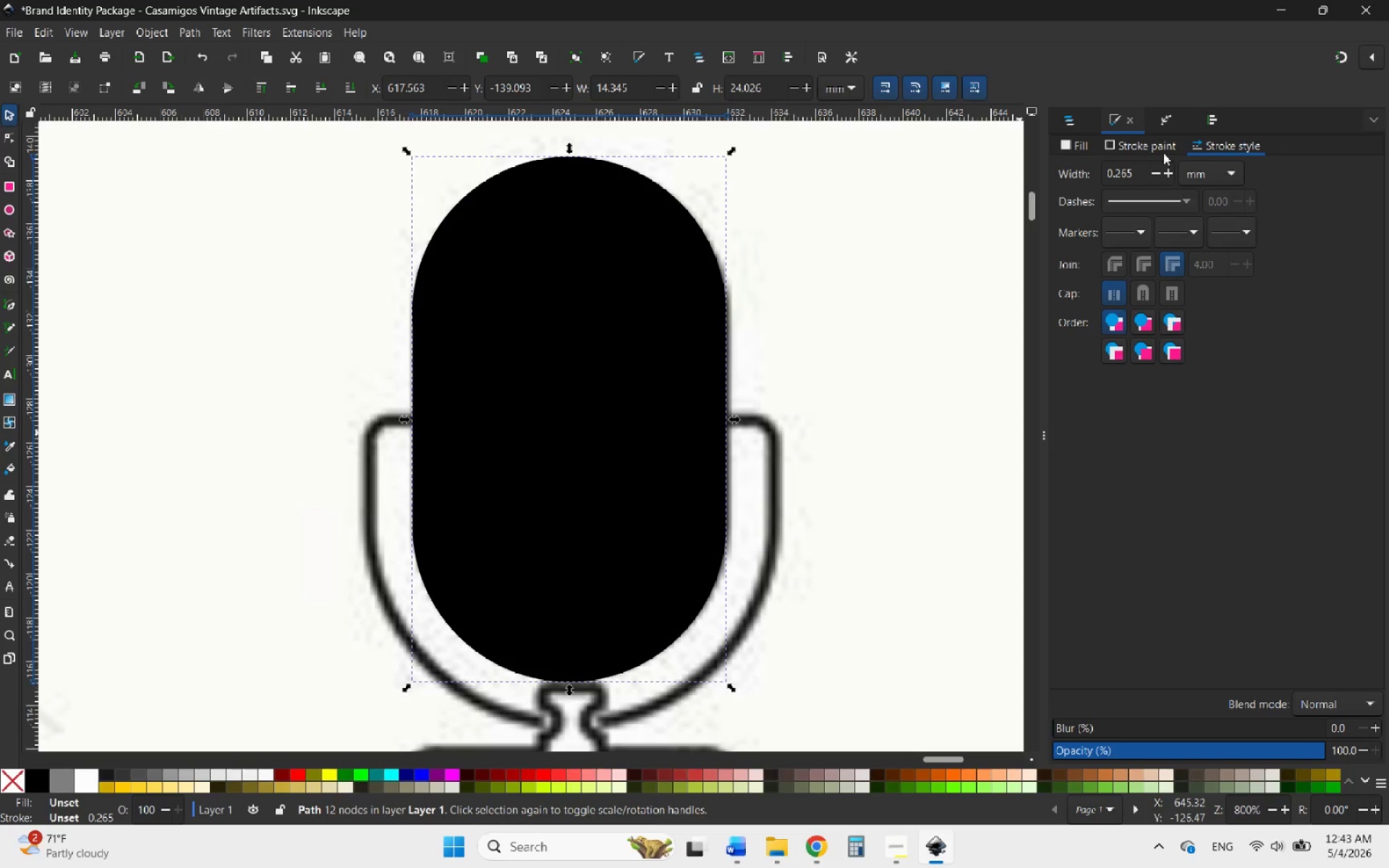 
left_click([1160, 142])
 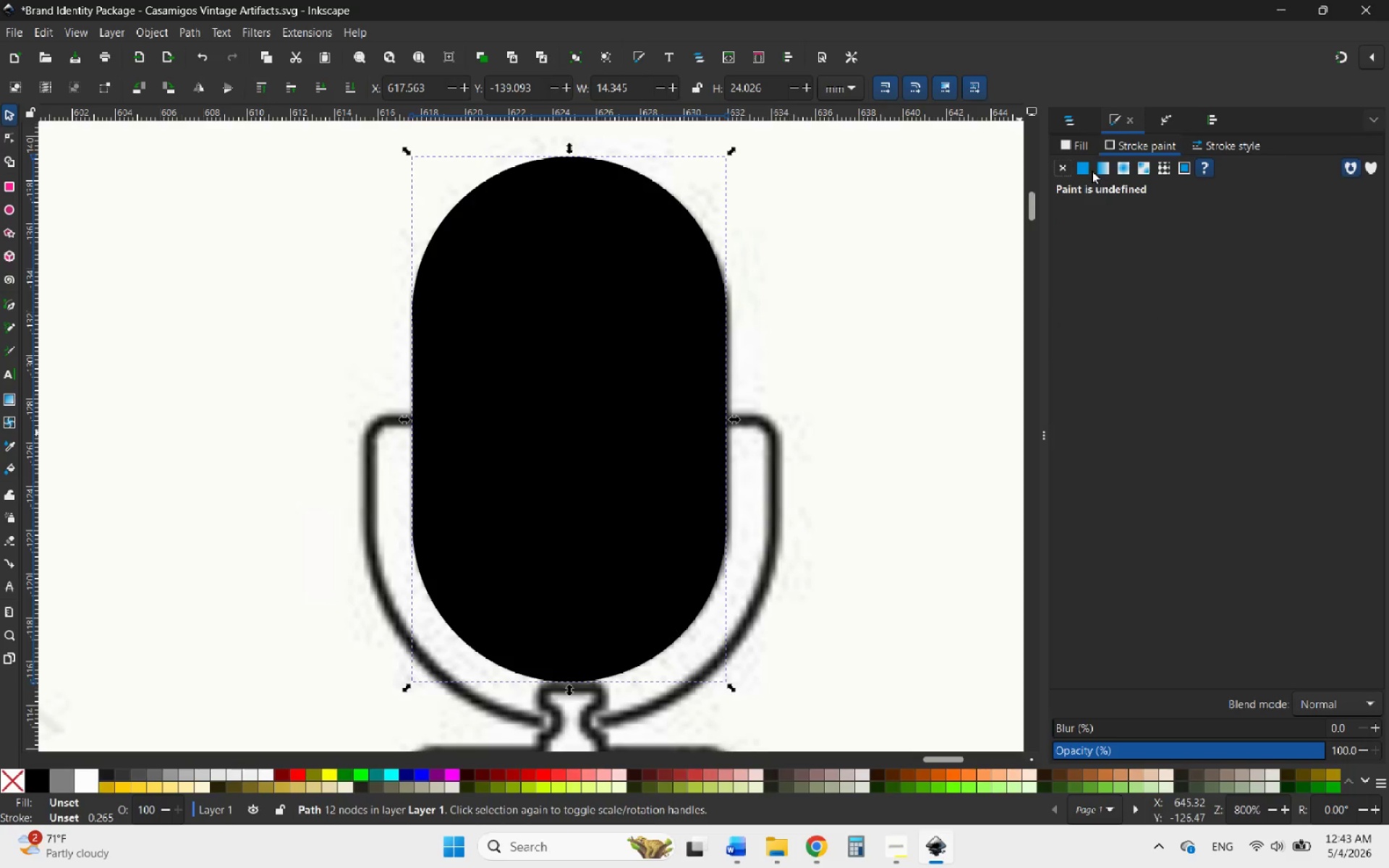 
left_click([1083, 169])
 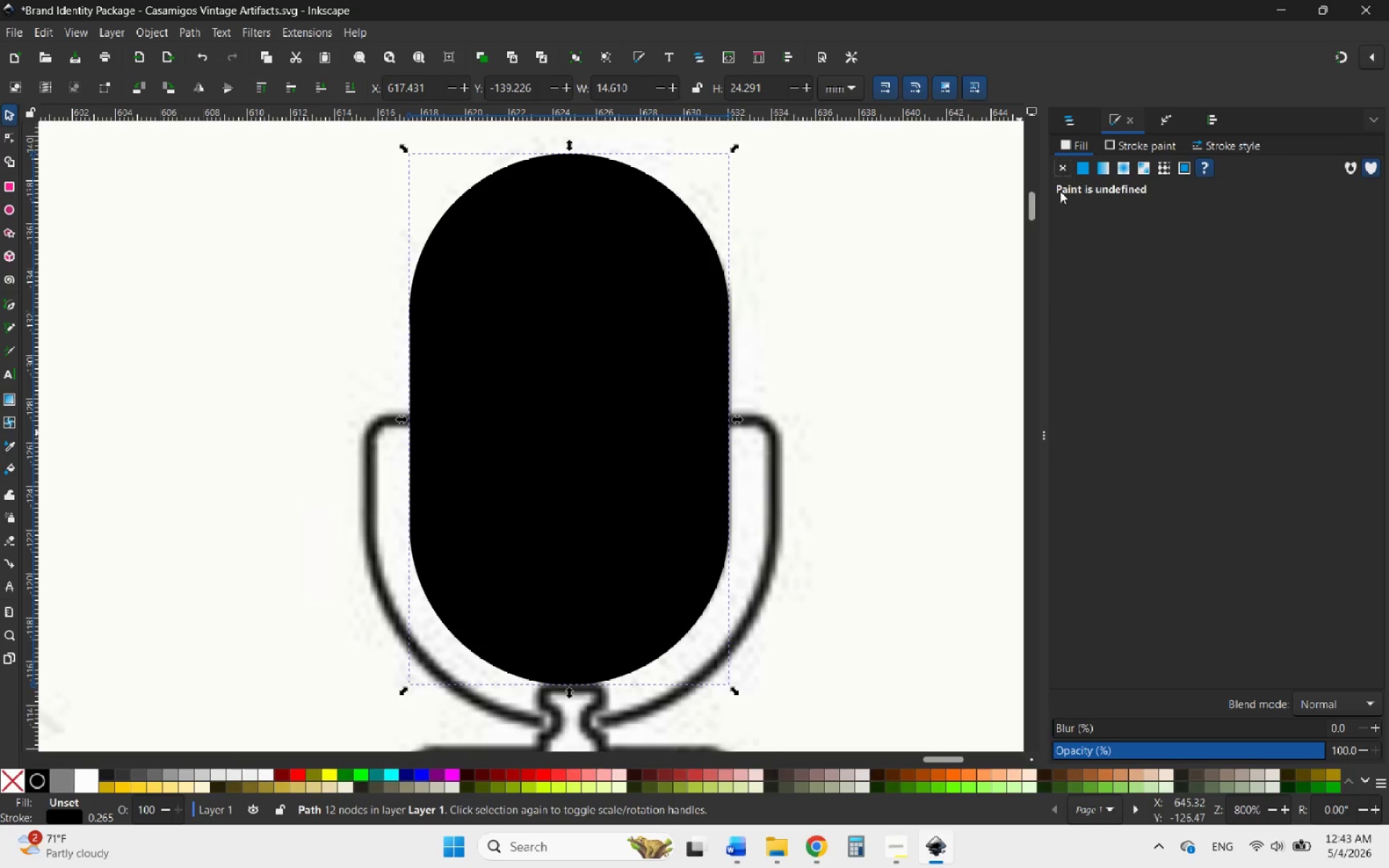 
left_click([1060, 170])
 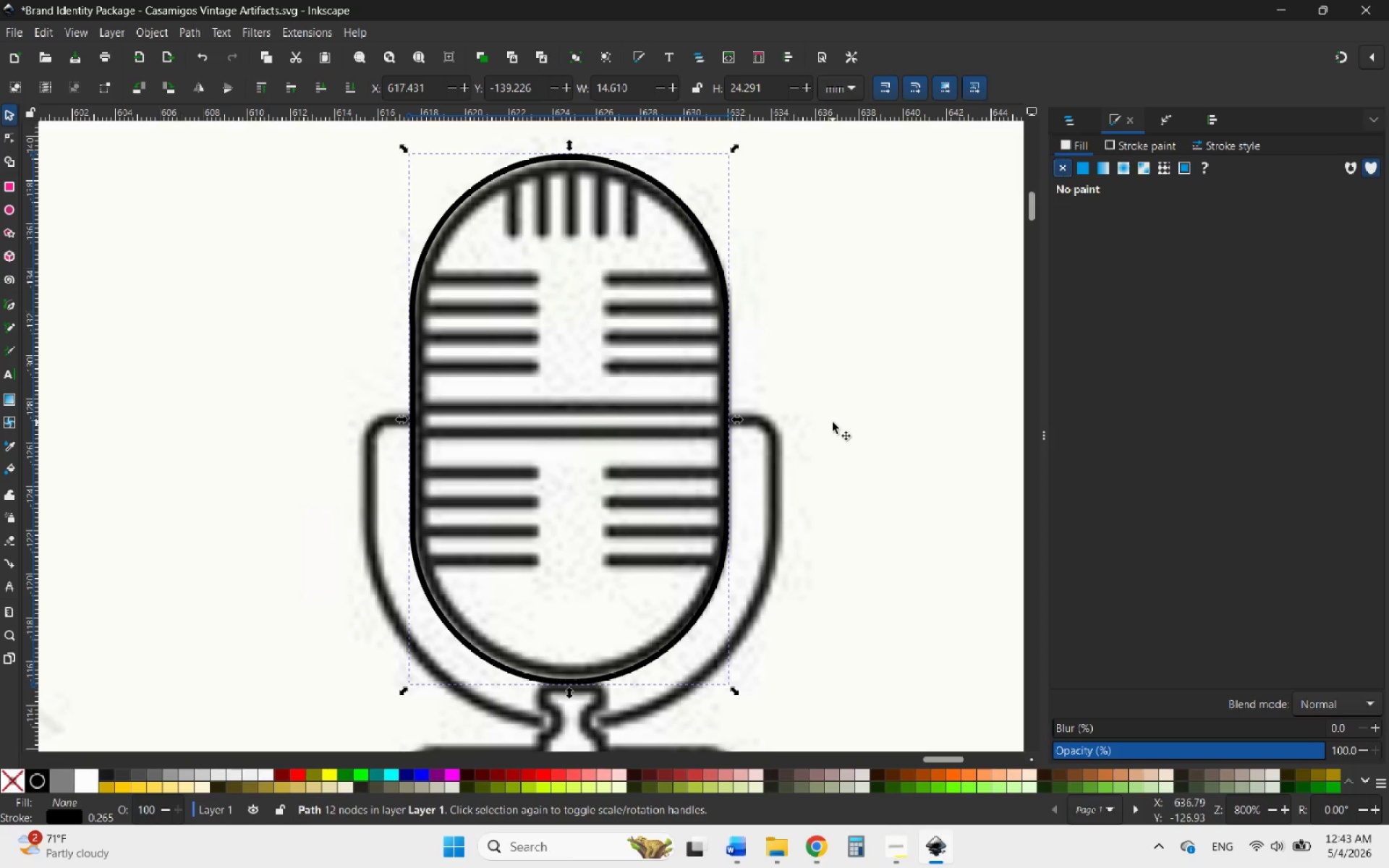 
left_click([833, 422])
 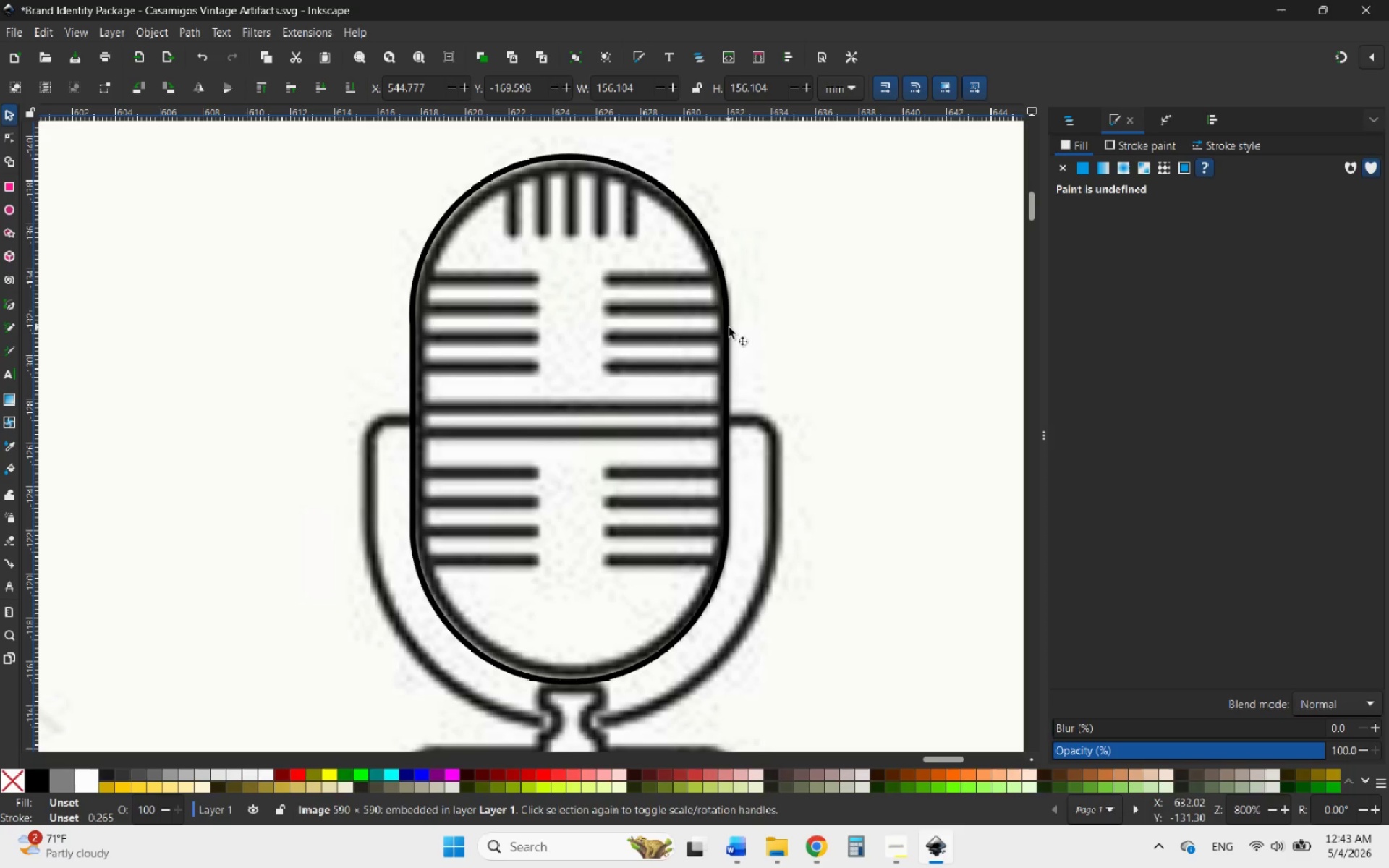 
left_click([729, 328])
 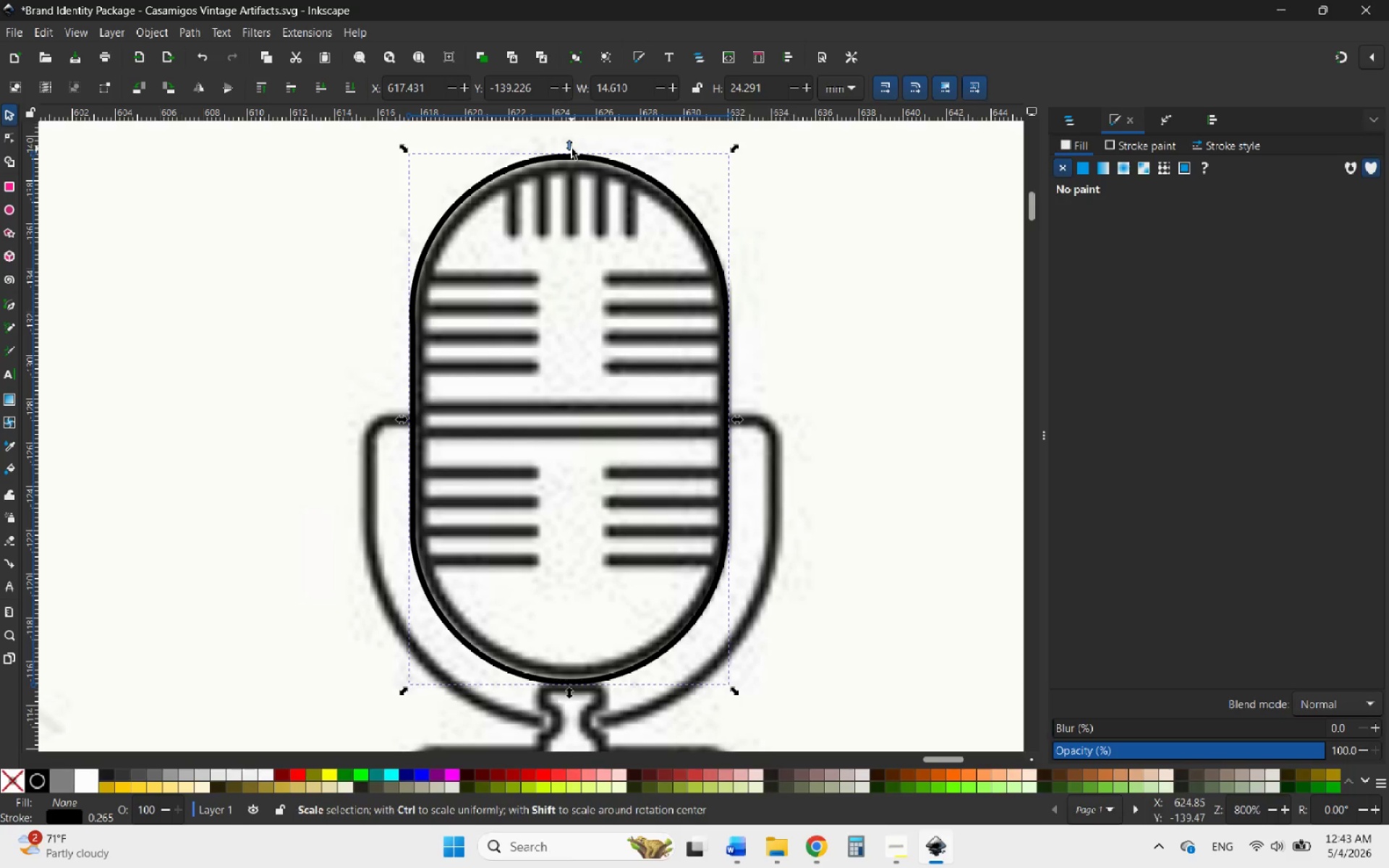 
hold_key(key=ShiftLeft, duration=1.56)
left_click_drag(start_coordinate=[572, 148], to_coordinate=[570, 156])
 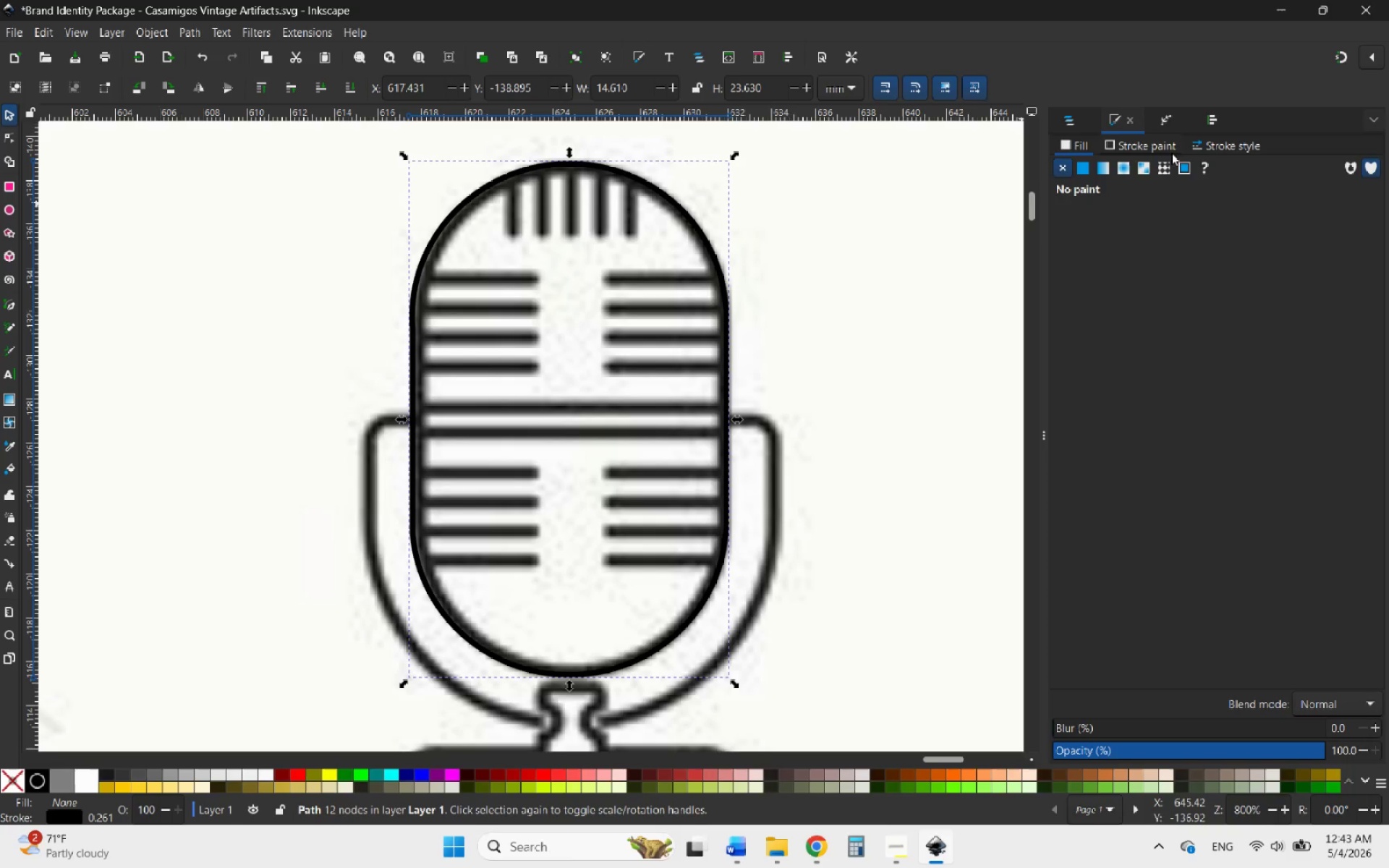 
left_click([1163, 148])
 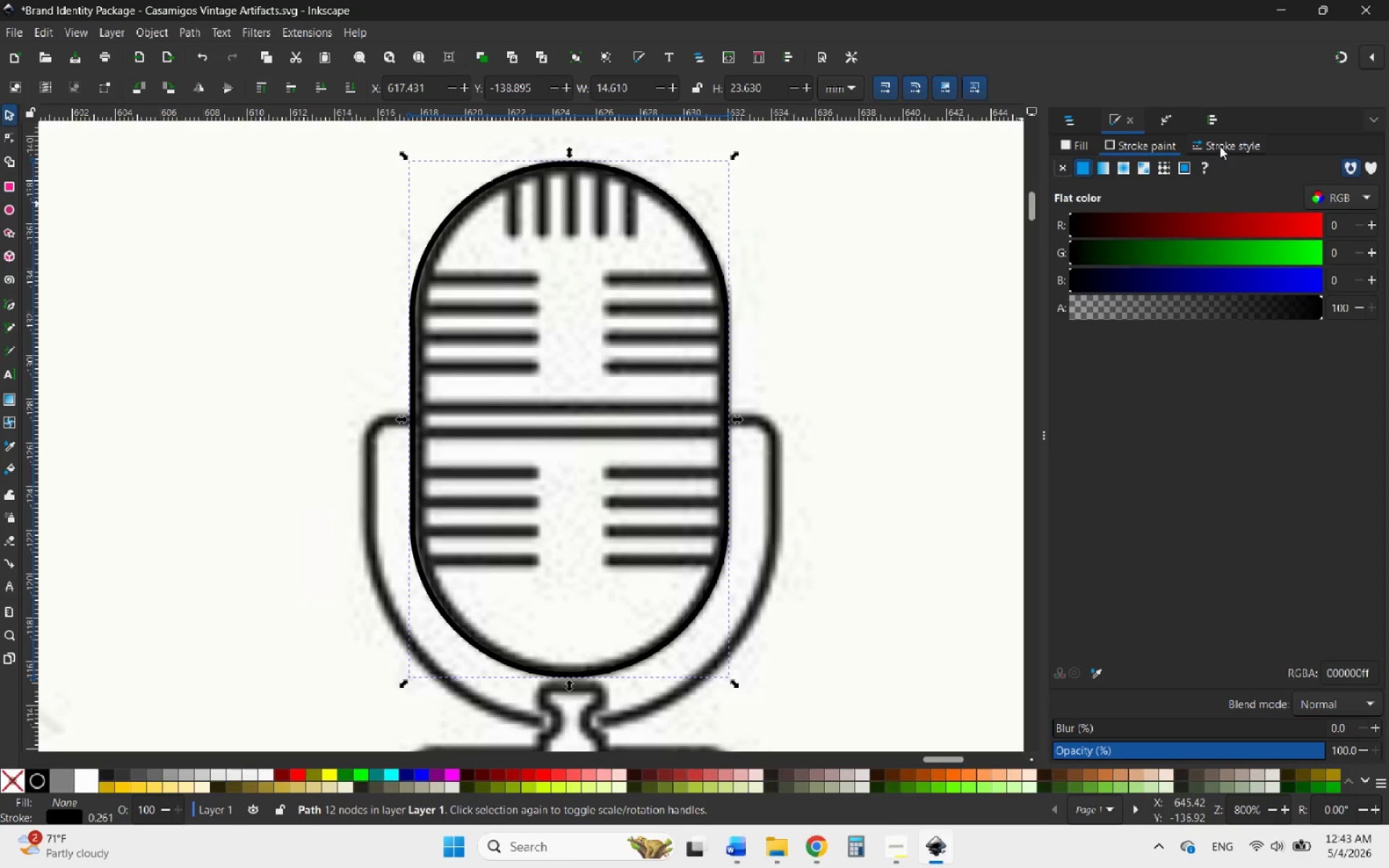 
left_click([1220, 146])
 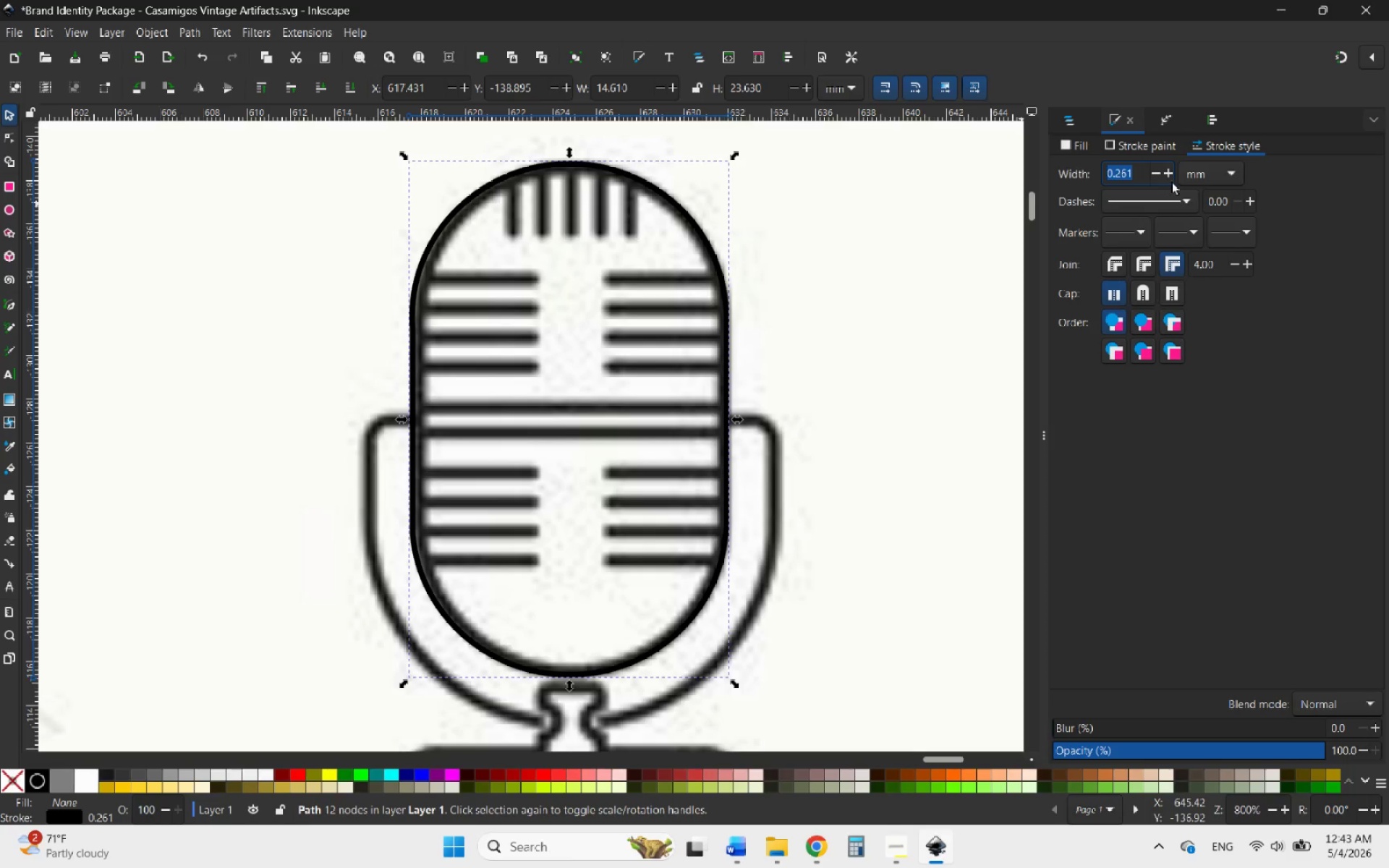 
double_click([1168, 172])
 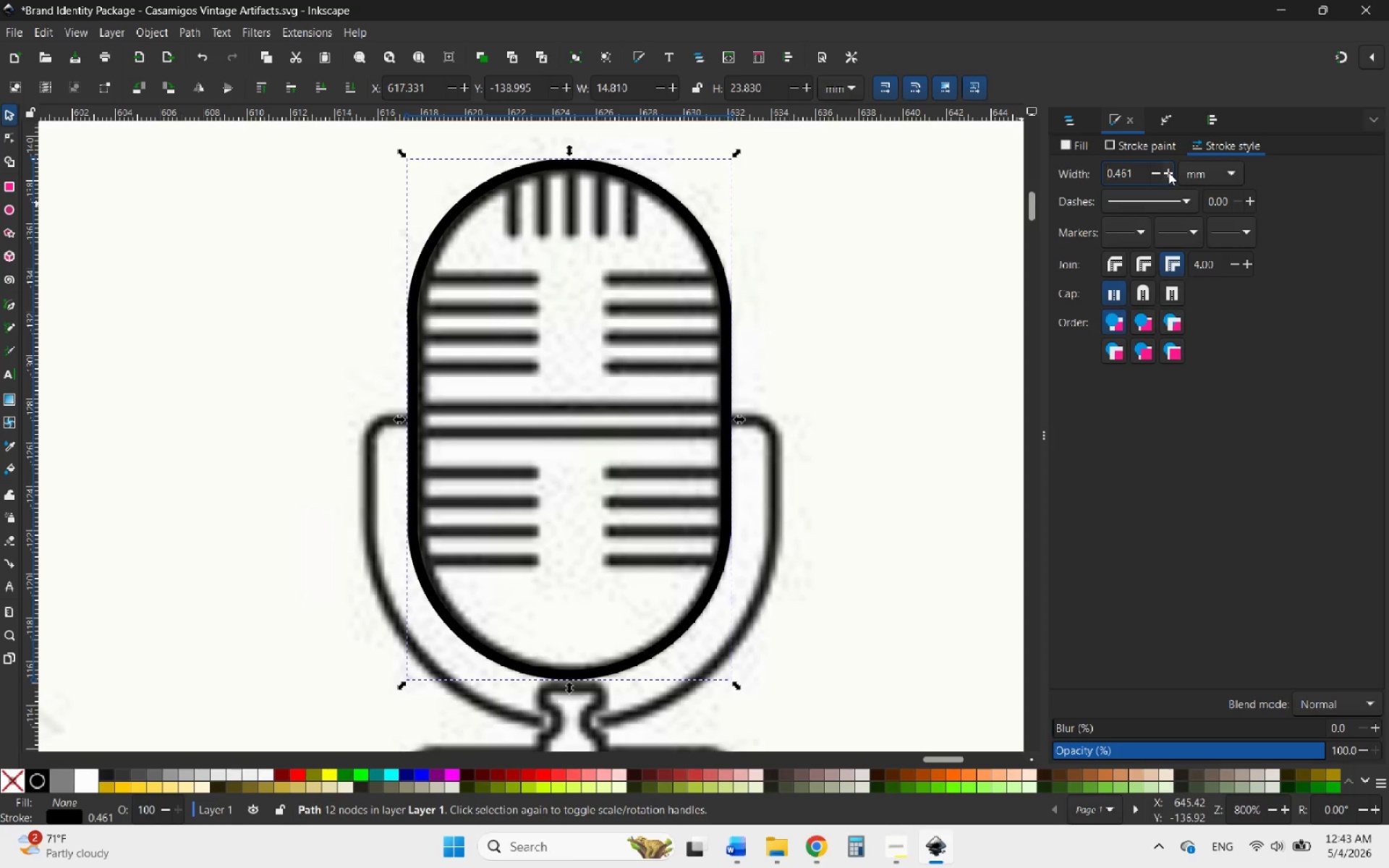 
triple_click([1168, 172])
 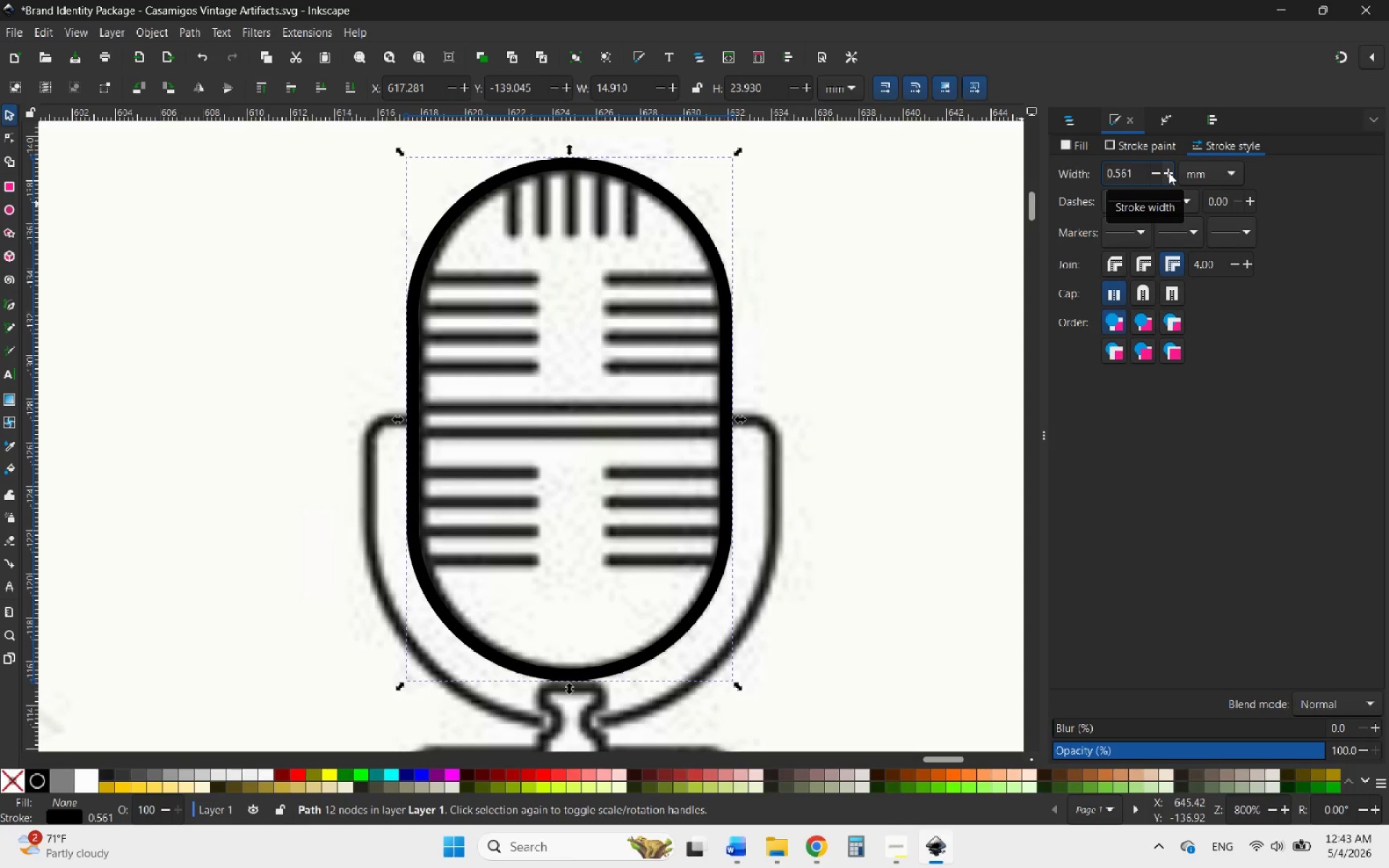 
left_click([1168, 172])
 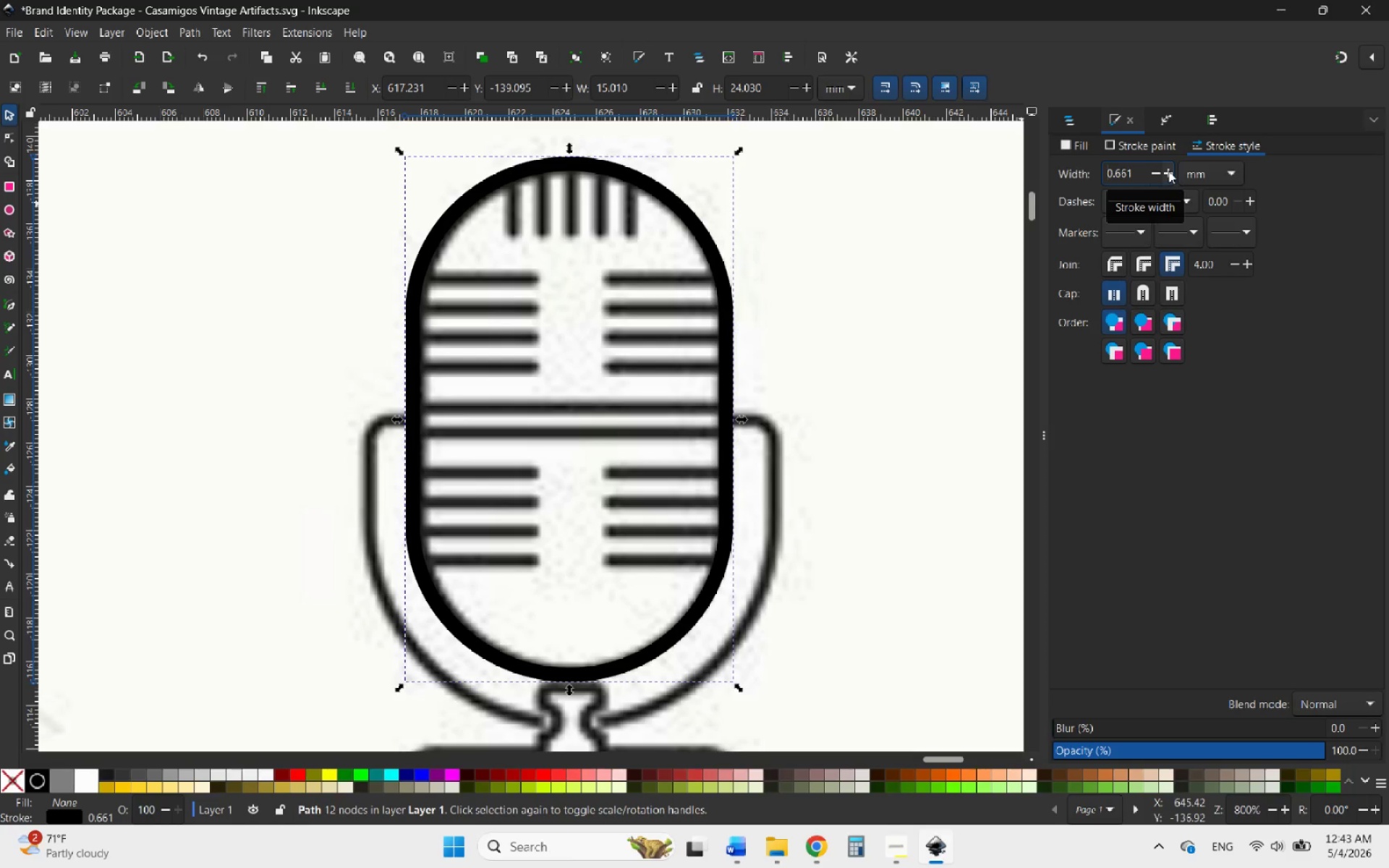 
left_click([1168, 171])
 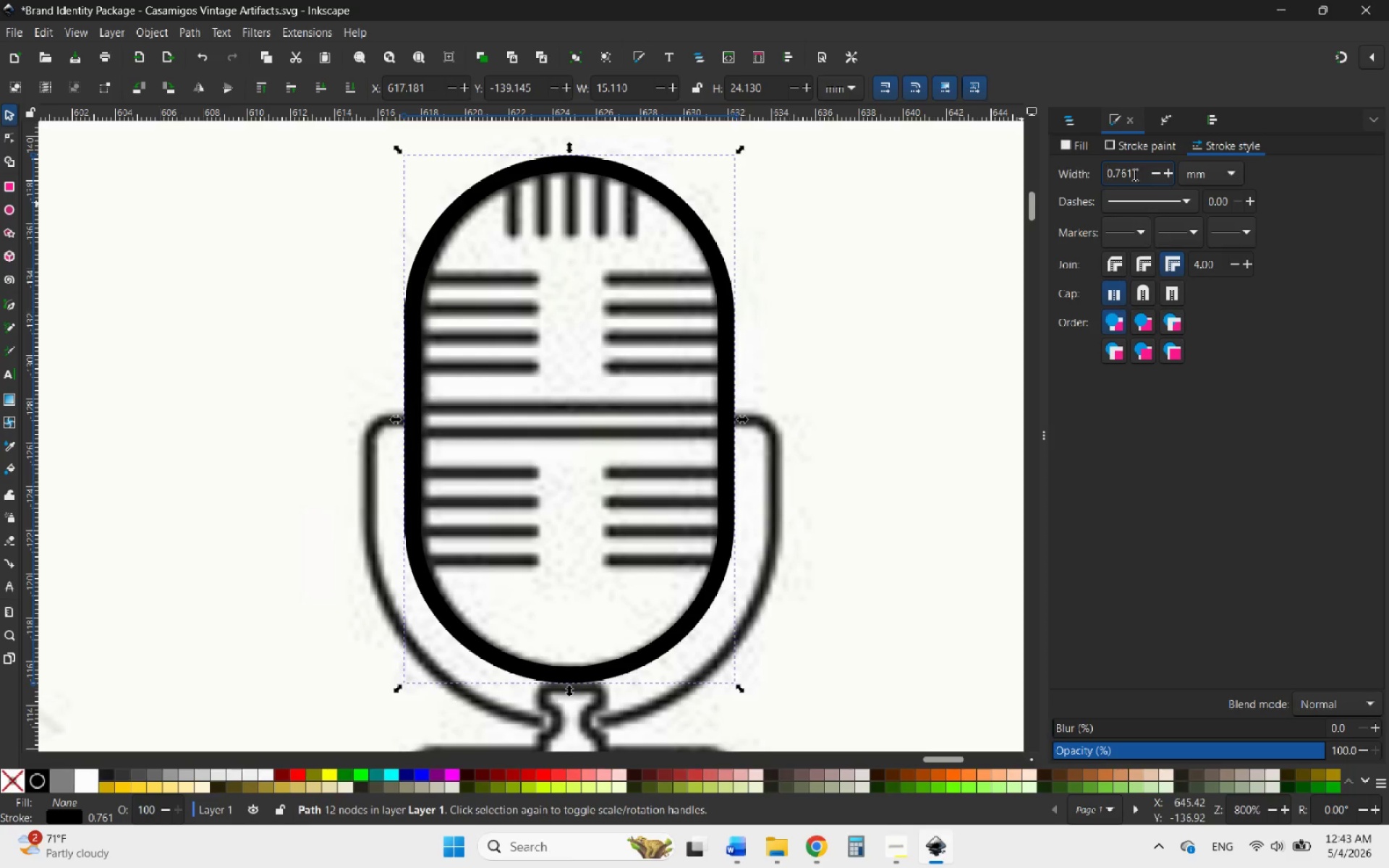 
left_click_drag(start_coordinate=[1134, 175], to_coordinate=[1113, 177])
 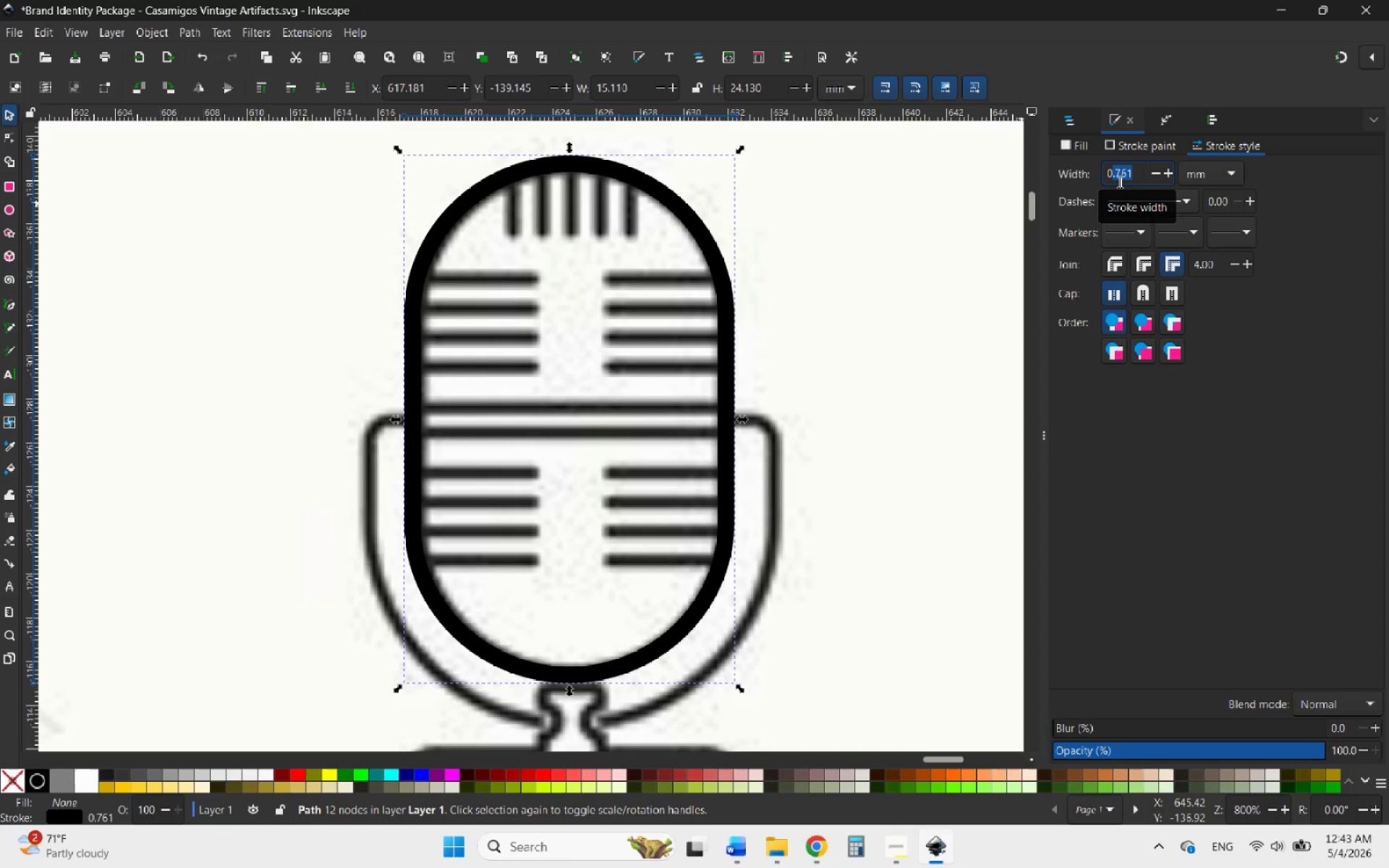 
left_click([1118, 182])
 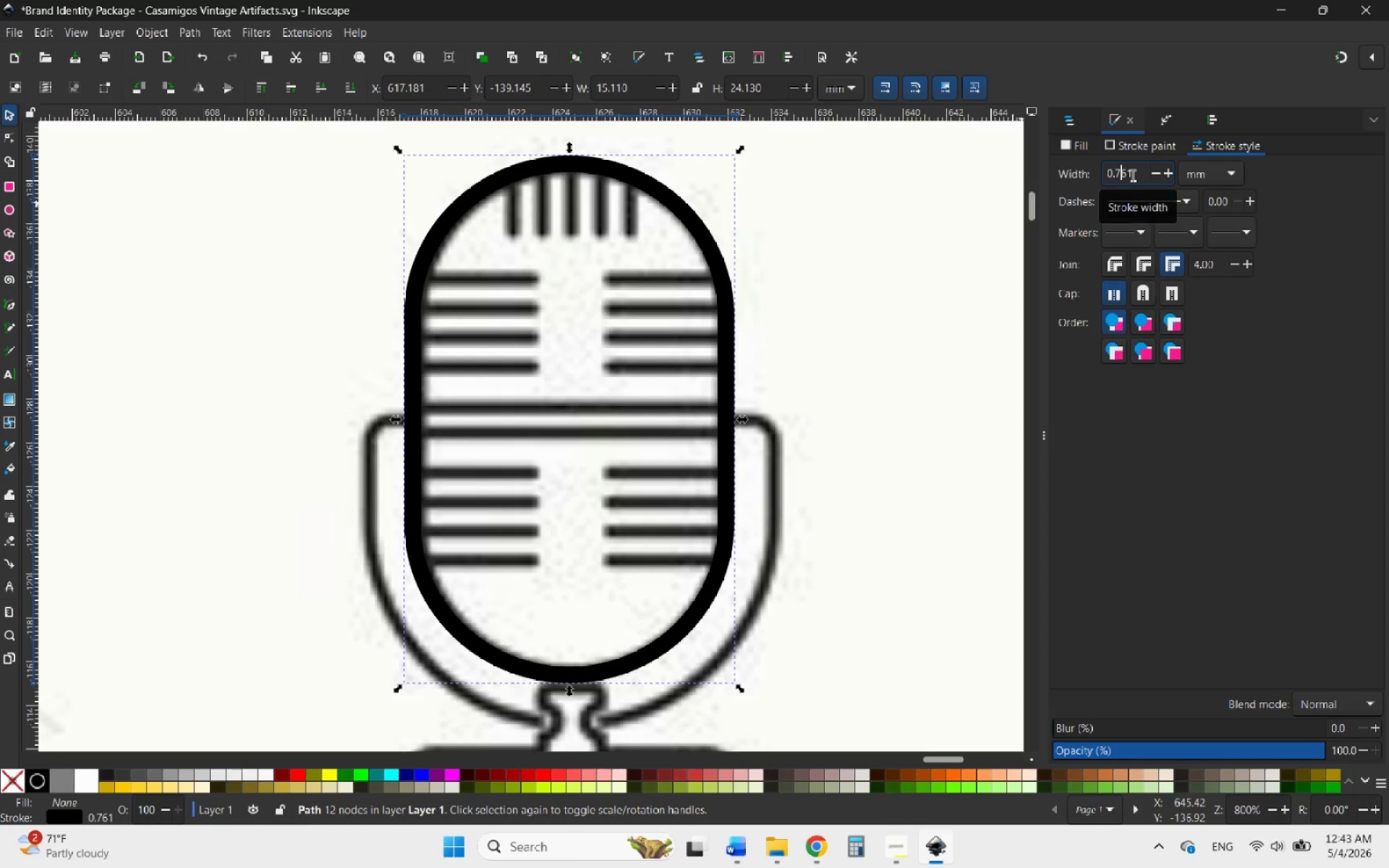 
left_click_drag(start_coordinate=[1131, 175], to_coordinate=[1115, 175])
 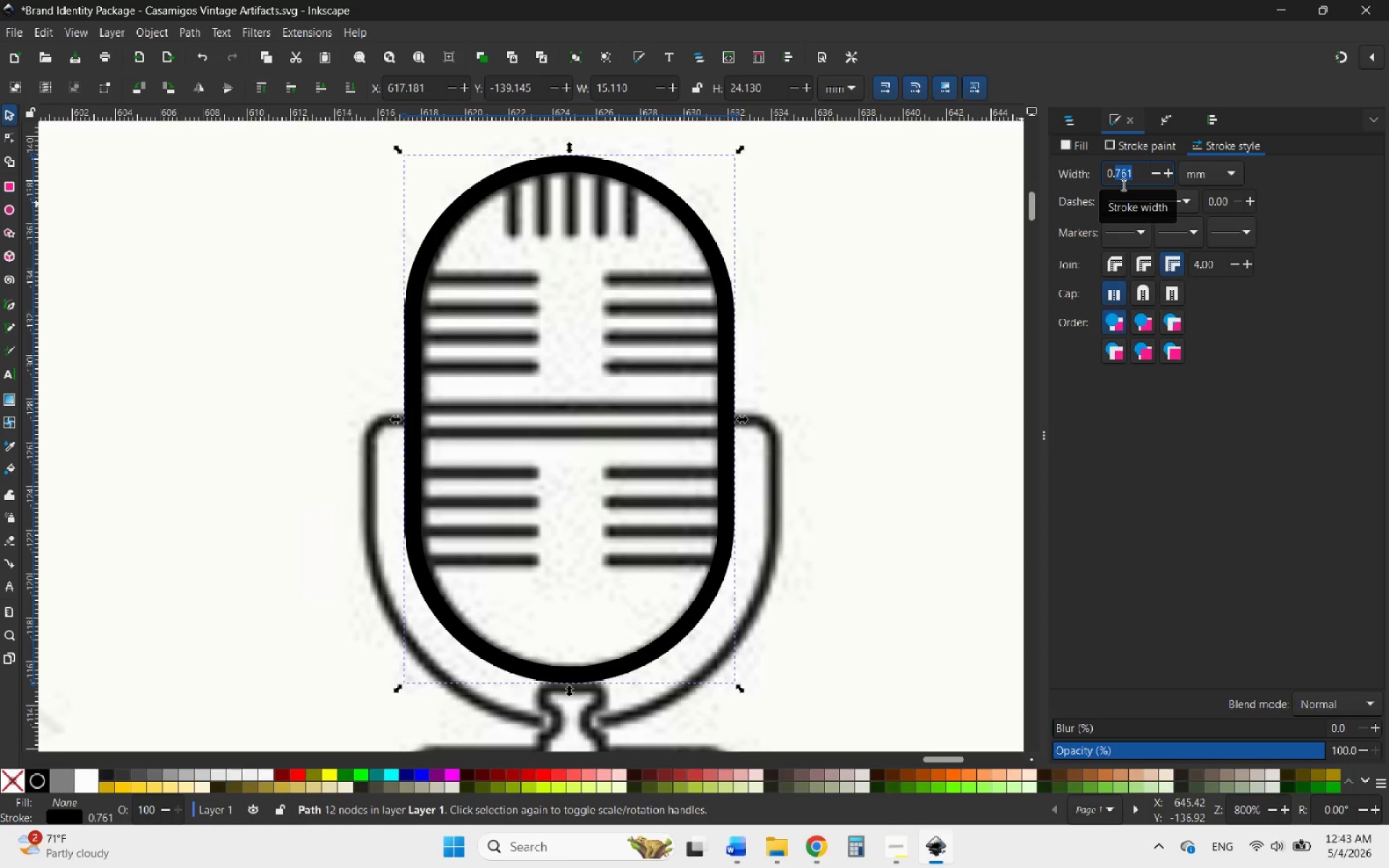 
key(6)
 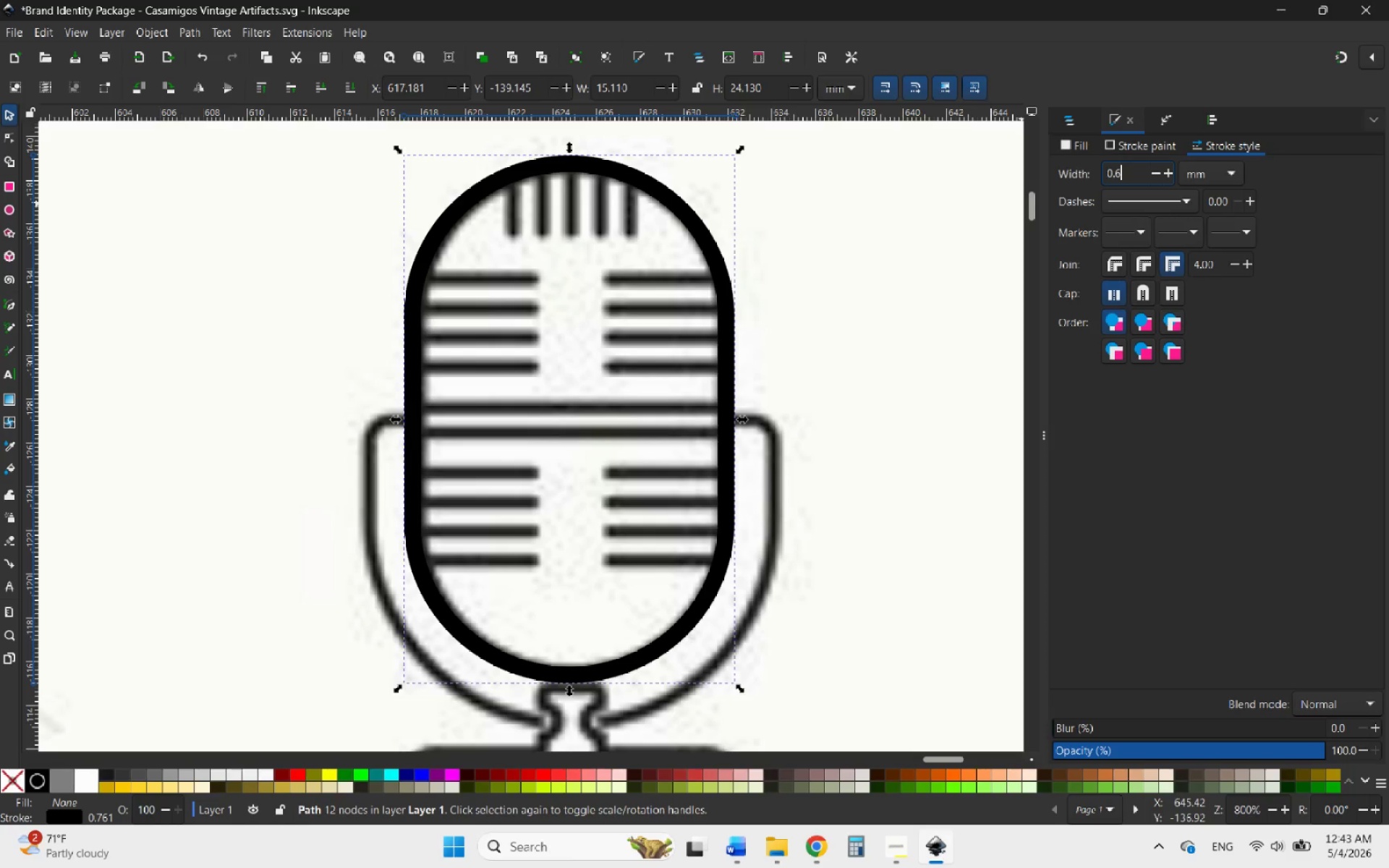 
key(Enter)
 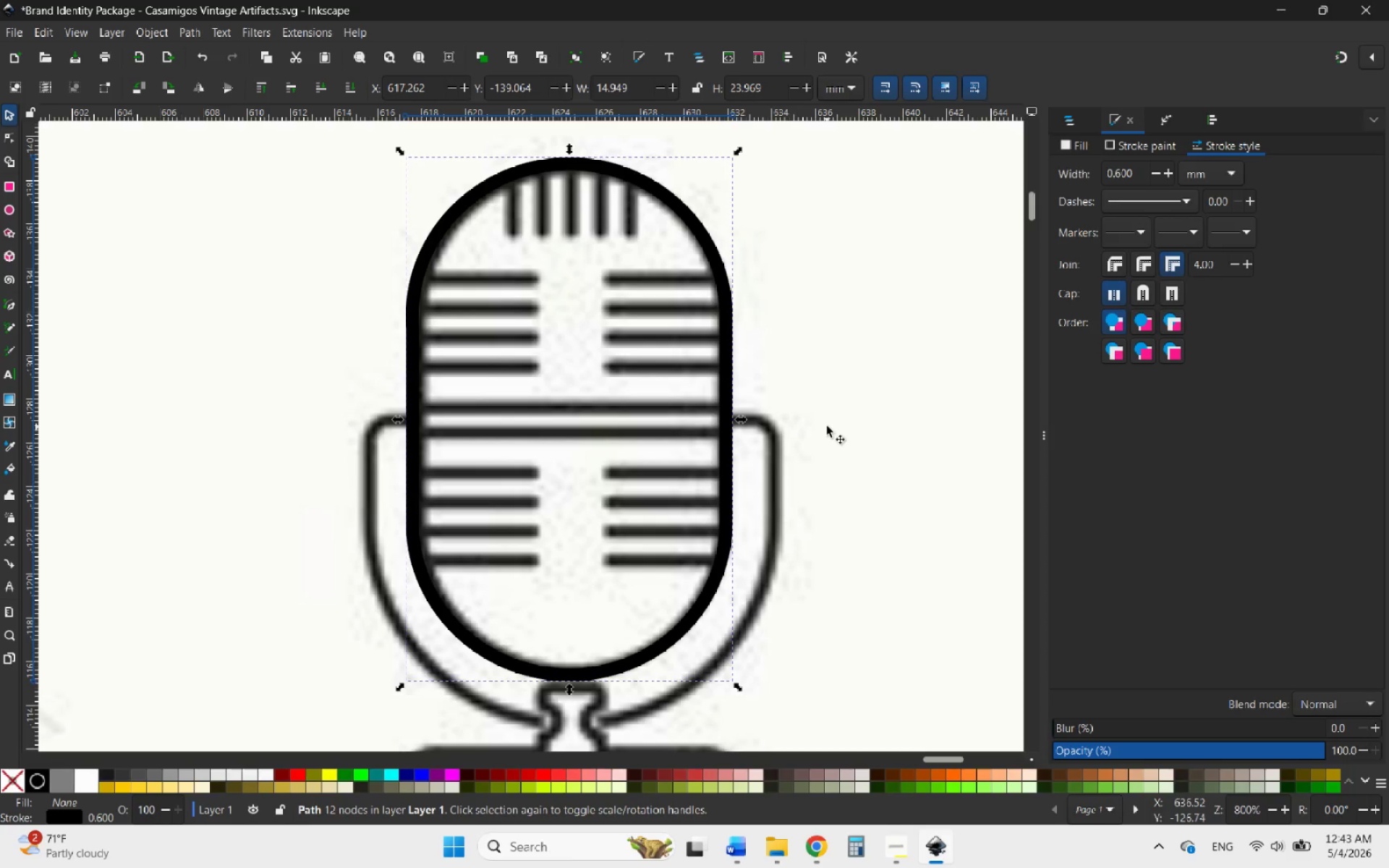 
left_click([812, 393])
 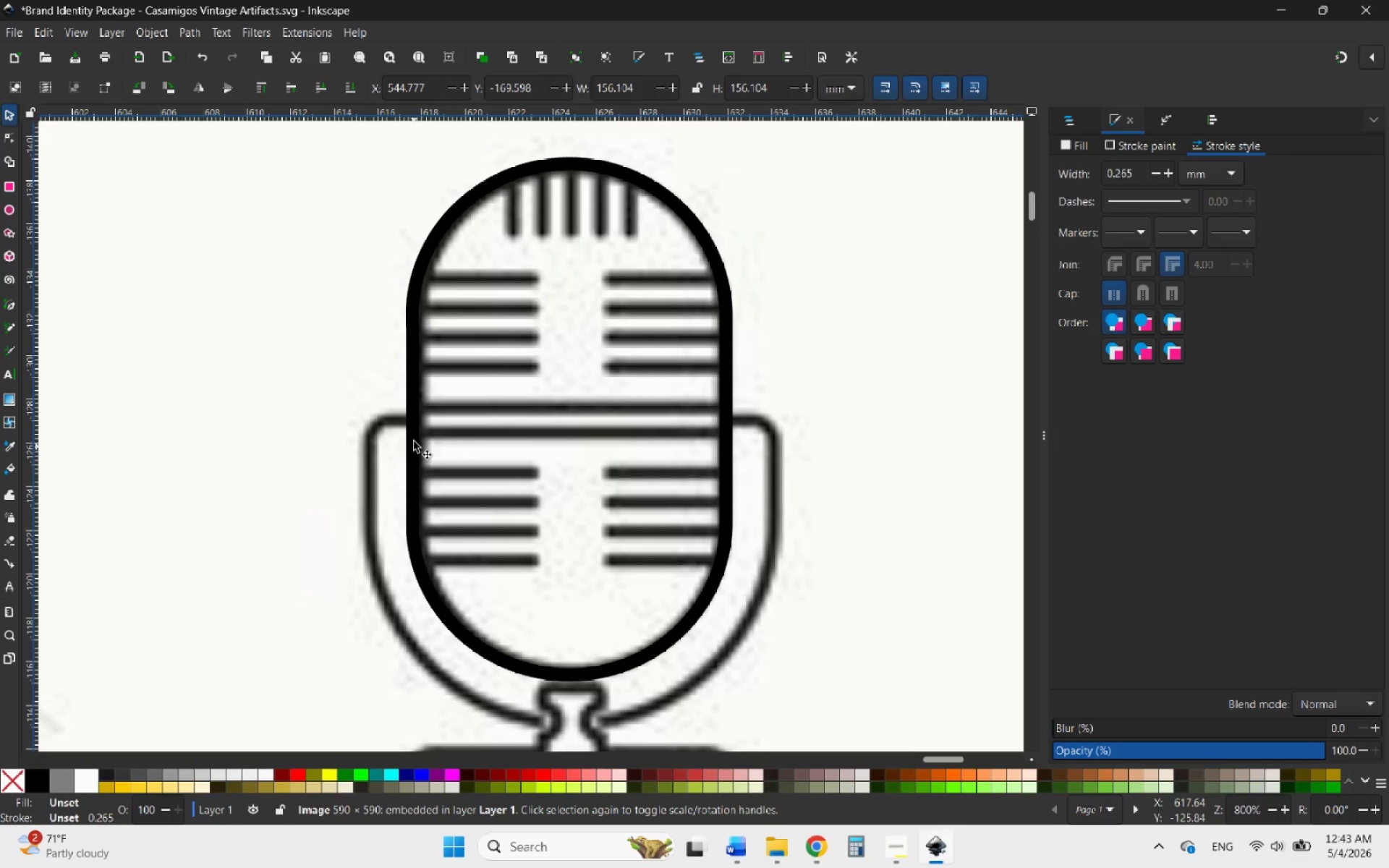 
left_click([414, 438])
 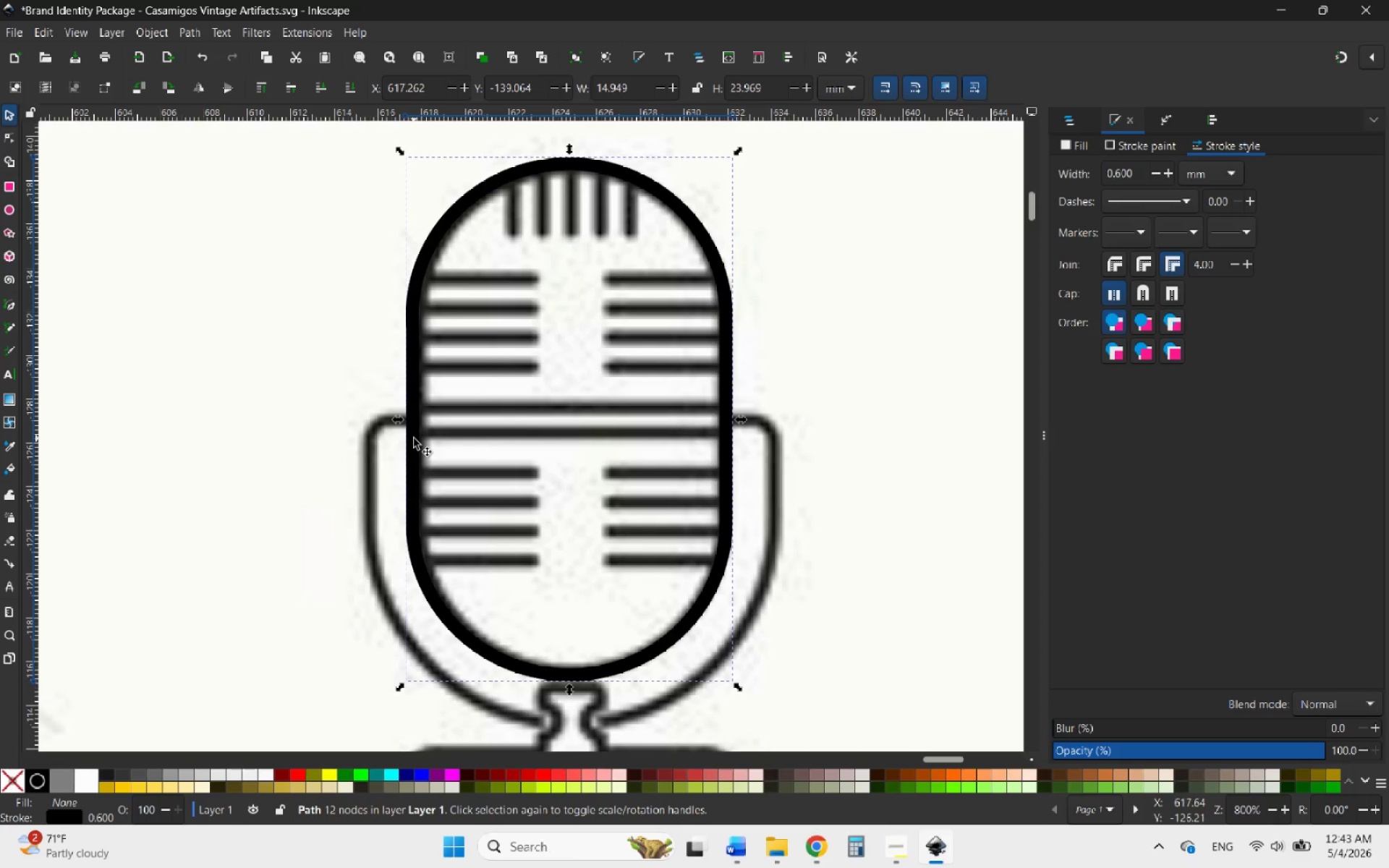 
right_click([414, 438])
 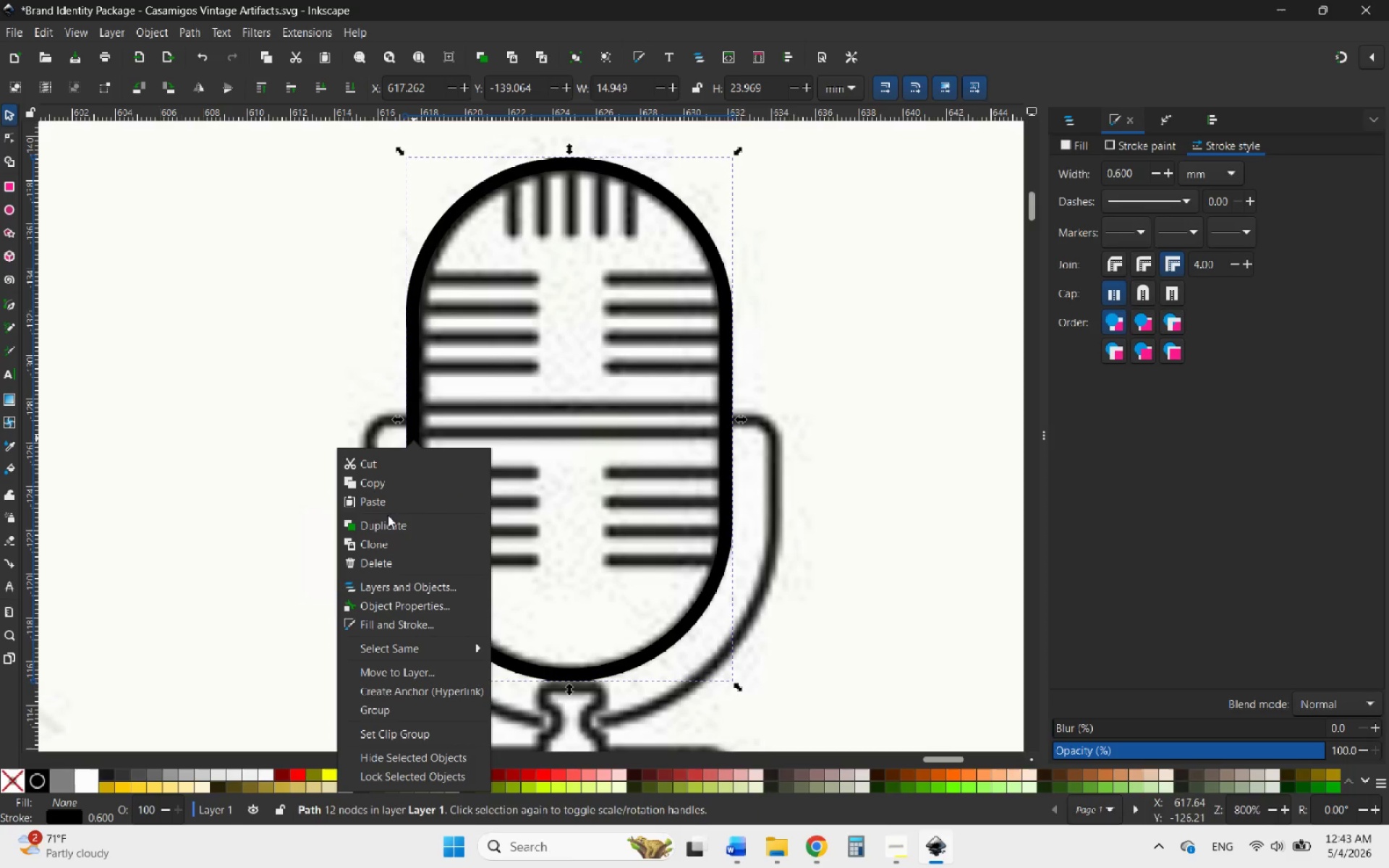 
left_click([382, 524])
 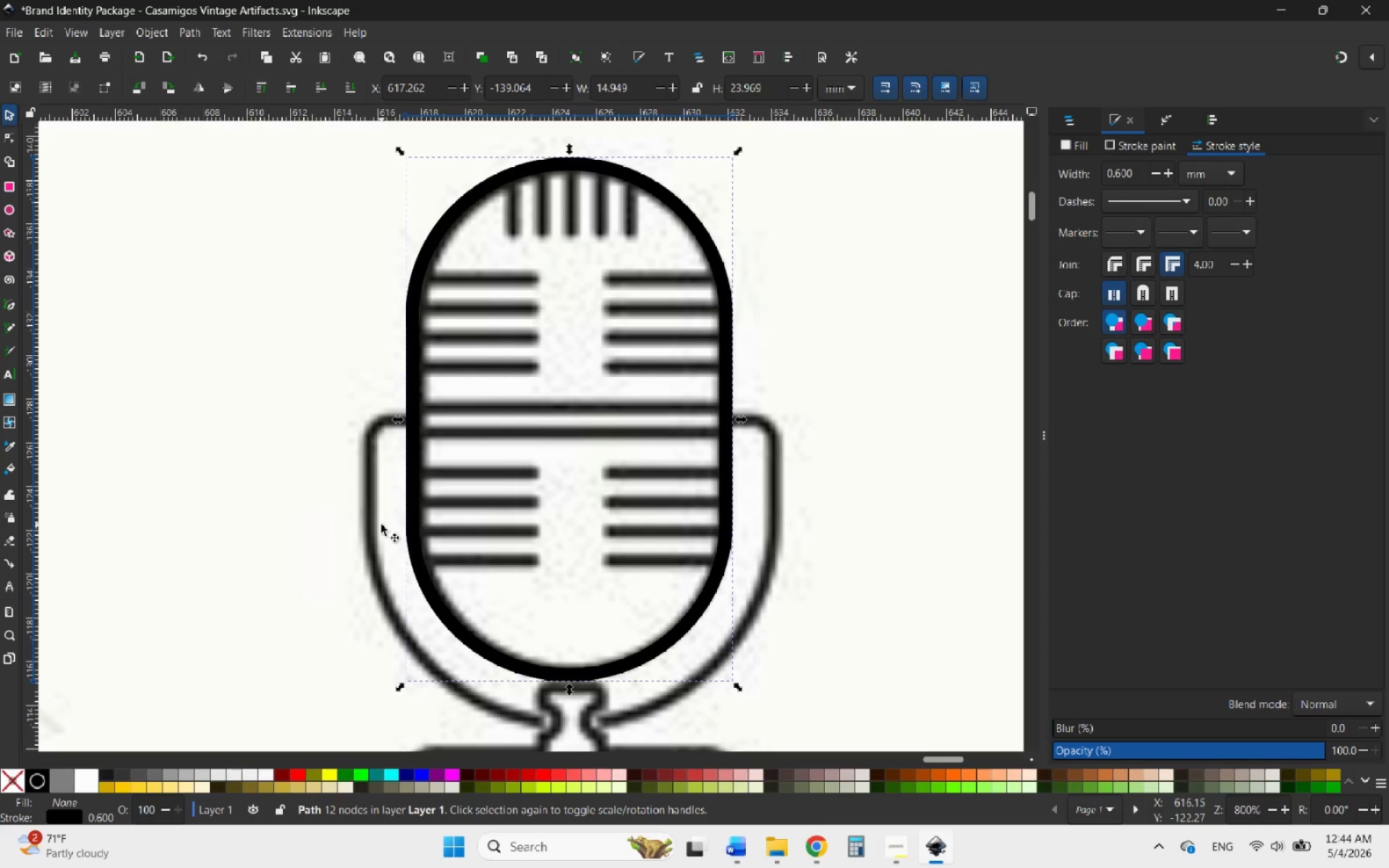 
wait(47.11)
 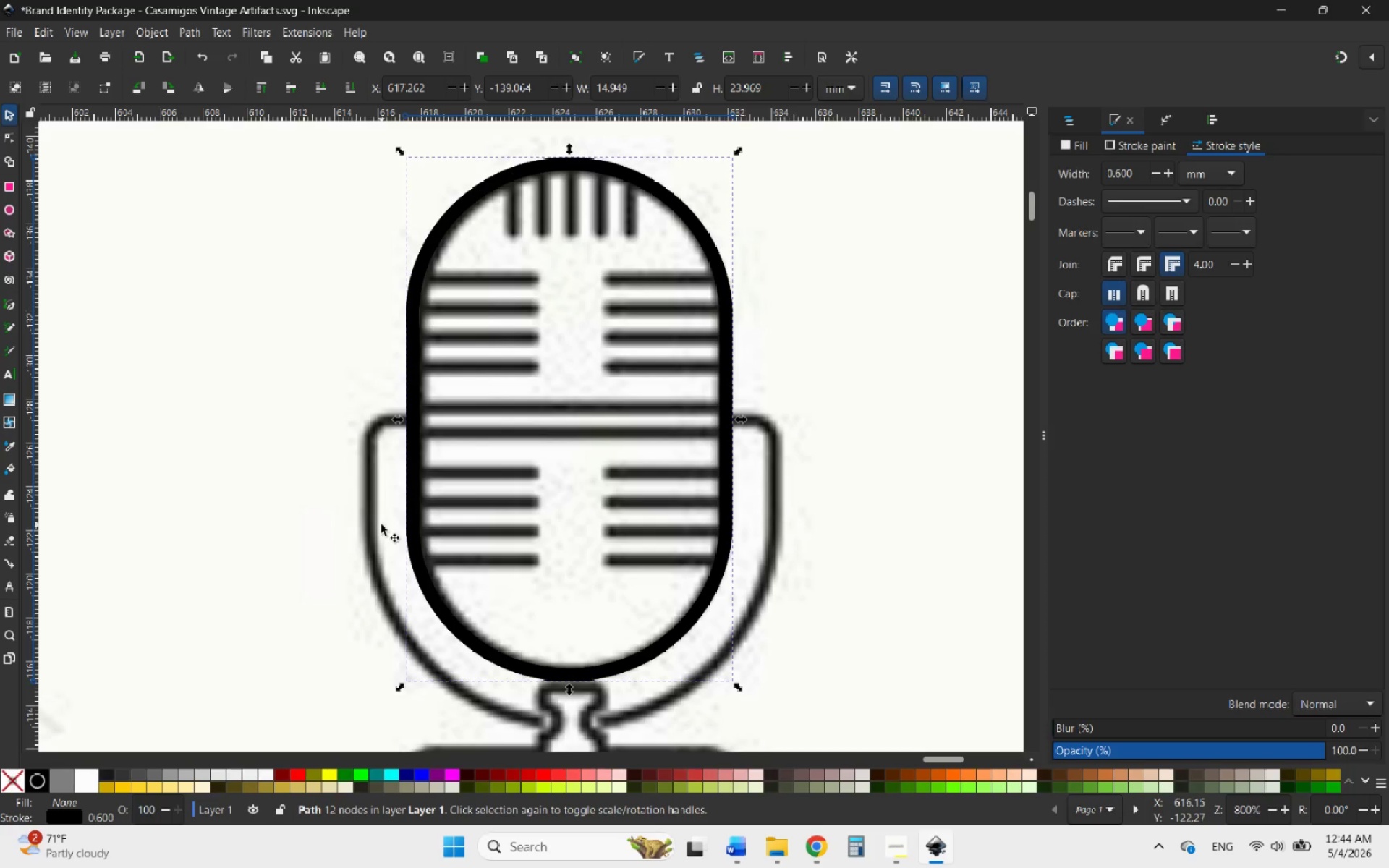 
hold_key(key=ShiftLeft, duration=1.95)
scroll: coordinate [564, 658], scroll_direction: down, amount: 3.0
 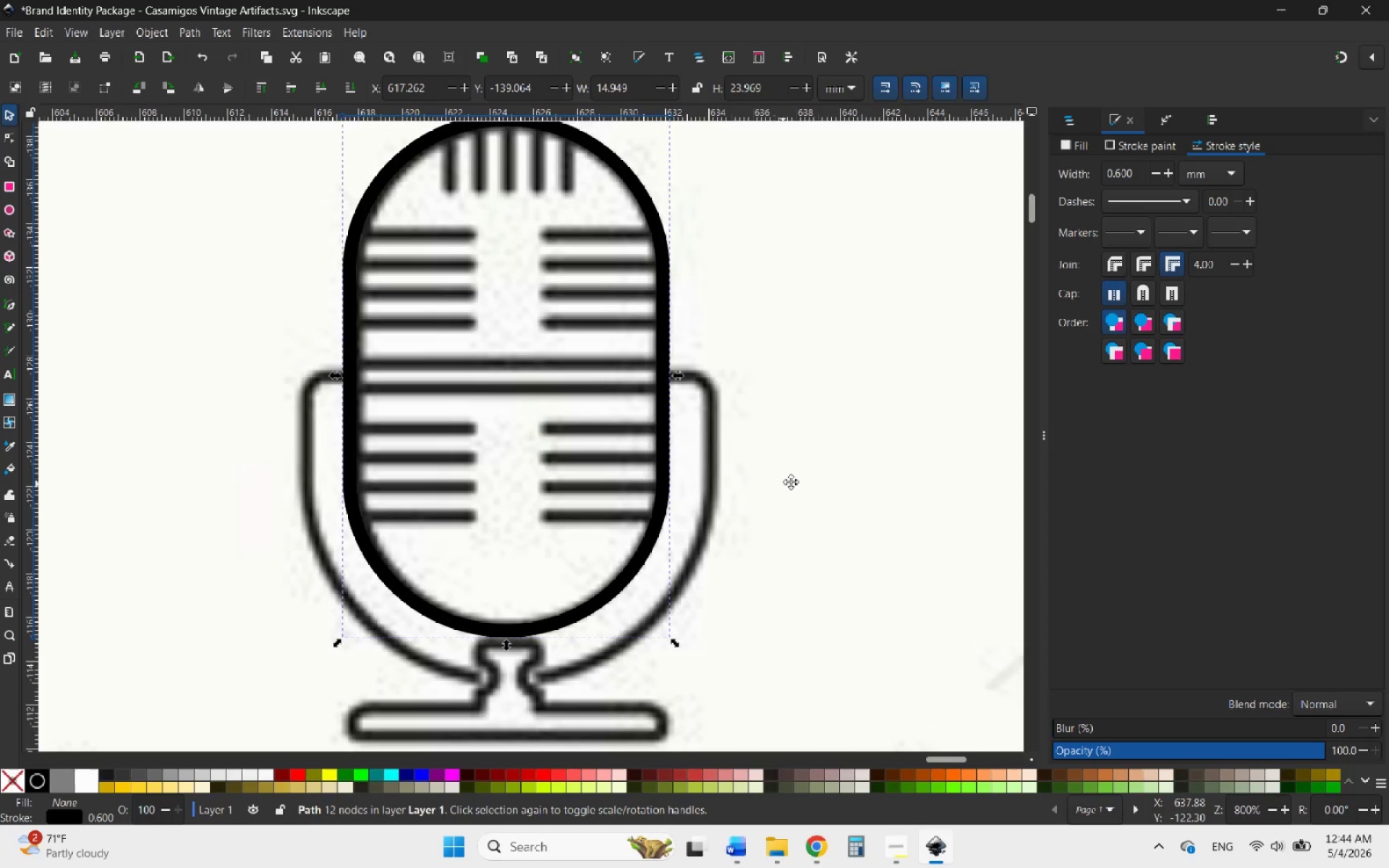 
hold_key(key=ShiftLeft, duration=1.06)
scroll: coordinate [813, 474], scroll_direction: down, amount: 3.0
 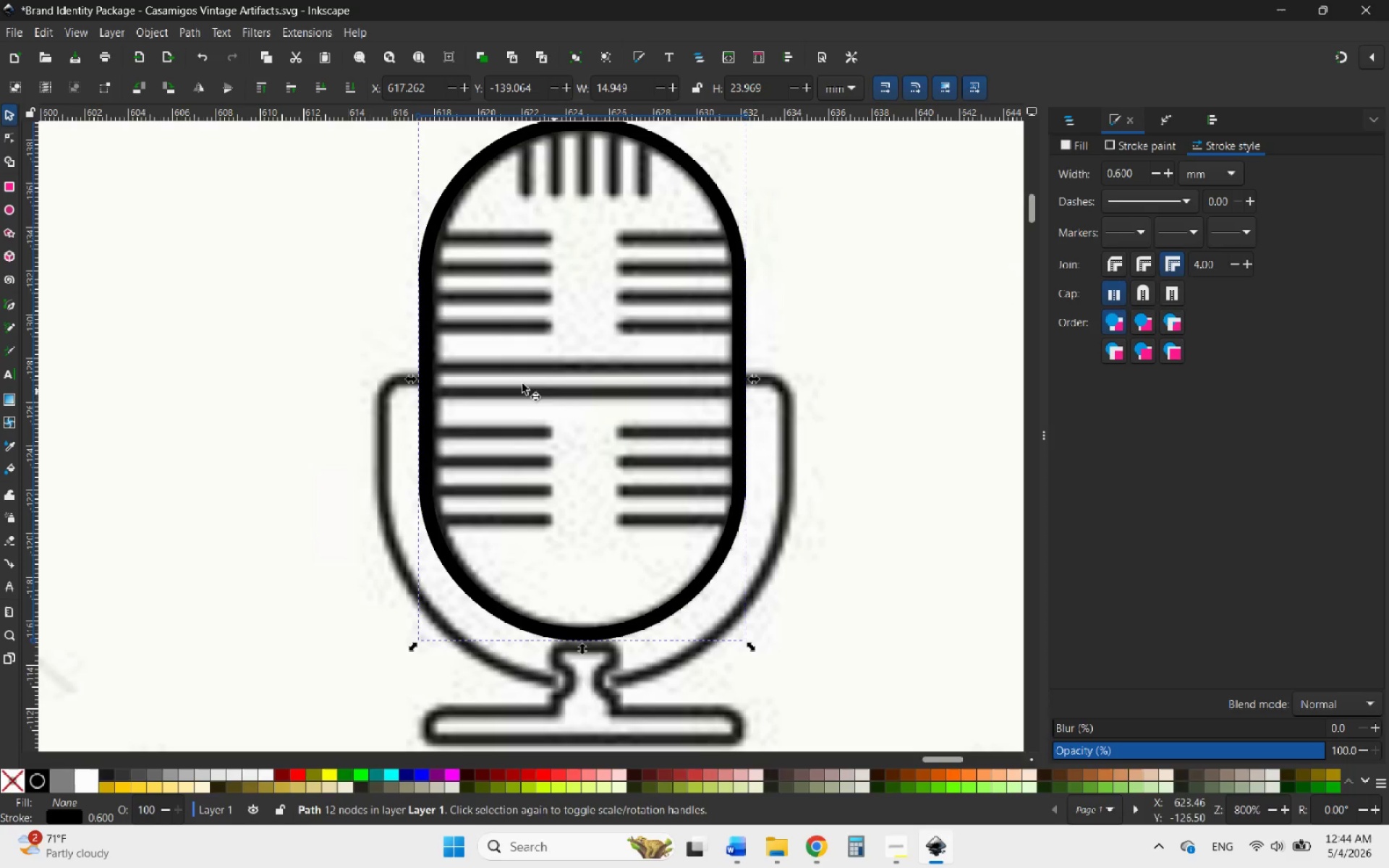 
left_click([267, 275])
 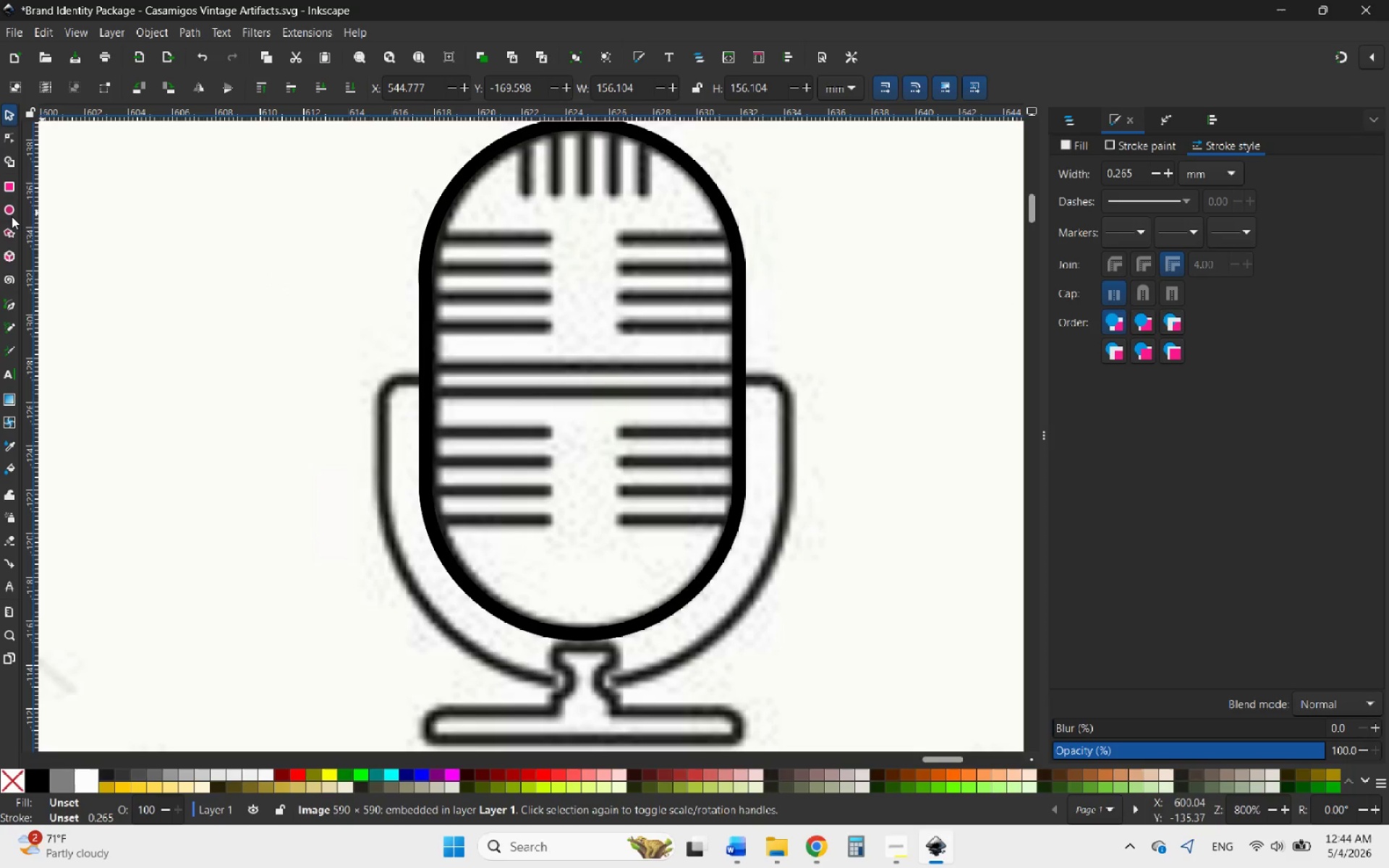 
mouse_move([8, 248])
 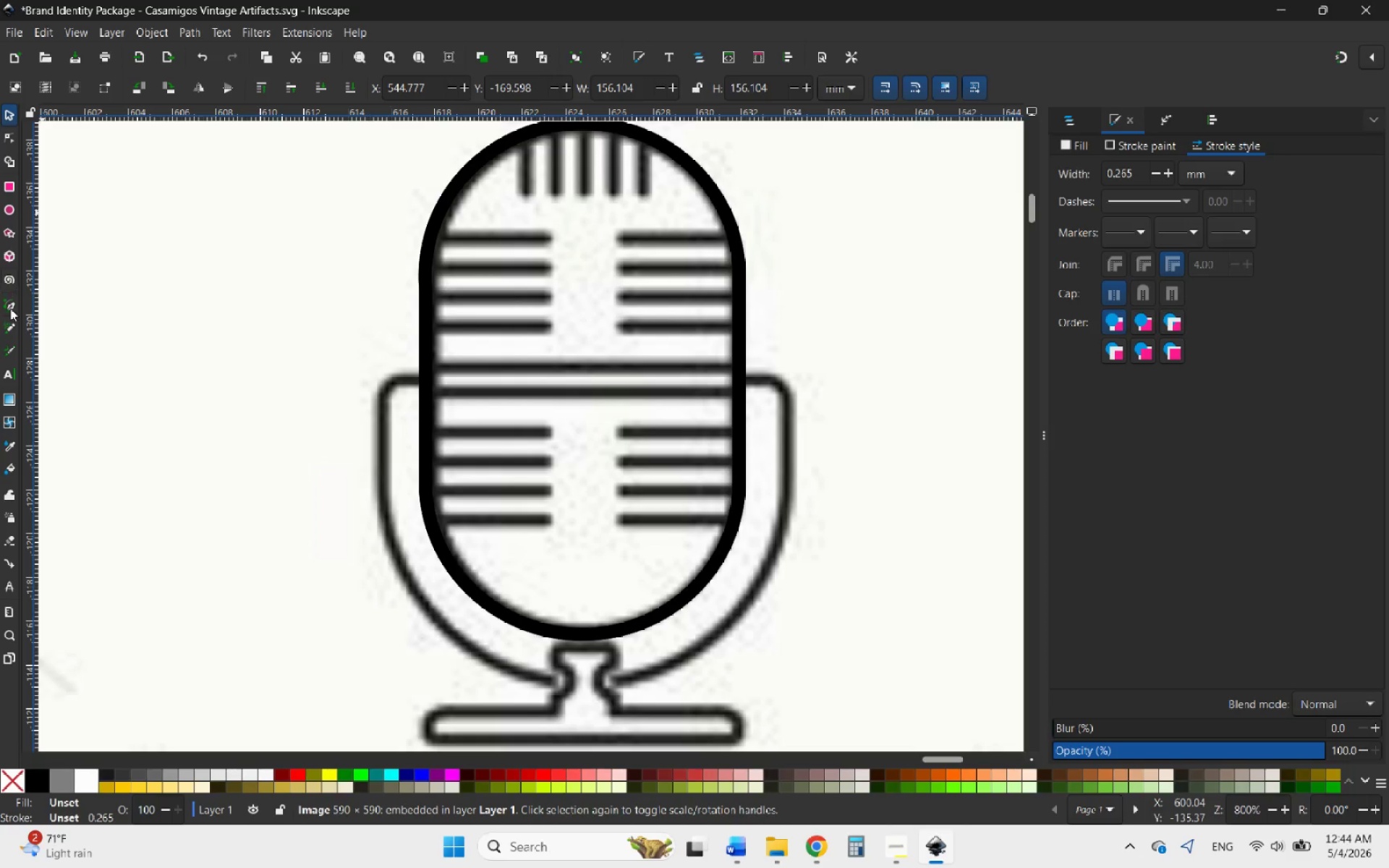 
left_click([9, 308])
 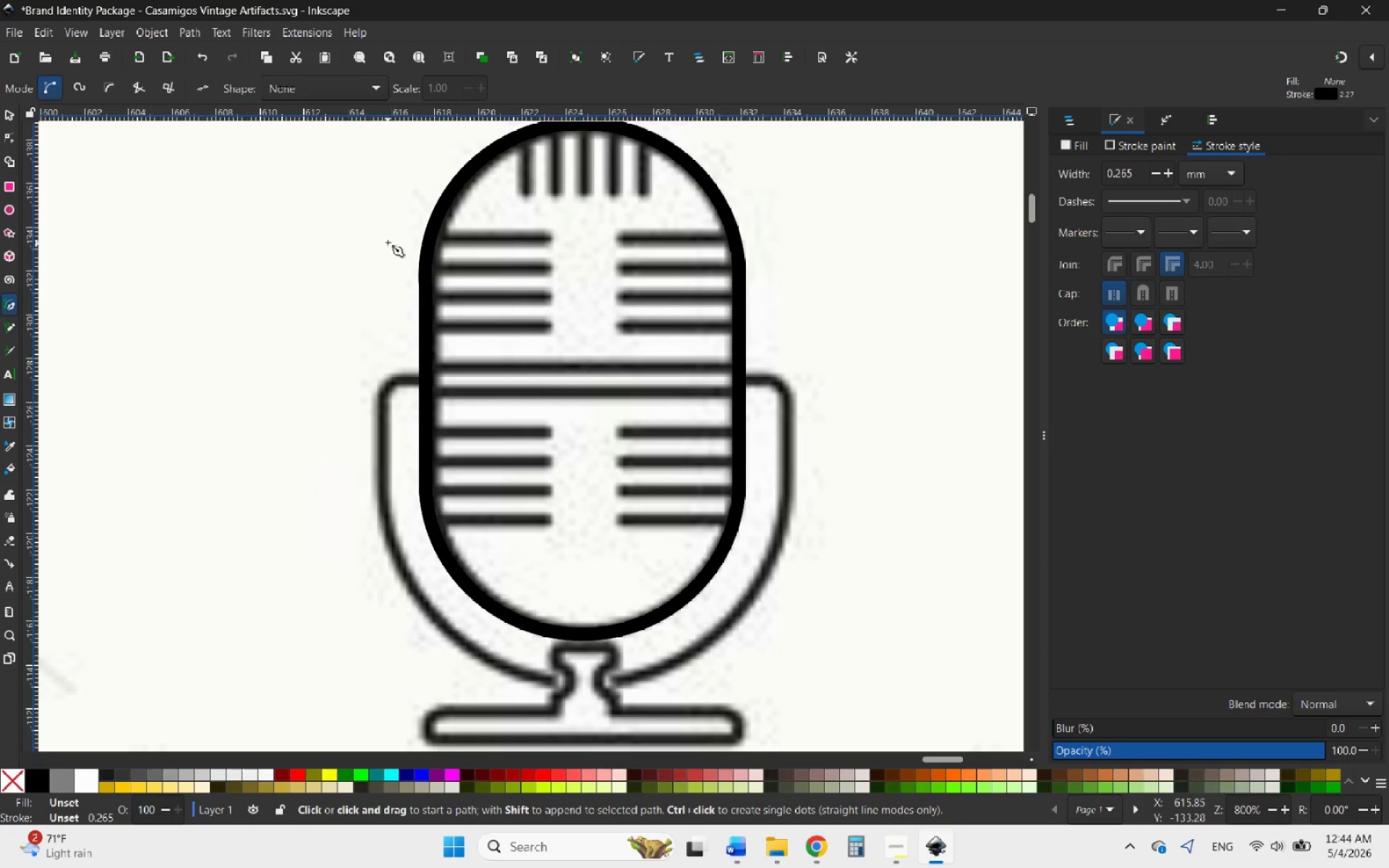 
left_click([382, 234])
 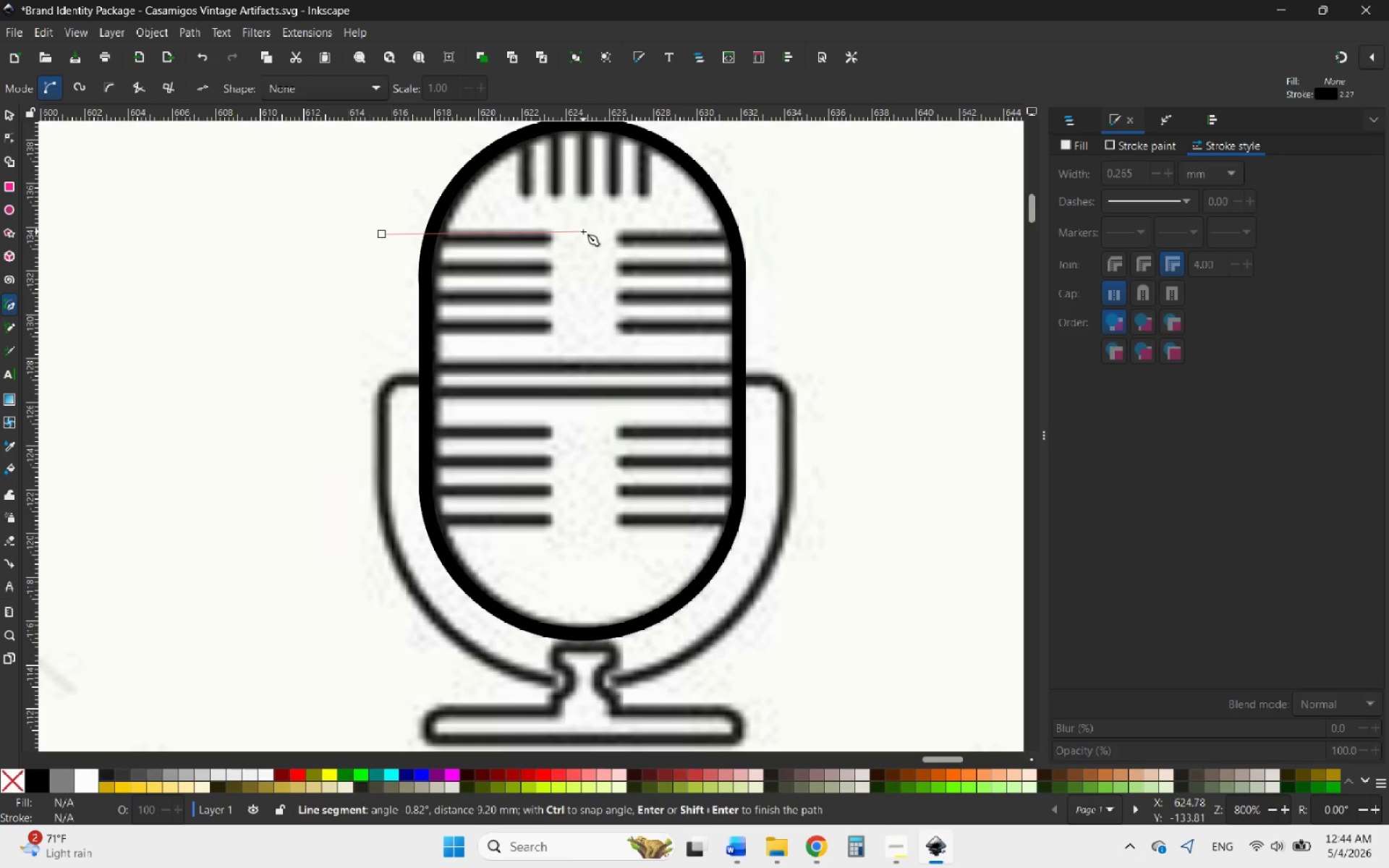 
hold_key(key=ControlLeft, duration=0.86)
left_click([559, 239])
 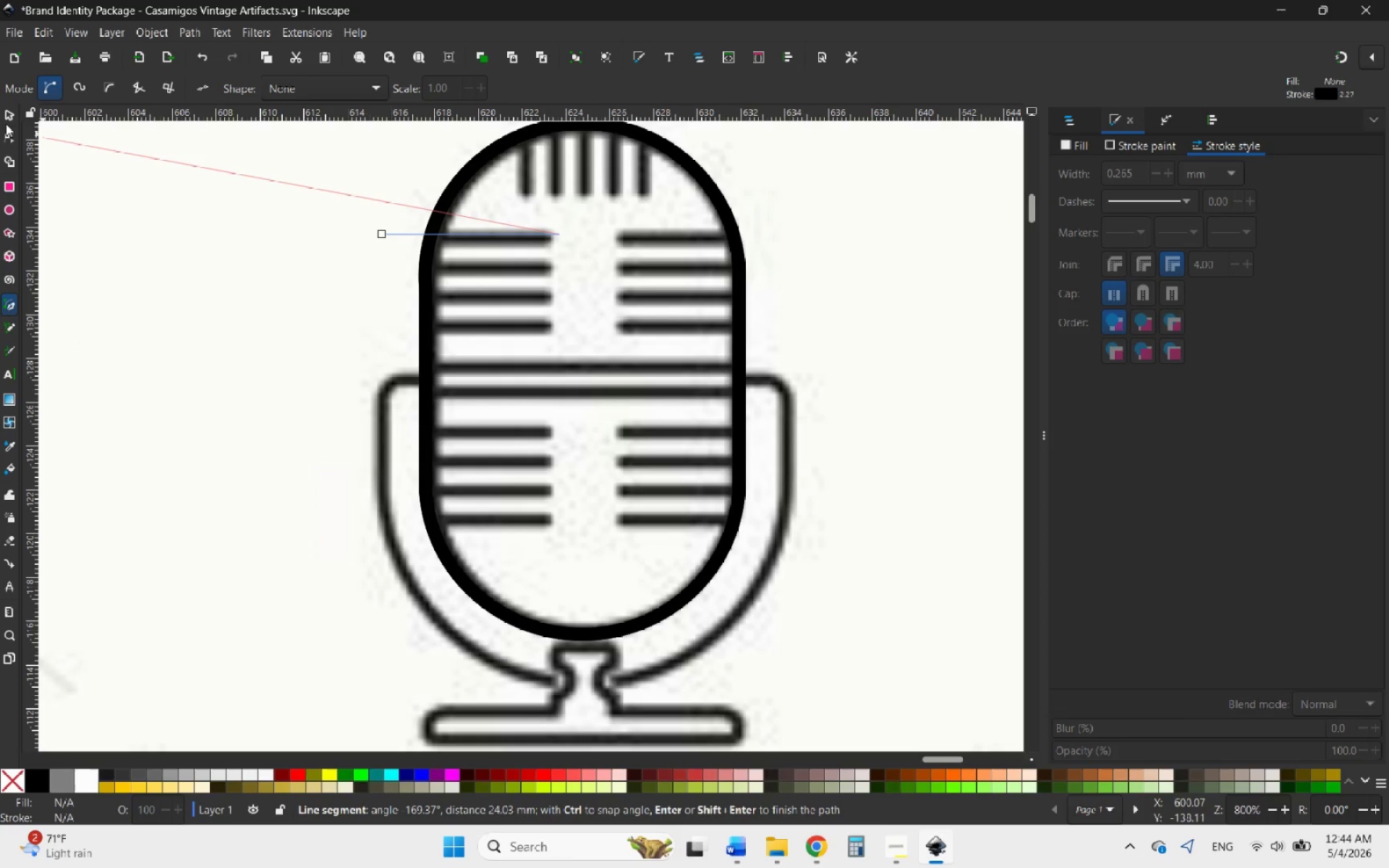 
left_click([12, 114])
 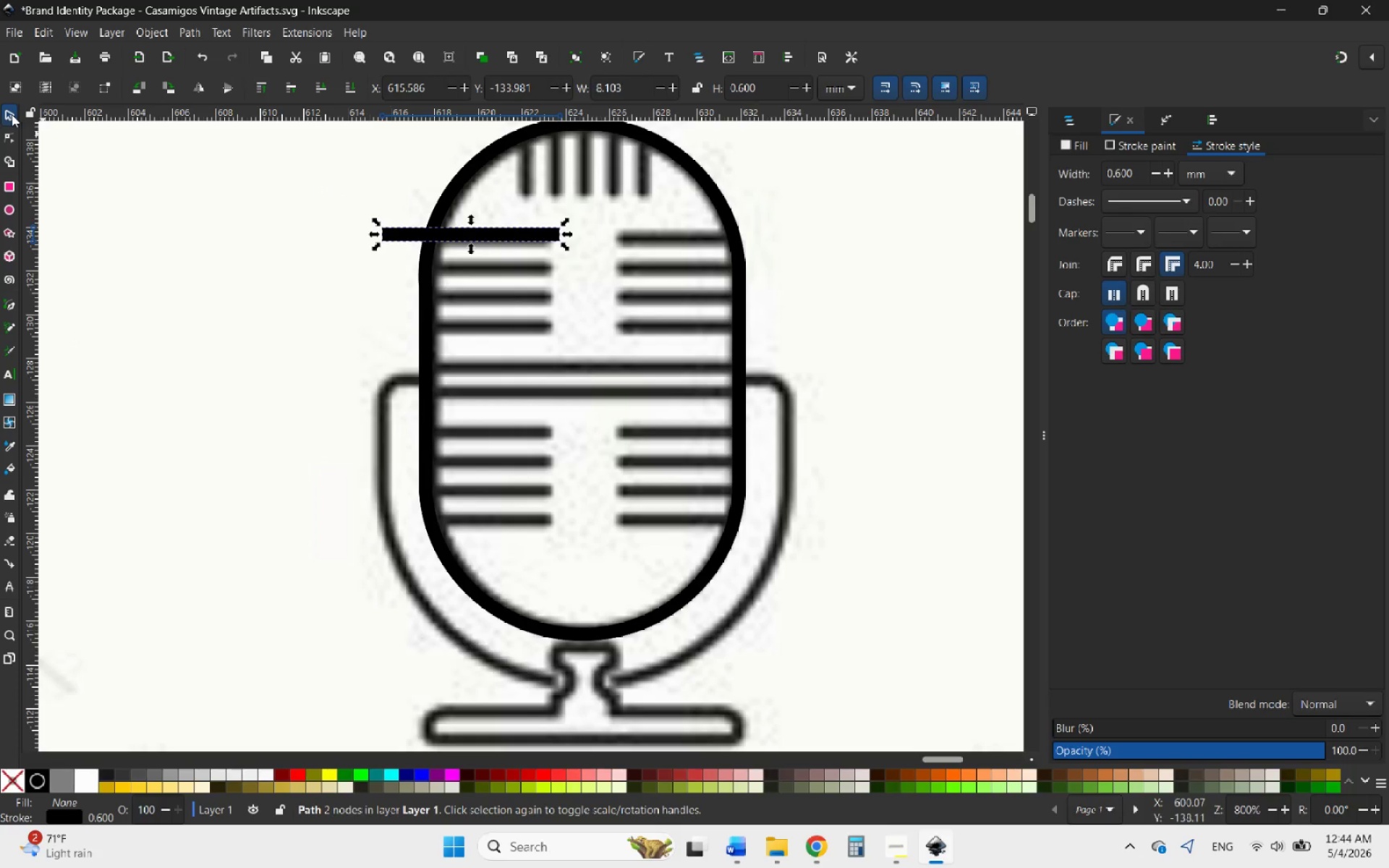 
key(Delete)
 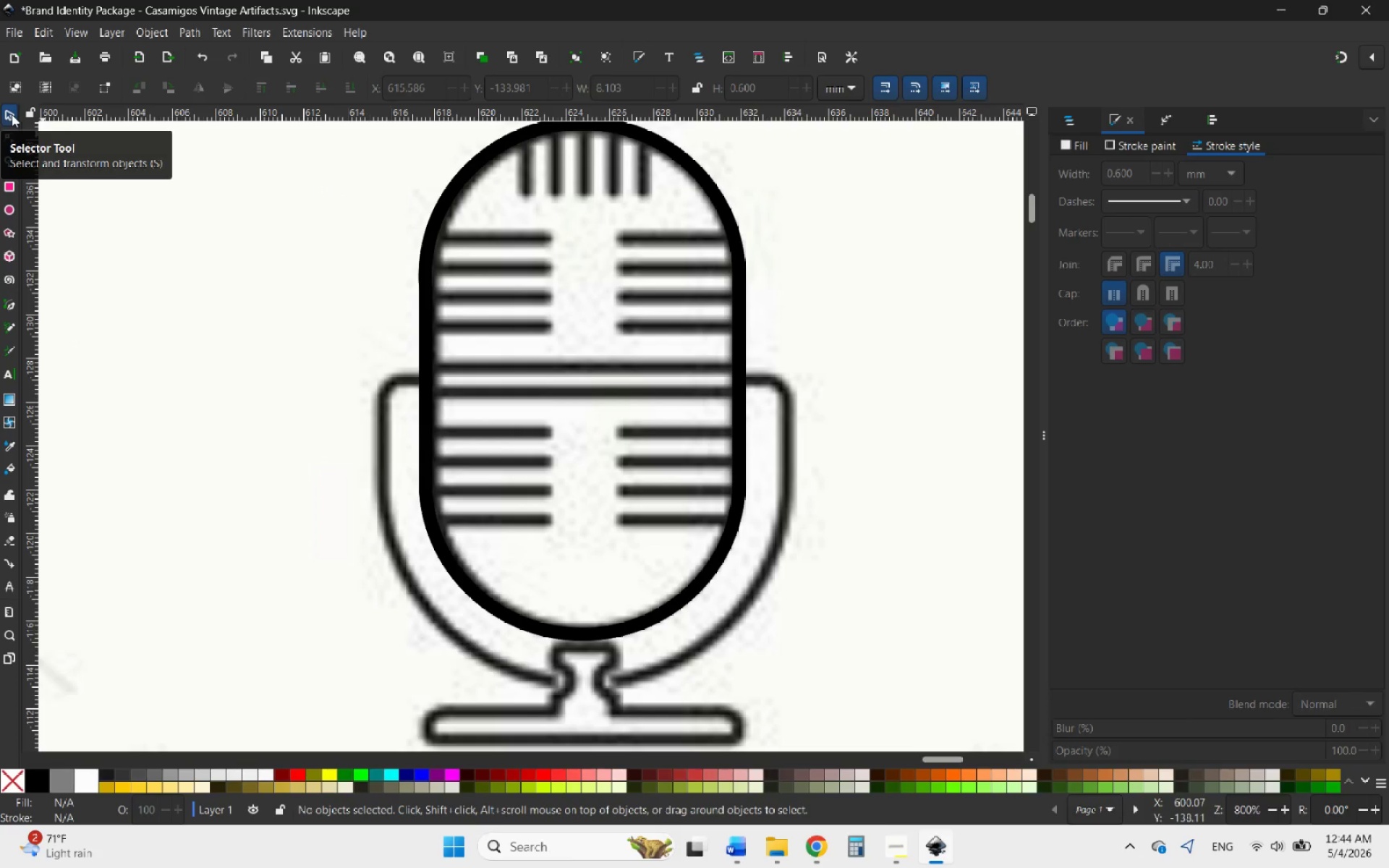 
hold_key(key=ControlLeft, duration=1.09)
scroll: coordinate [764, 456], scroll_direction: down, amount: 8.0
 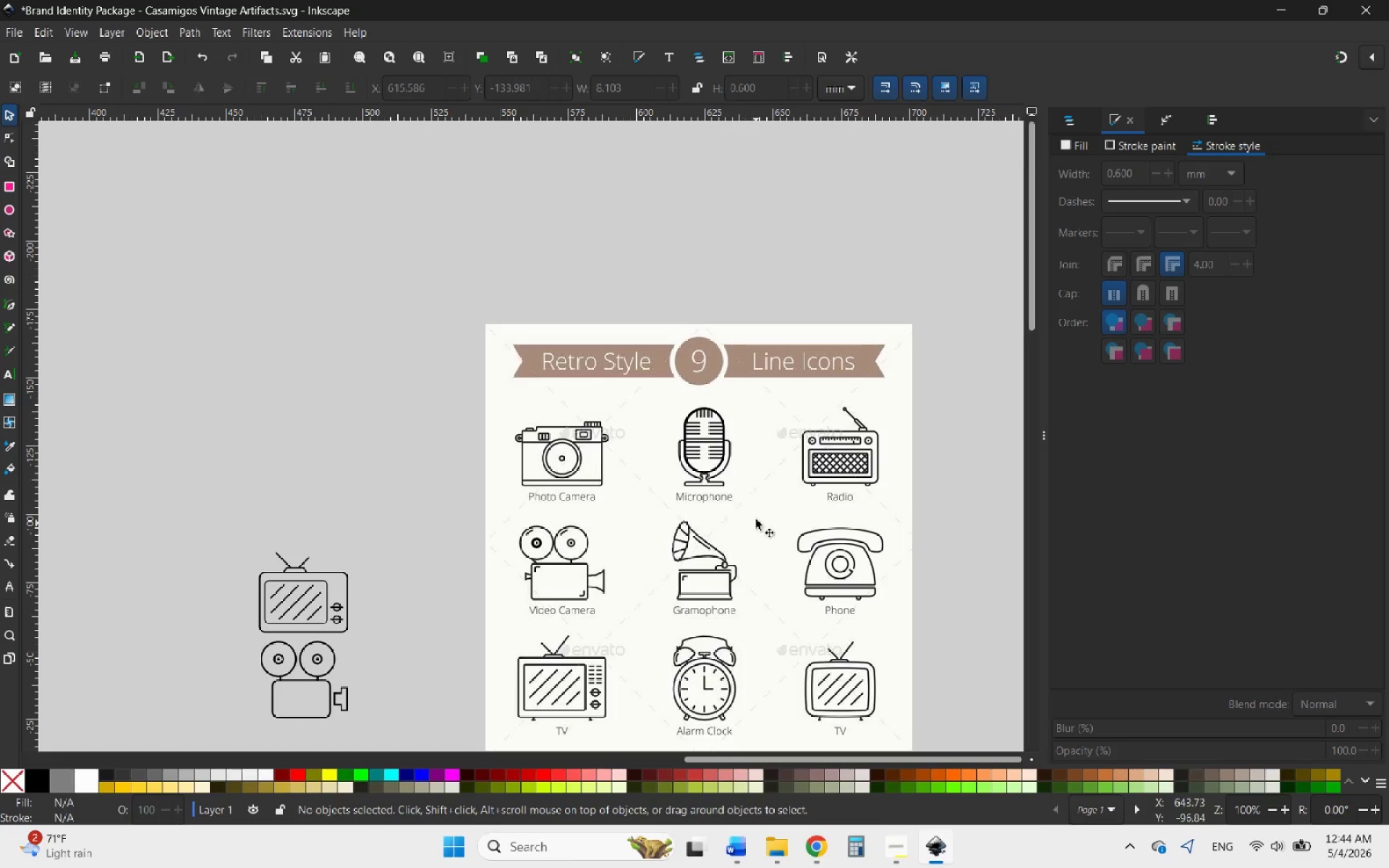 
hold_key(key=ControlLeft, duration=0.73)
 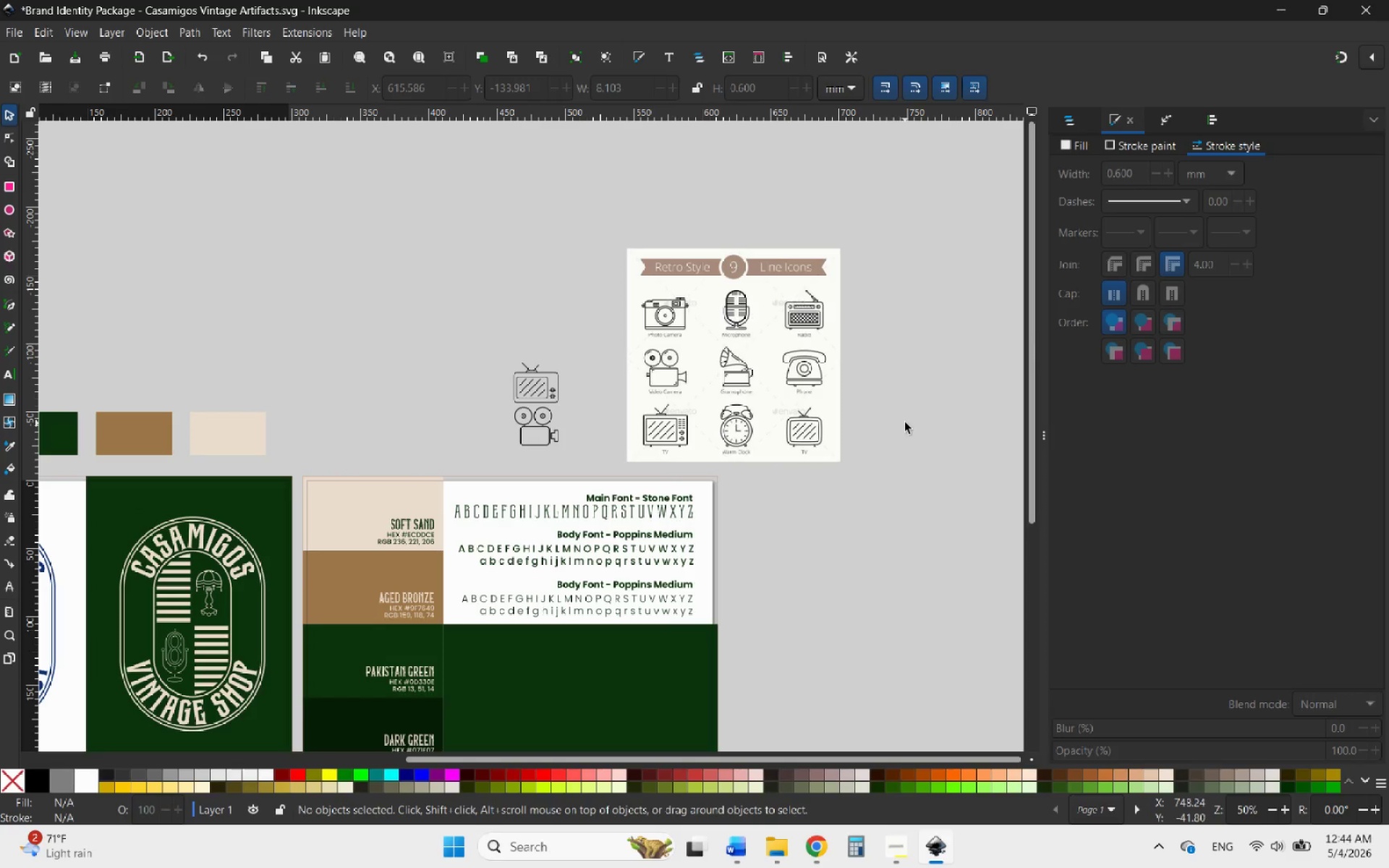 
scroll: coordinate [769, 461], scroll_direction: down, amount: 7.0
 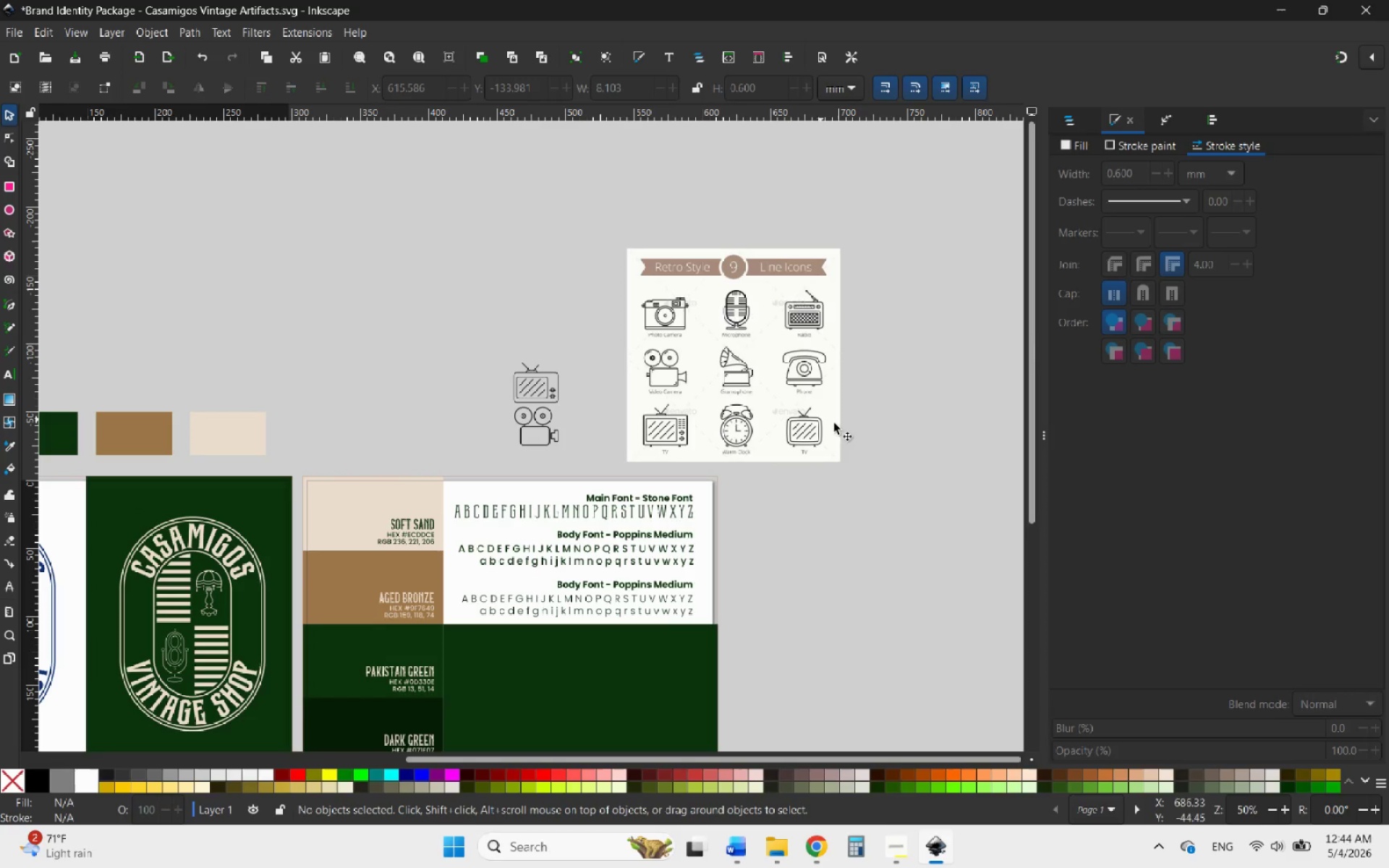 
left_click_drag(start_coordinate=[905, 422], to_coordinate=[660, 208])
 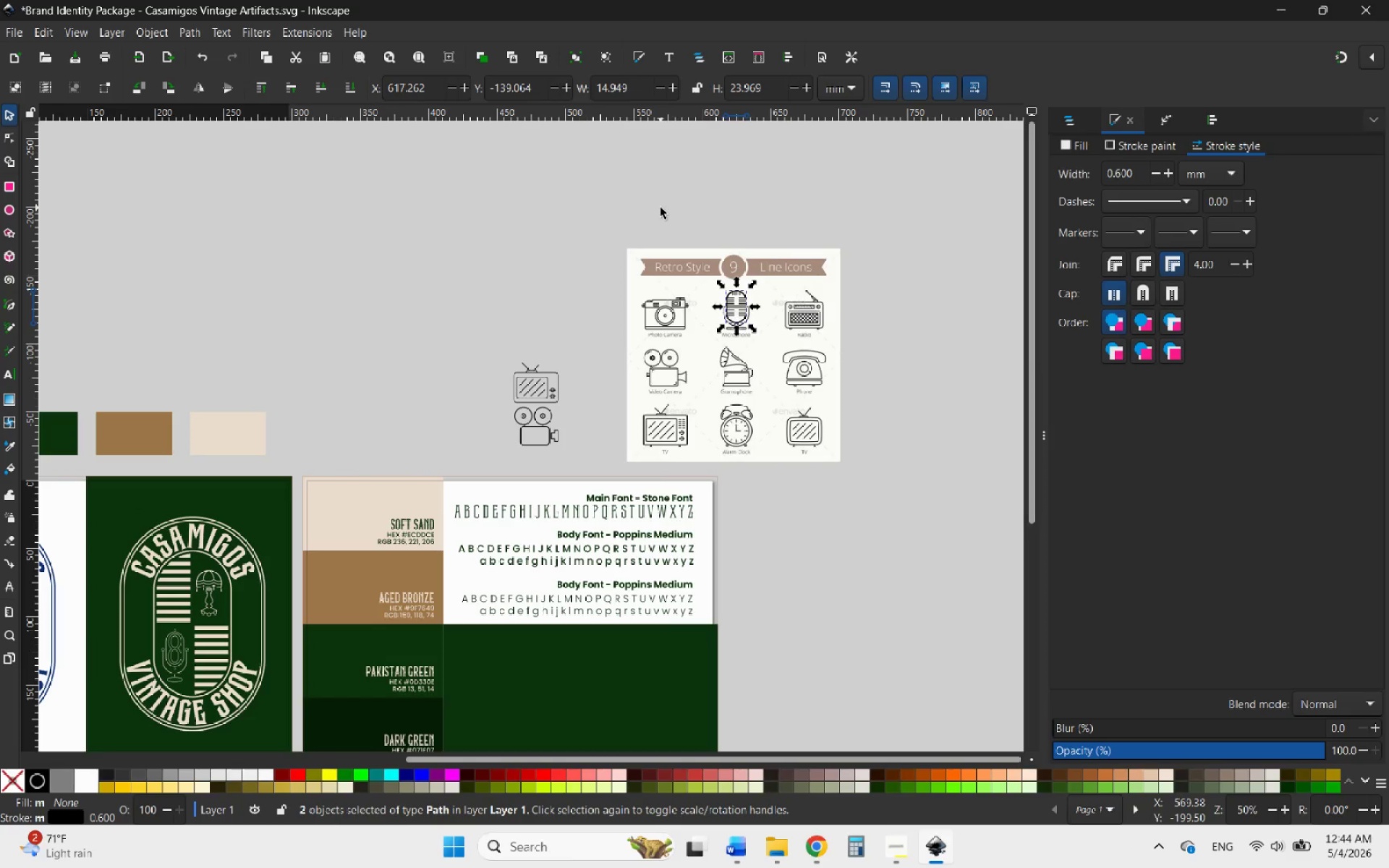 
key(Delete)
 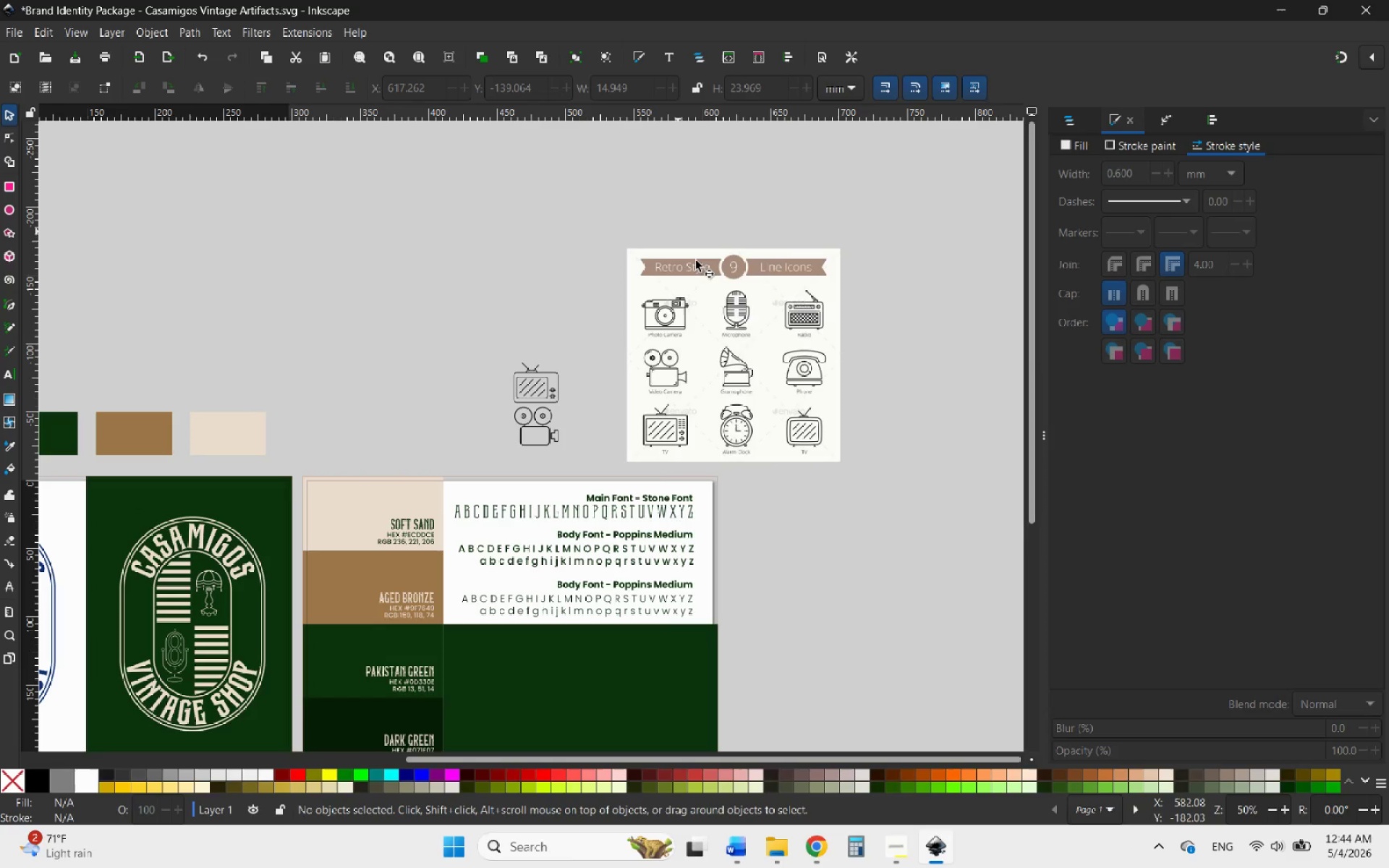 
left_click([711, 295])
 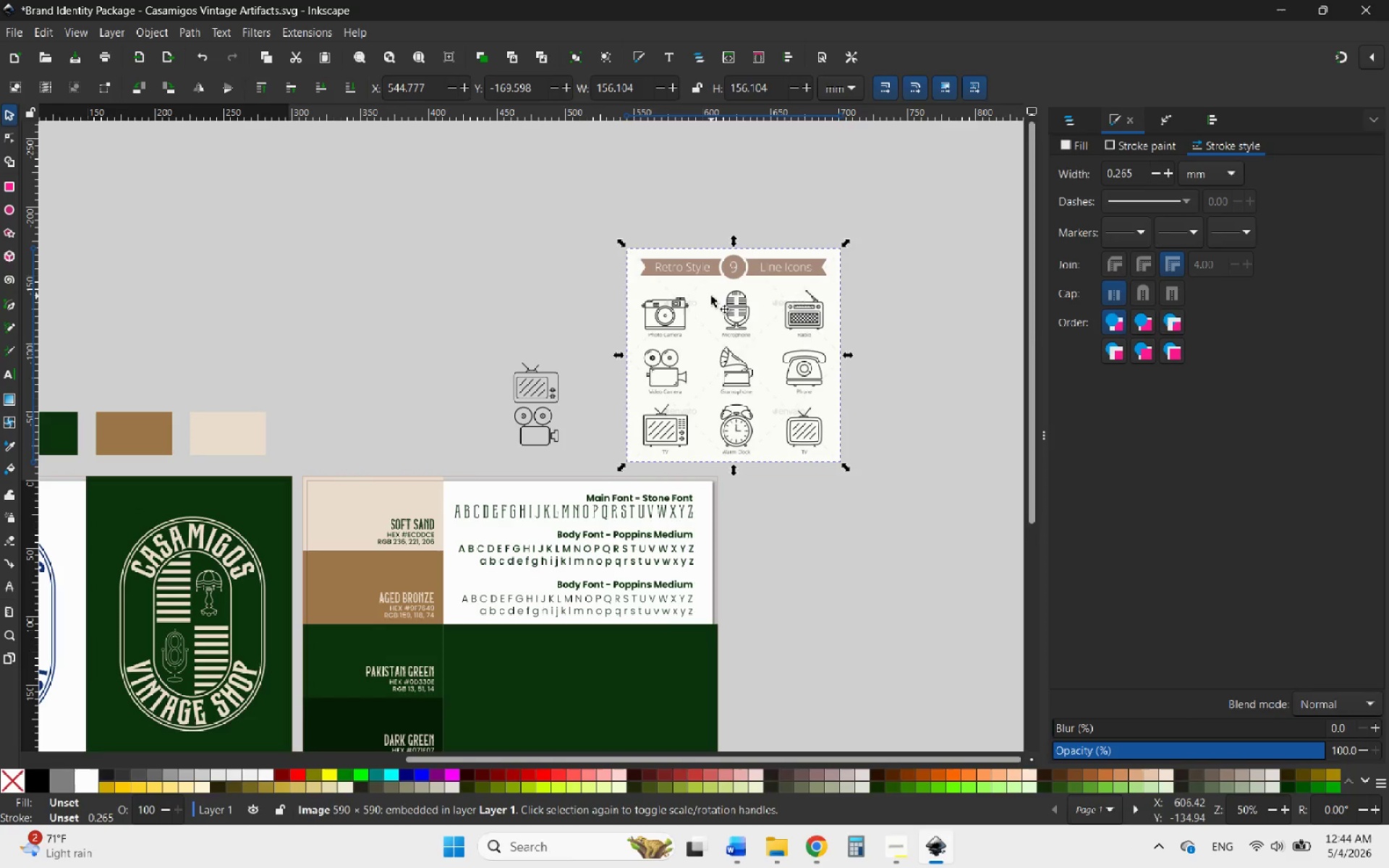 
key(Delete)
 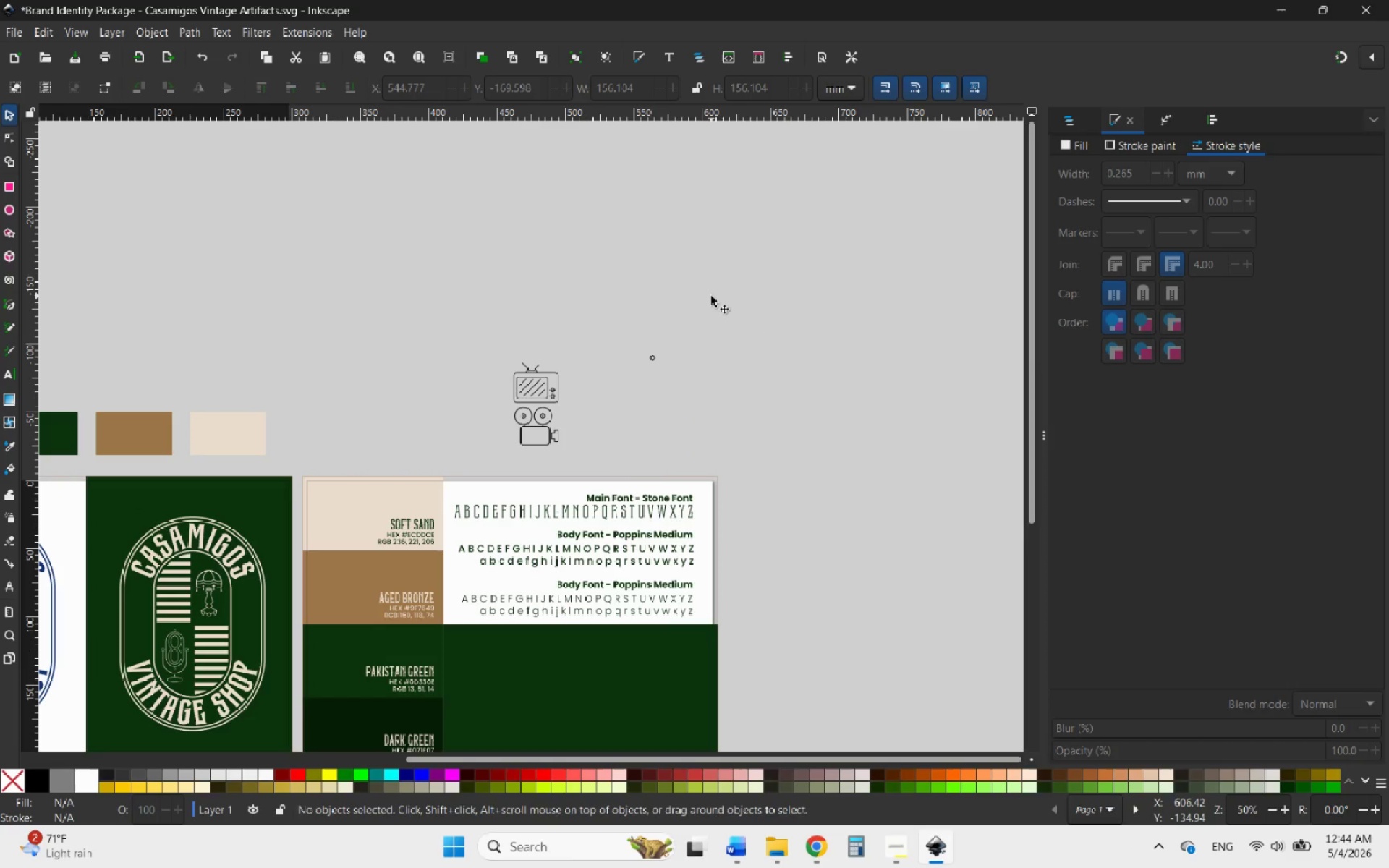 
hold_key(key=ControlLeft, duration=1.12)
scroll: coordinate [606, 367], scroll_direction: up, amount: 2.0
 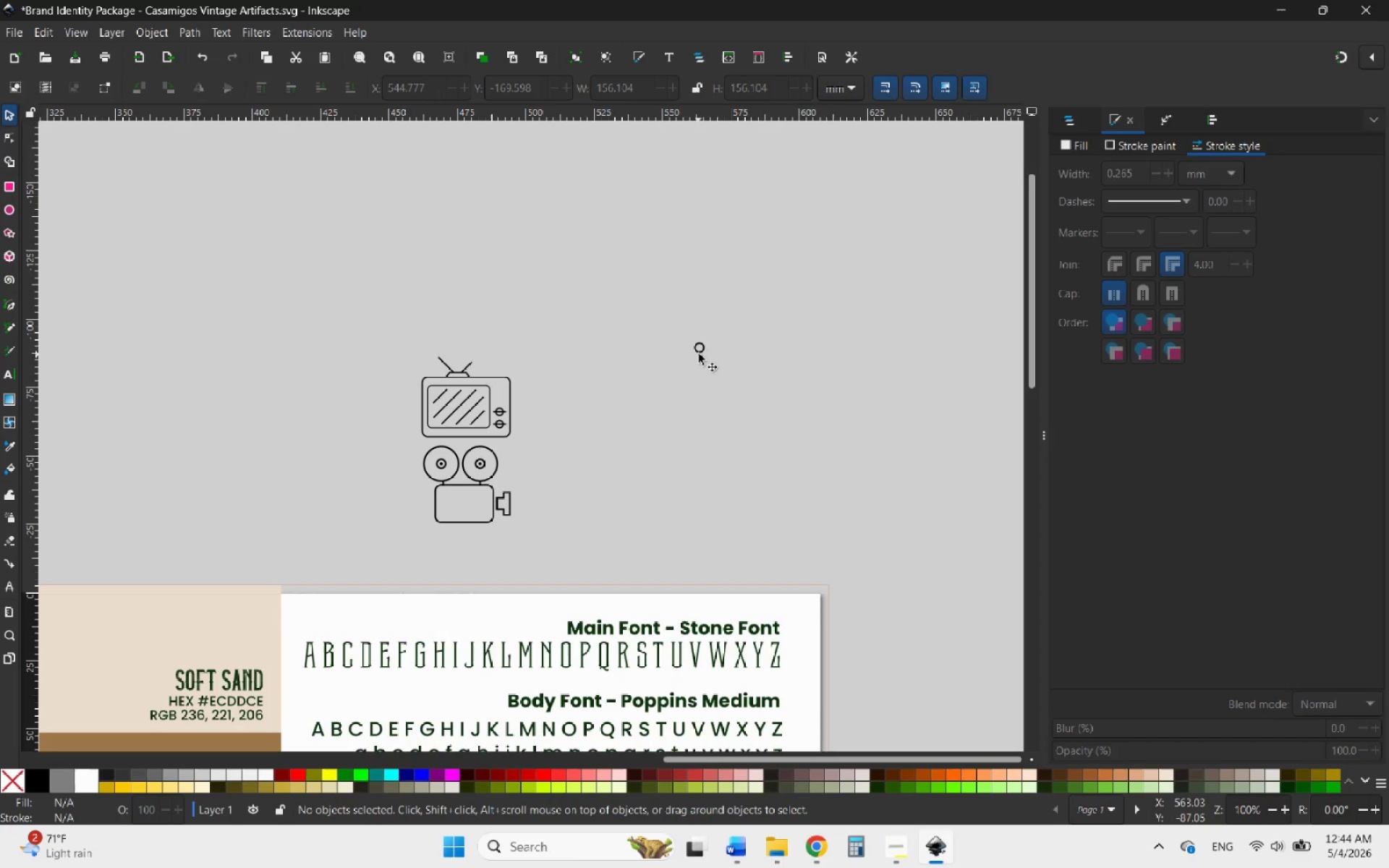 
left_click([705, 349])
 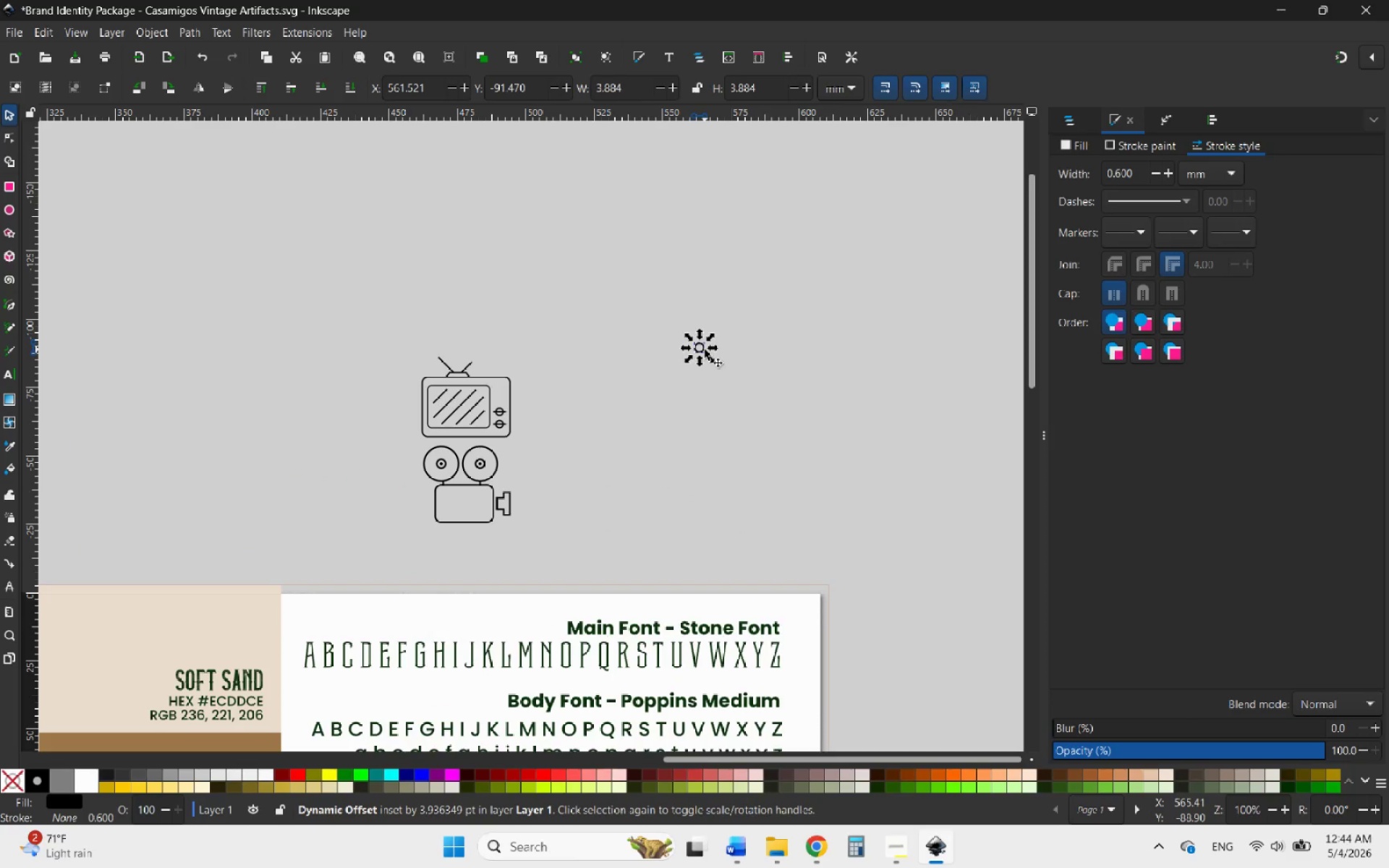 
key(Delete)
 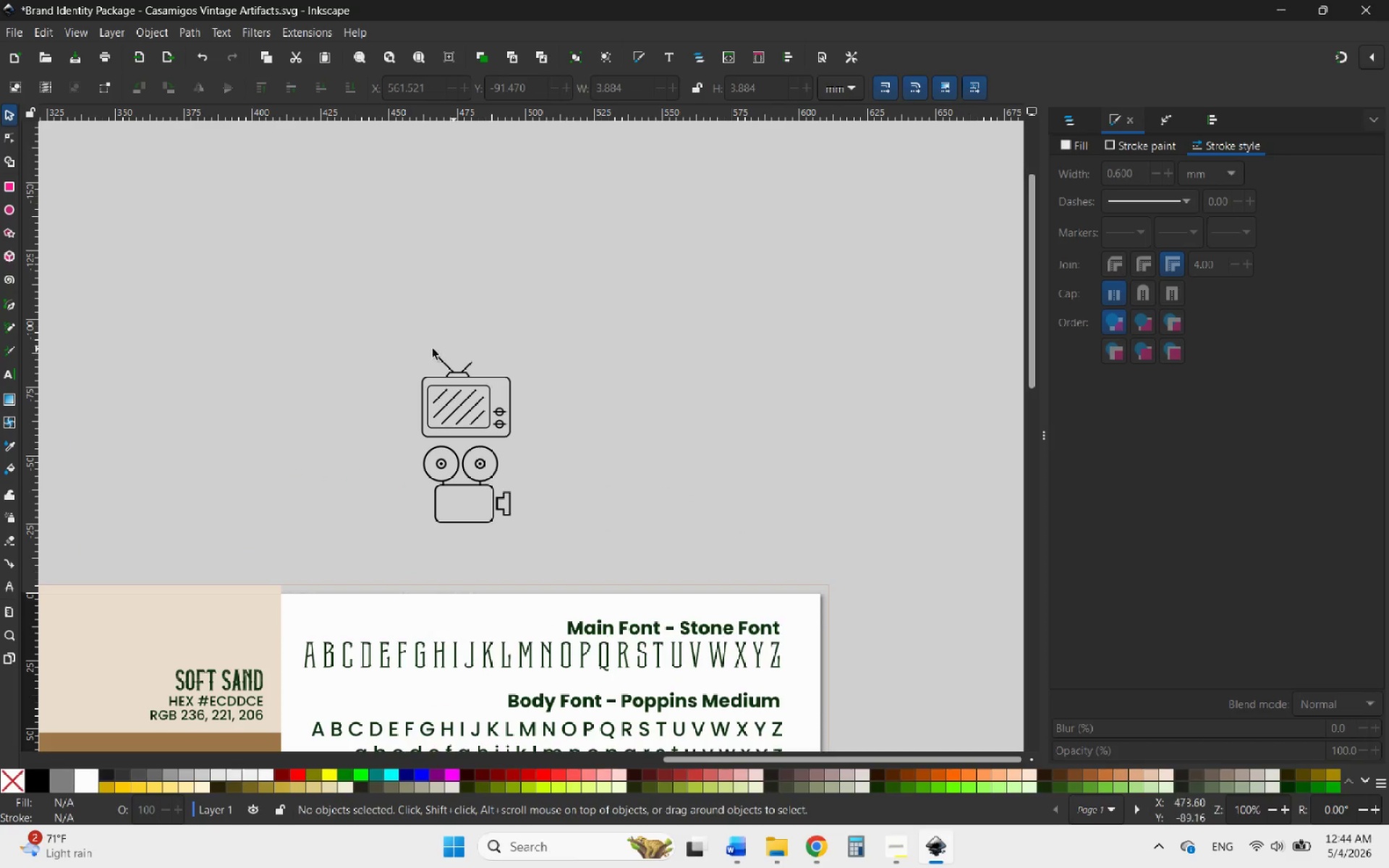 
left_click_drag(start_coordinate=[395, 339], to_coordinate=[574, 550])
 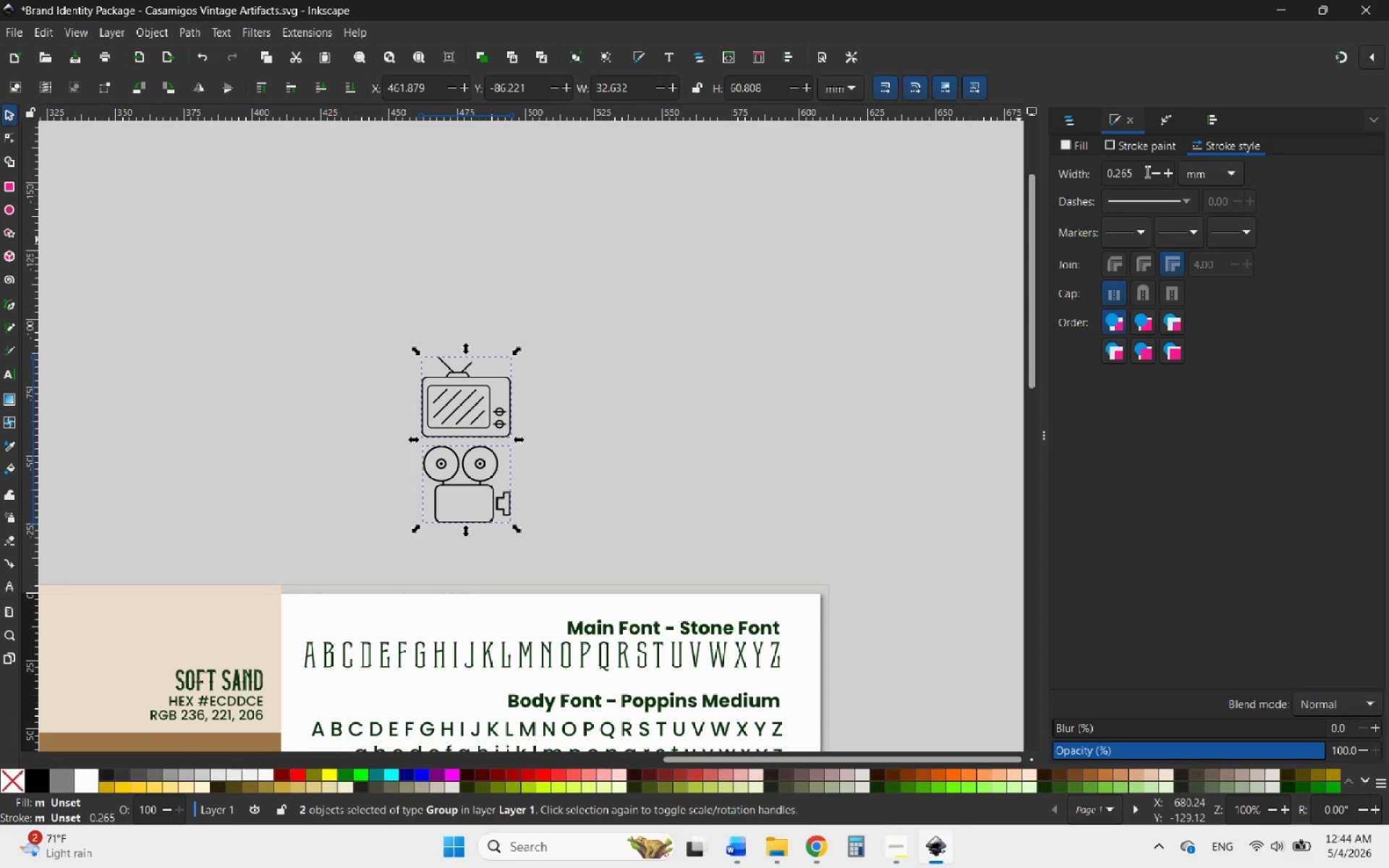 
mouse_move([1081, 146])
 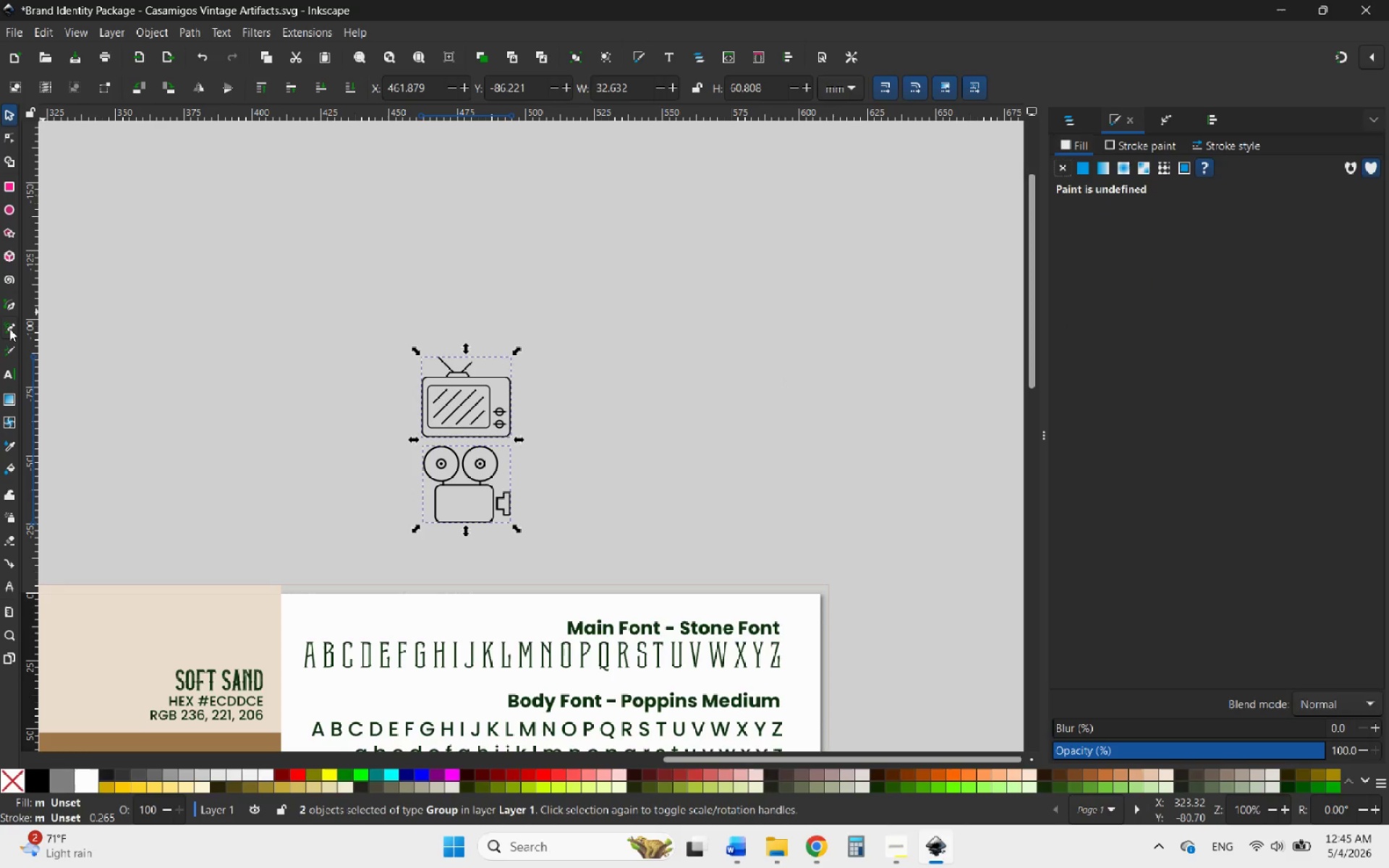 
wait(5.8)
 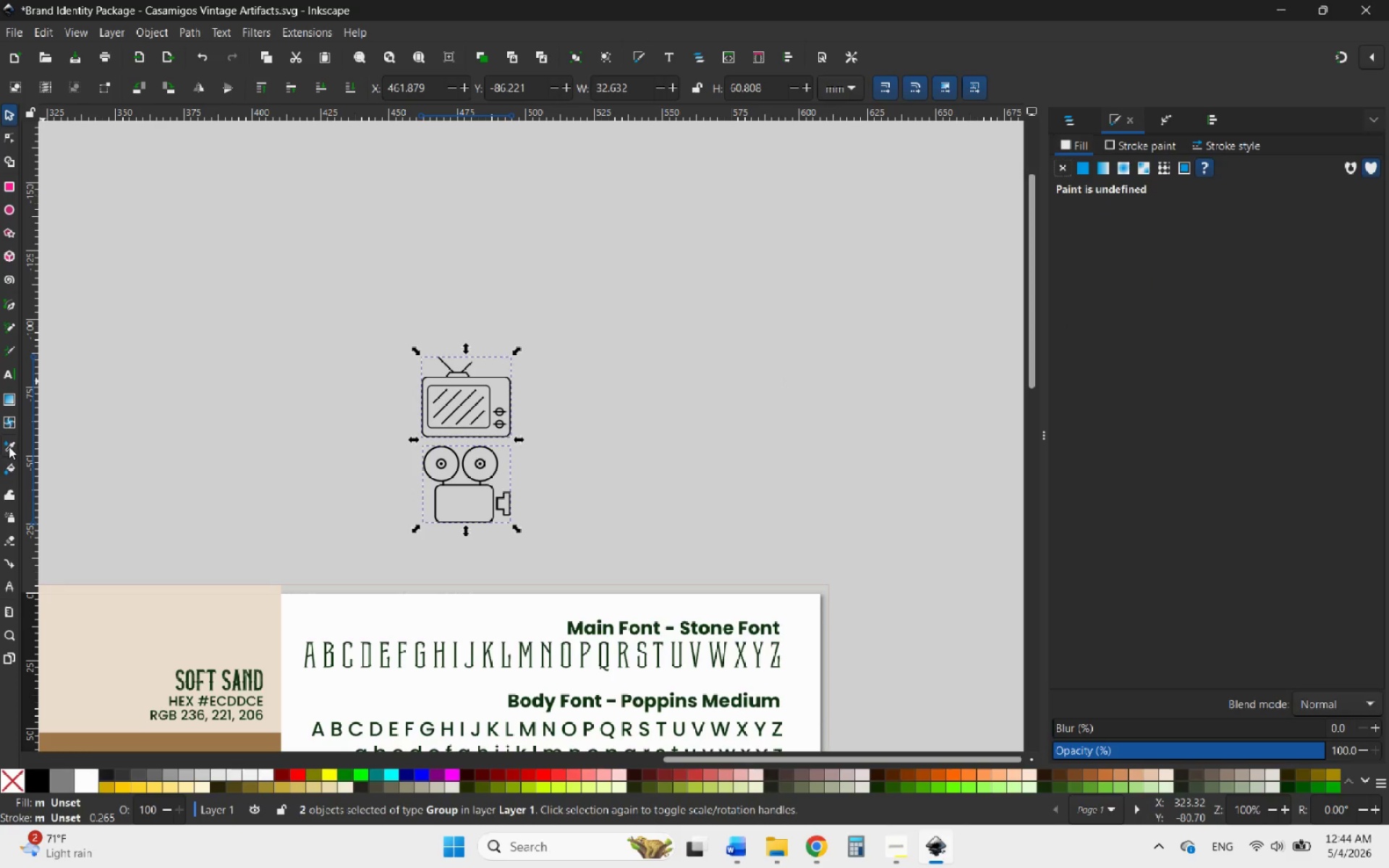 
left_click([8, 441])
 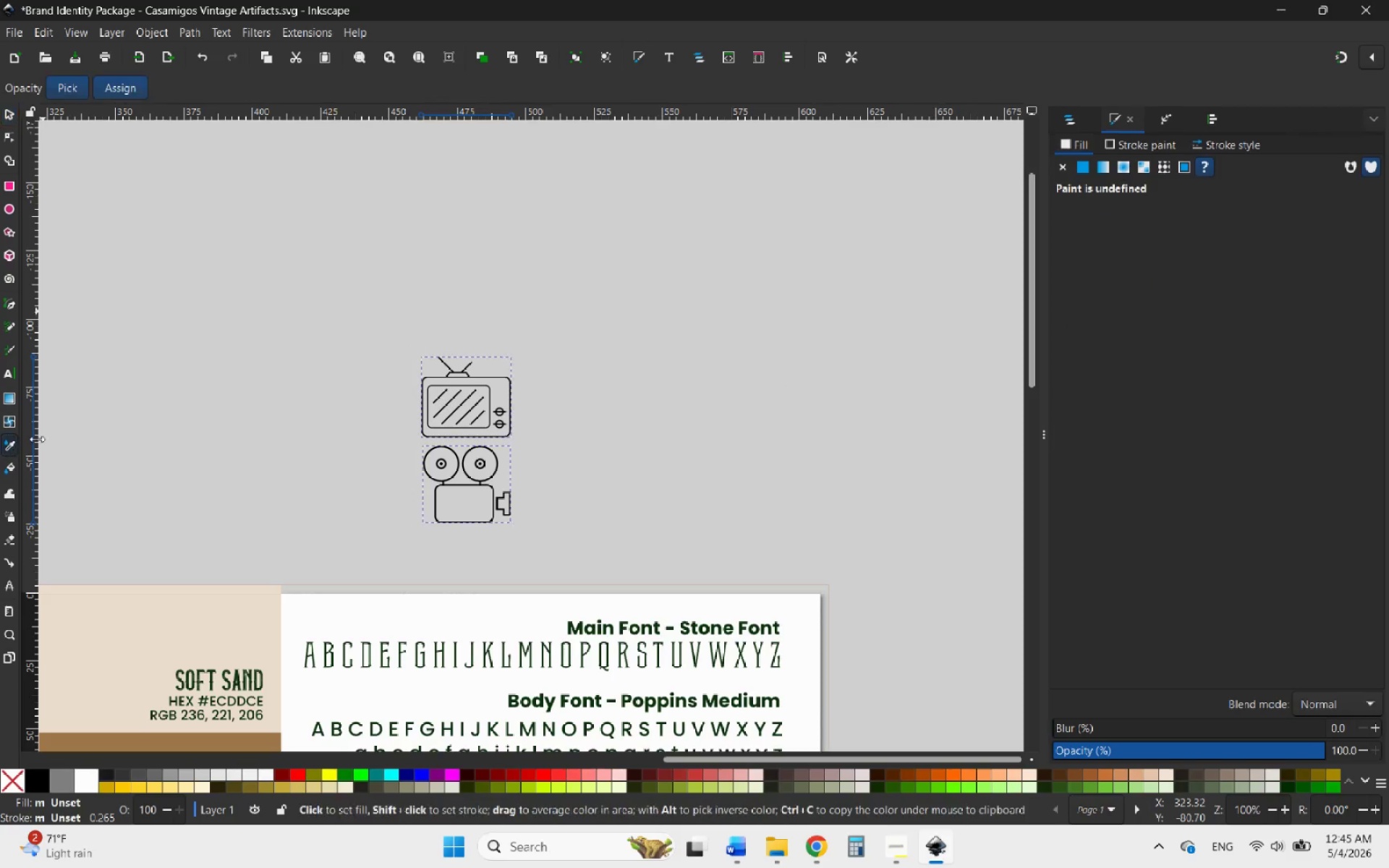 
hold_key(key=ControlLeft, duration=1.5)
scroll: coordinate [292, 378], scroll_direction: down, amount: 5.0
 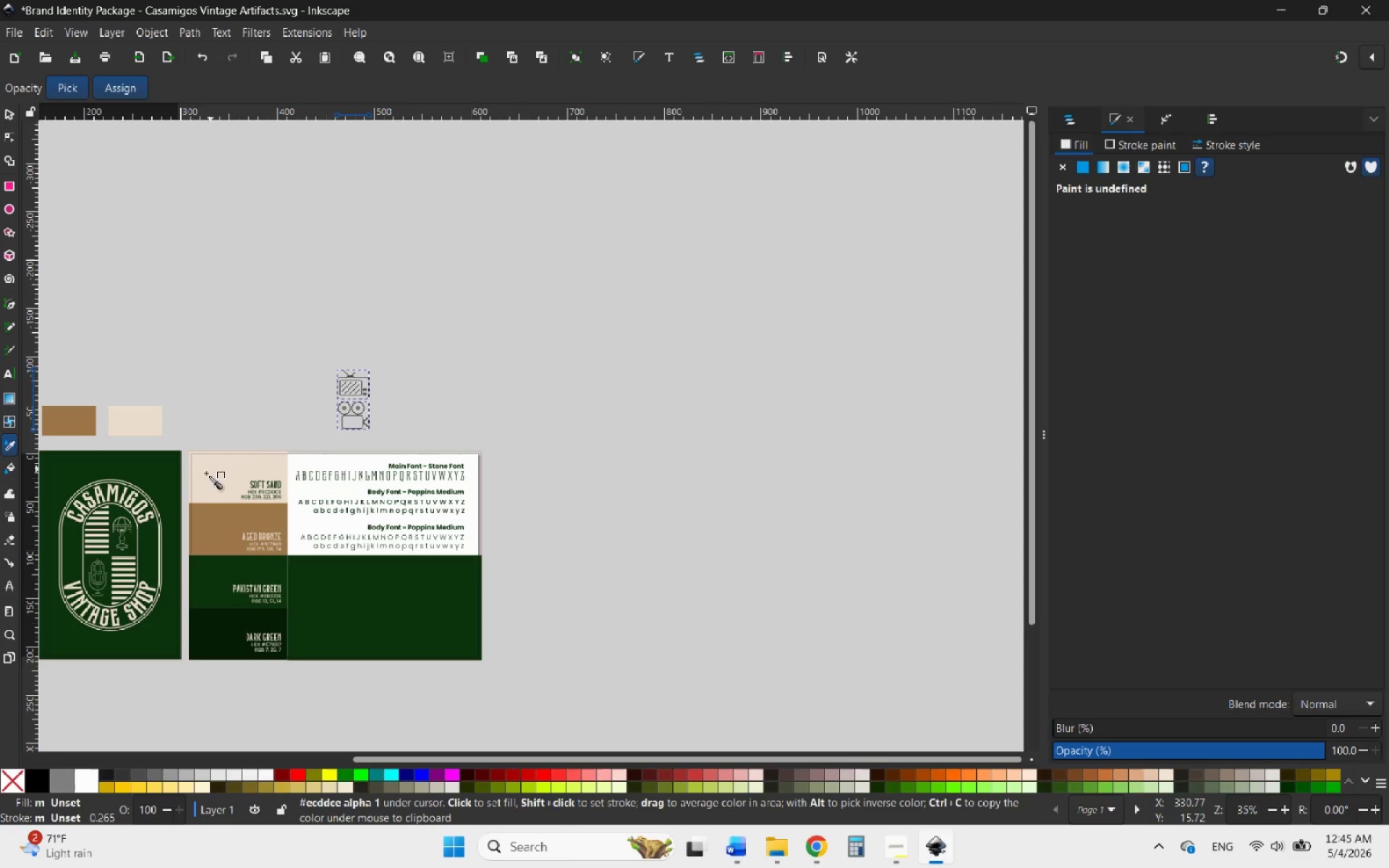 
scroll: coordinate [206, 473], scroll_direction: up, amount: 2.0
 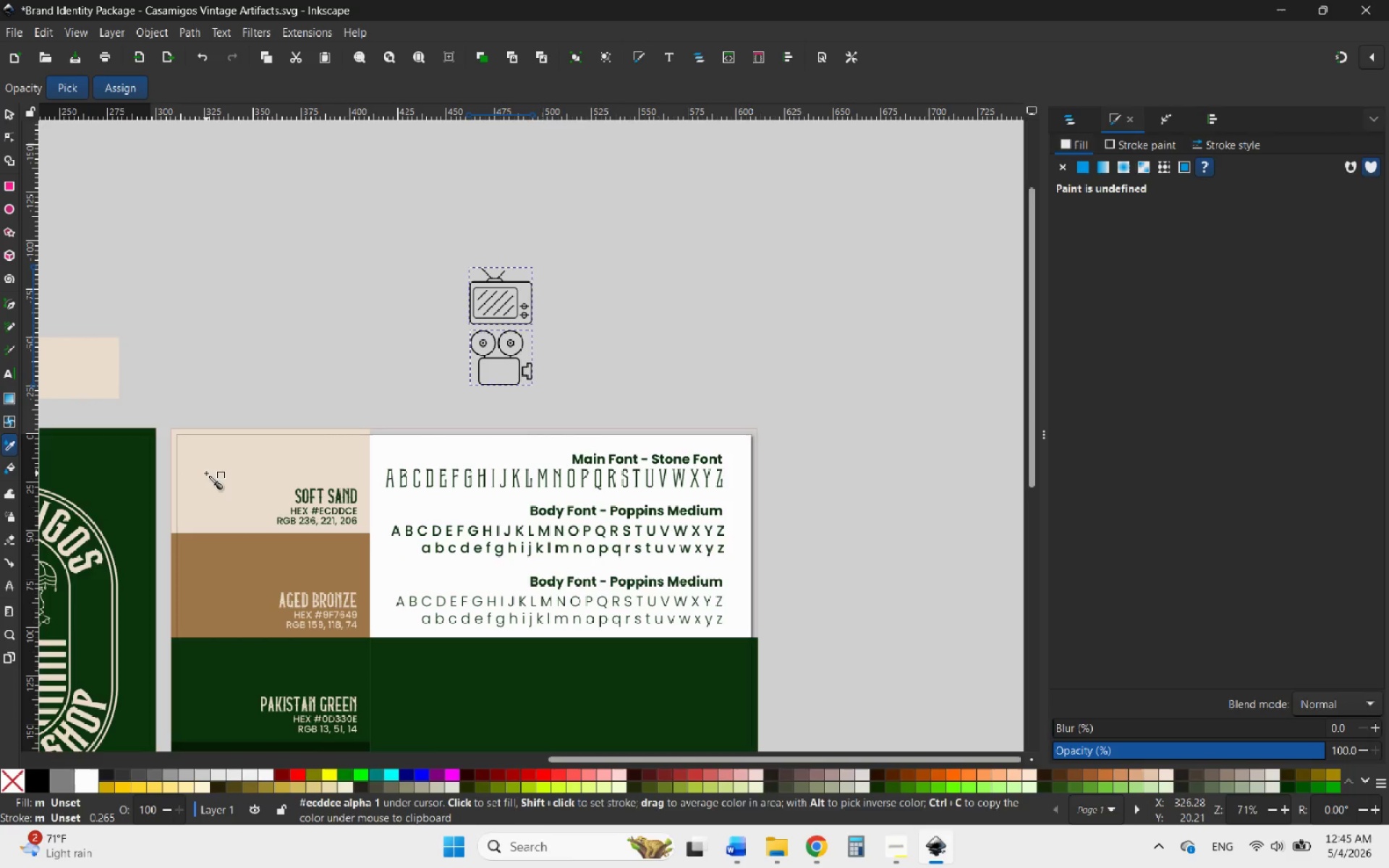 
left_click([206, 473])
 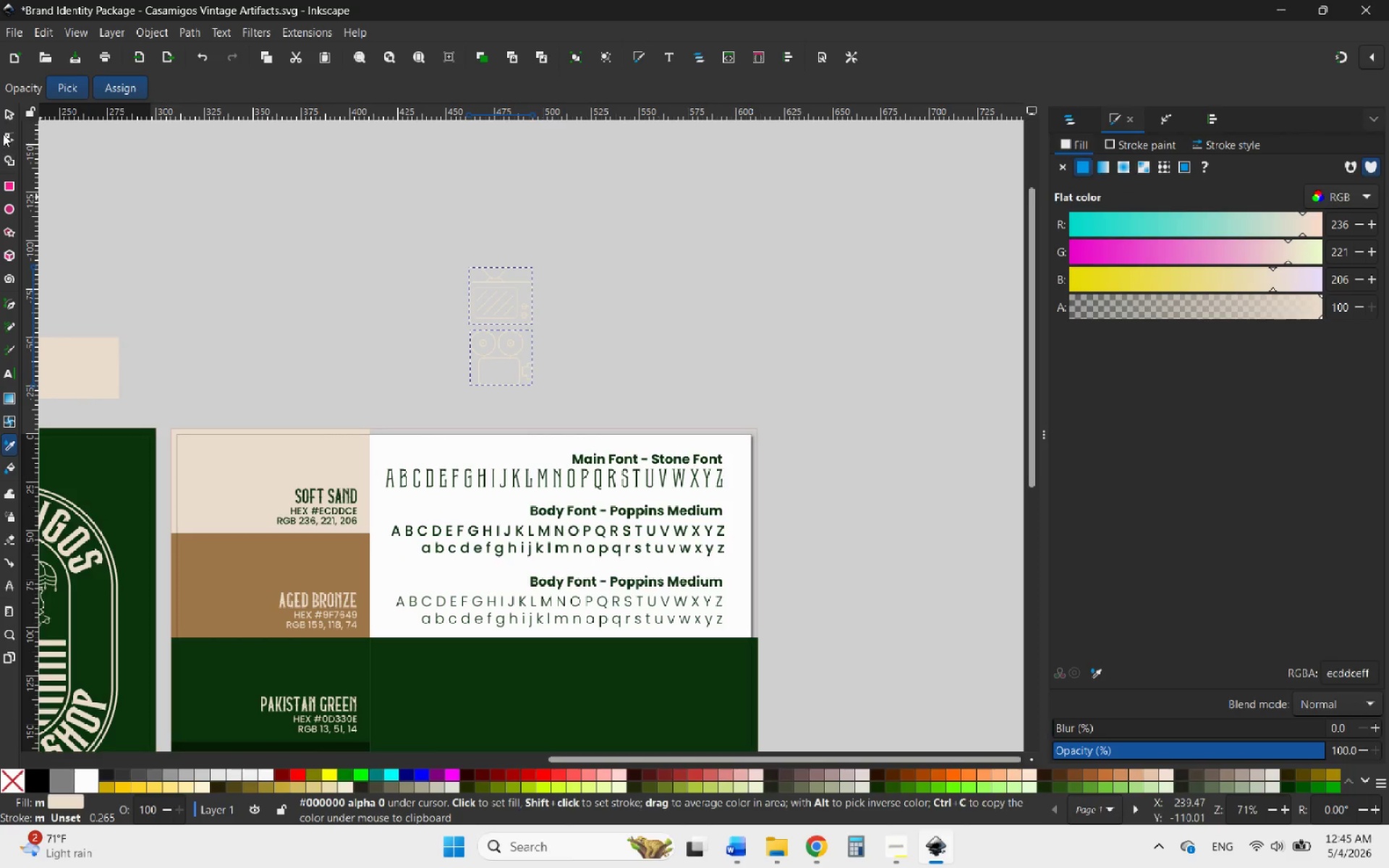 
left_click([12, 114])
 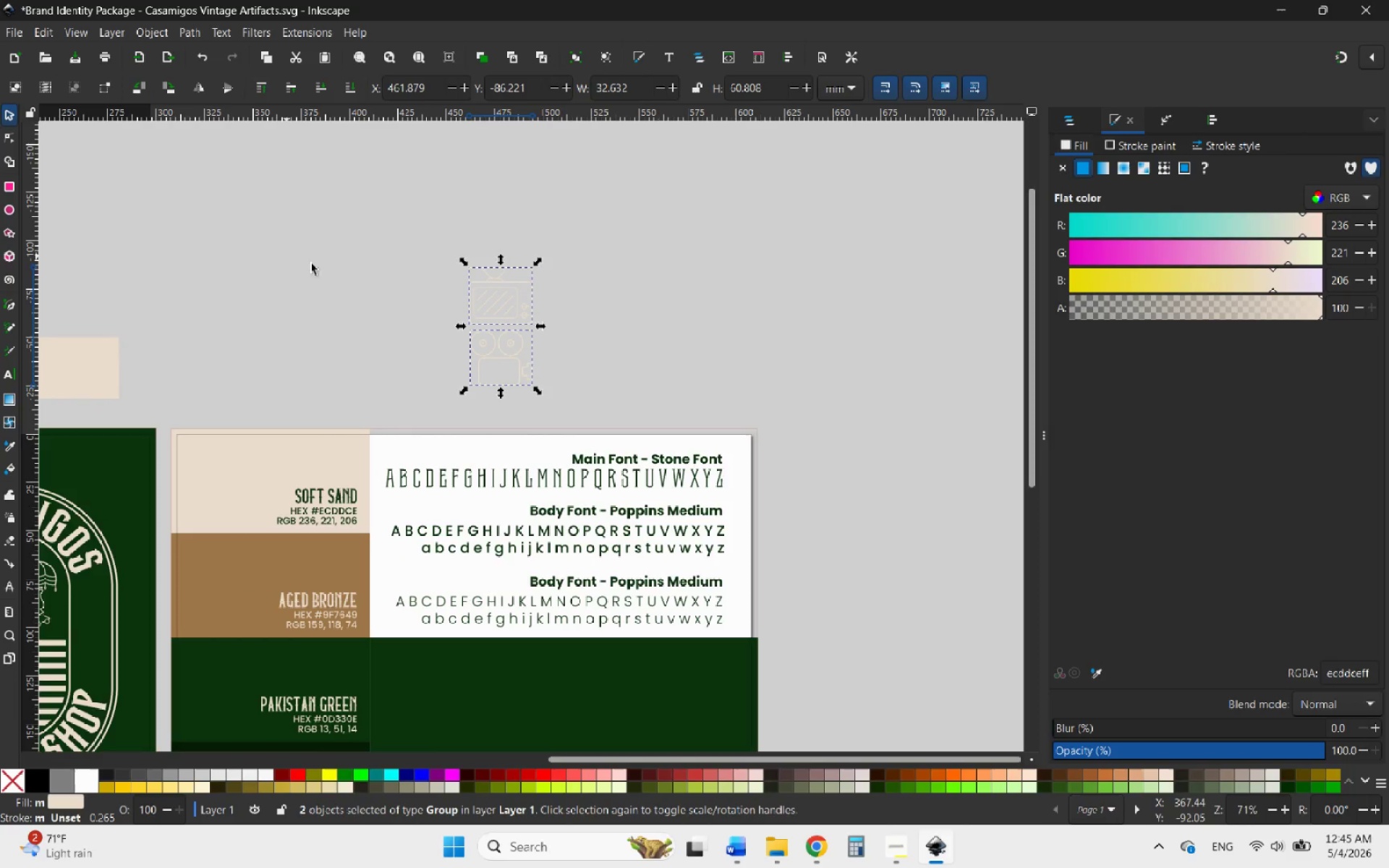 
hold_key(key=ControlLeft, duration=1.28)
scroll: coordinate [415, 318], scroll_direction: up, amount: 1.0
 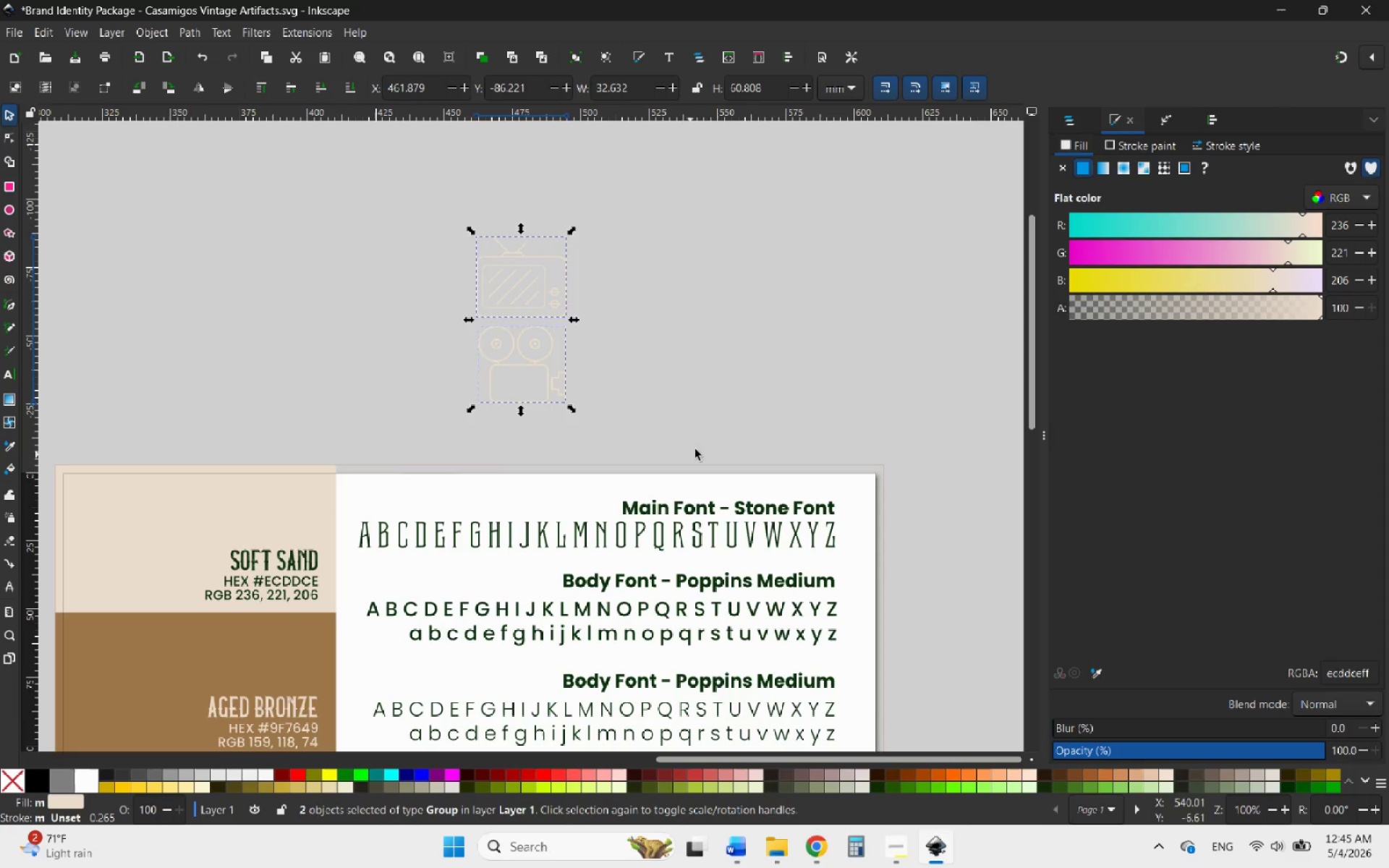 
key(Control+ControlLeft)
 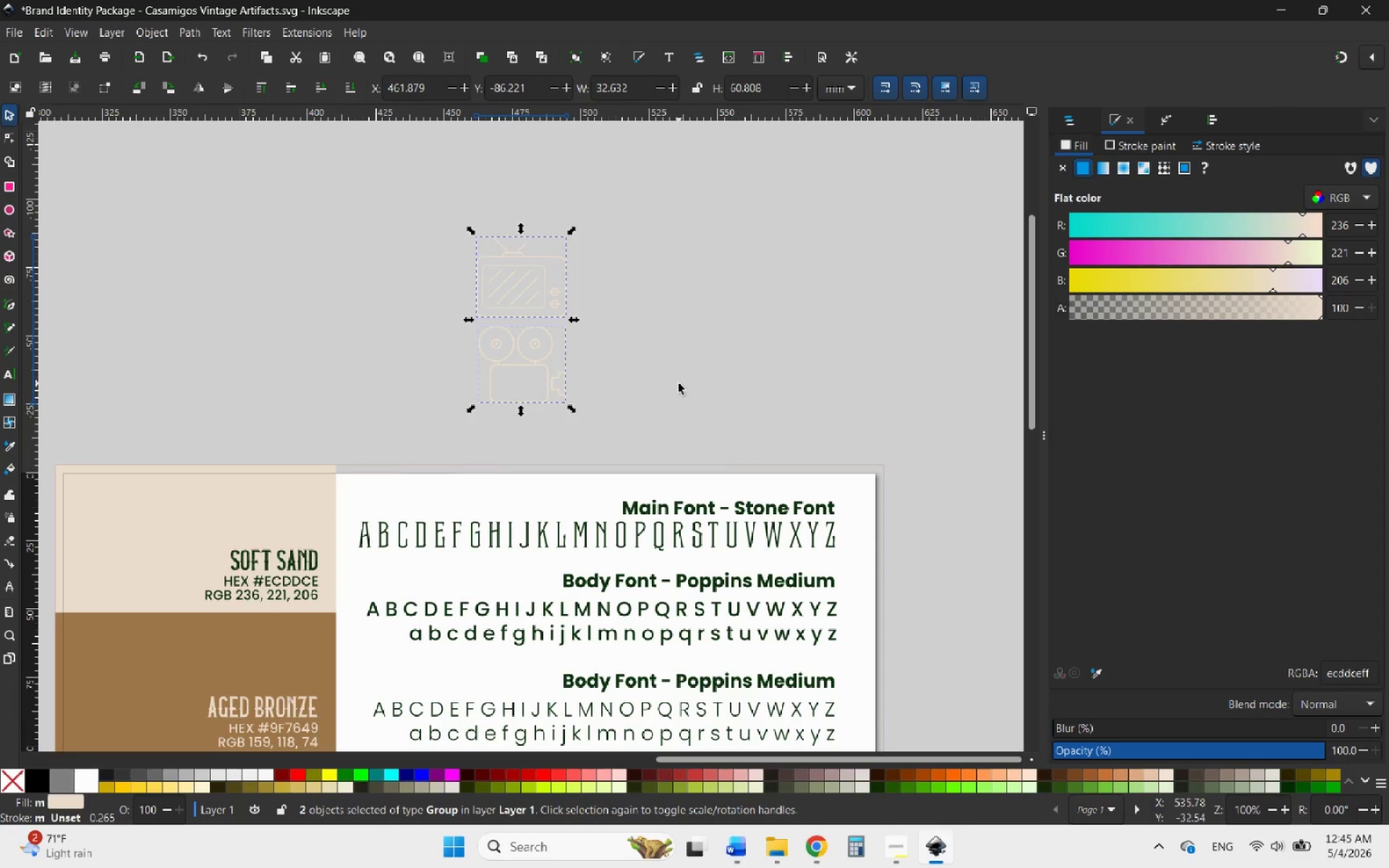 
left_click([679, 383])
 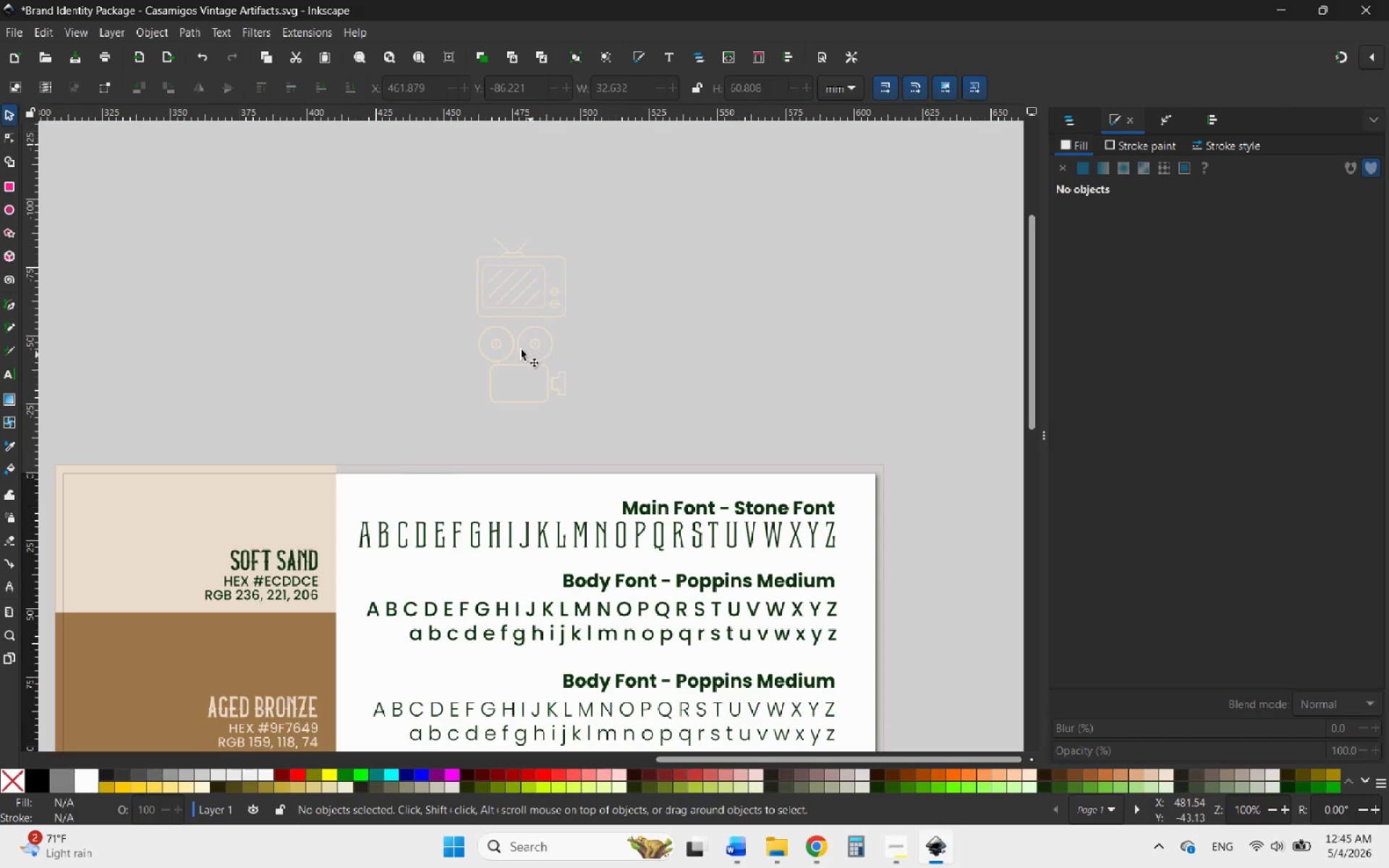 
key(Control+ControlLeft)
 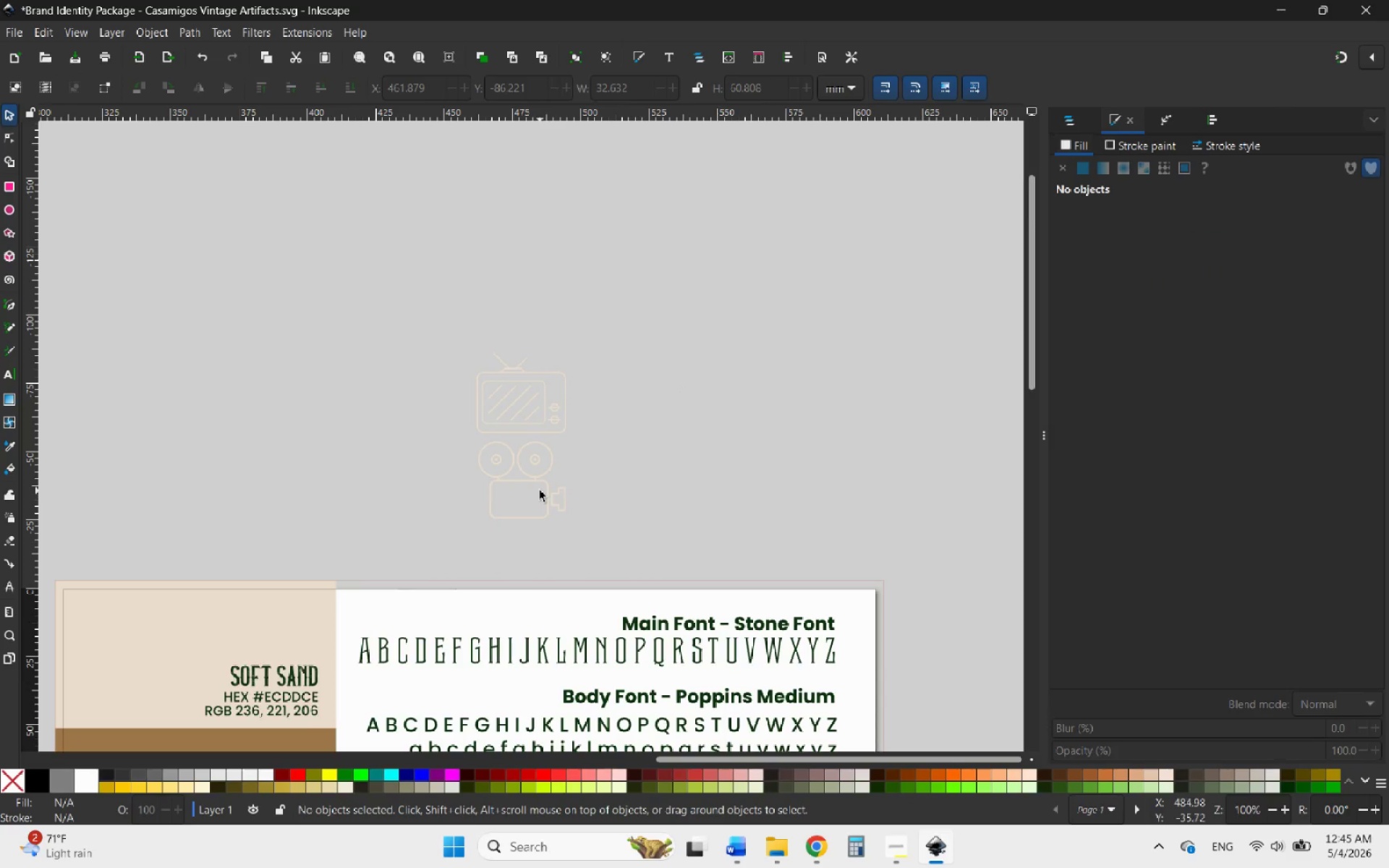 
scroll: coordinate [516, 348], scroll_direction: up, amount: 2.0
 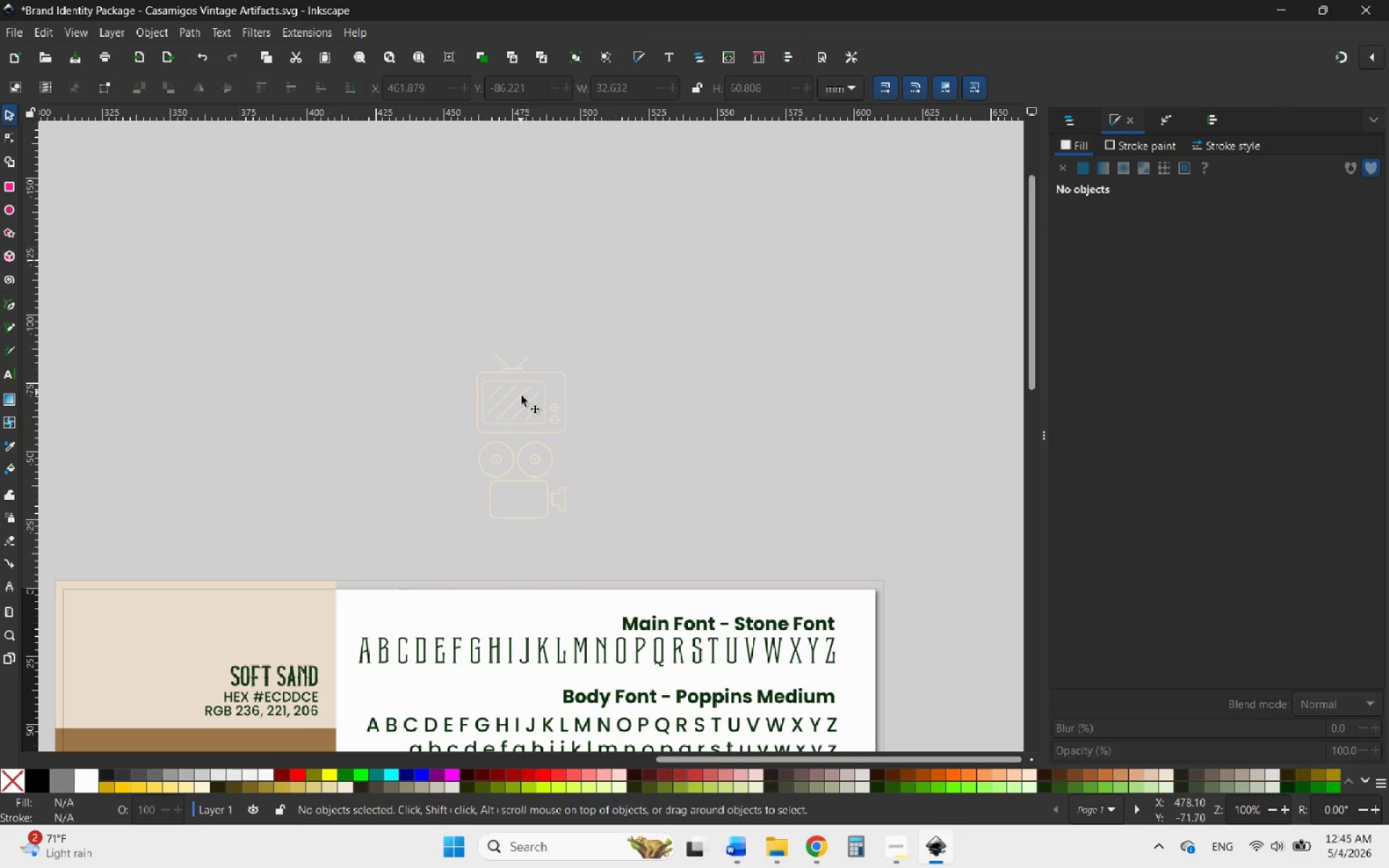 
double_click([533, 482])
 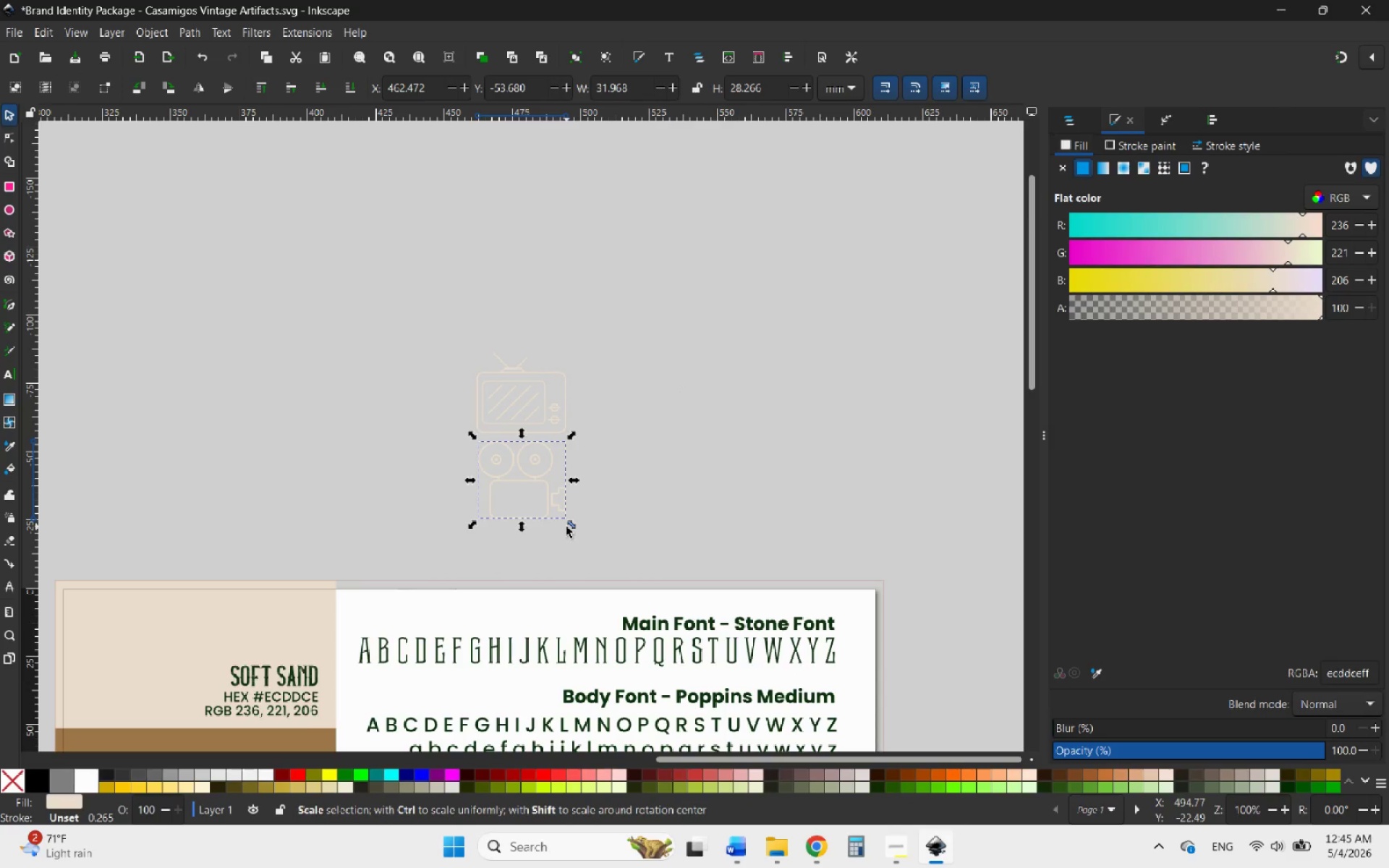 
left_click_drag(start_coordinate=[570, 526], to_coordinate=[537, 501])
 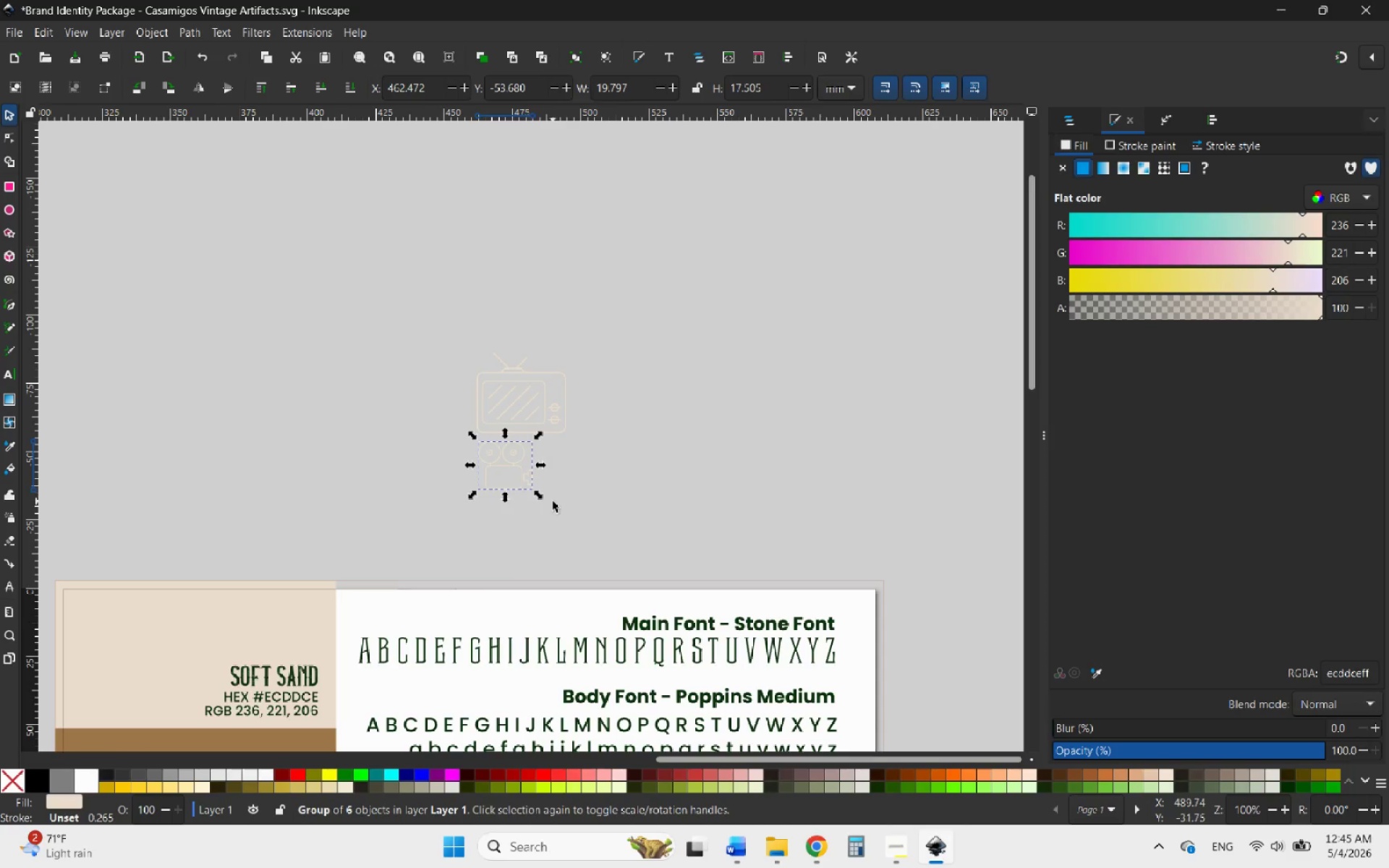 
hold_key(key=ControlLeft, duration=1.97)
 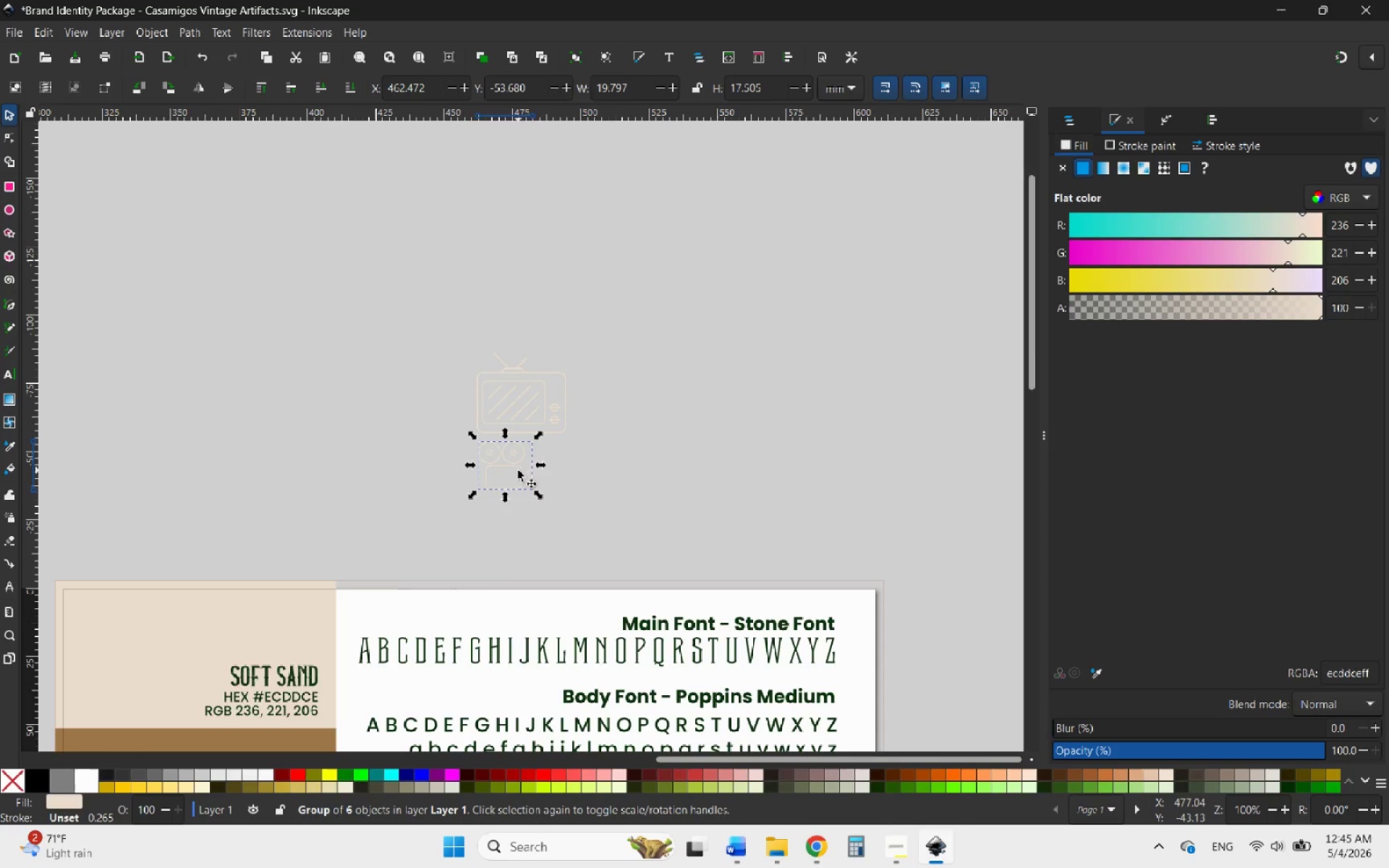 
left_click([515, 466])
 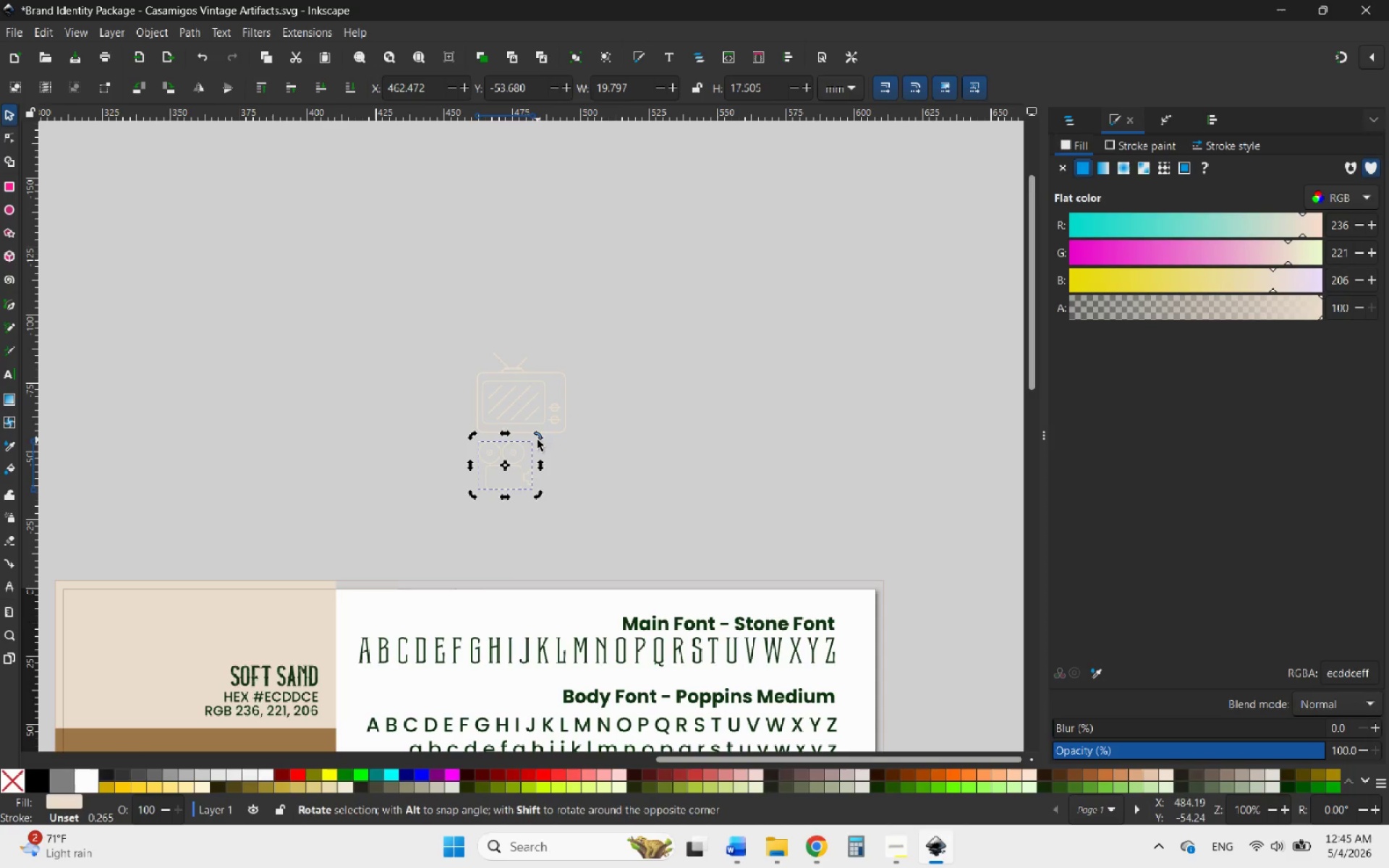 
left_click_drag(start_coordinate=[538, 436], to_coordinate=[522, 406])
 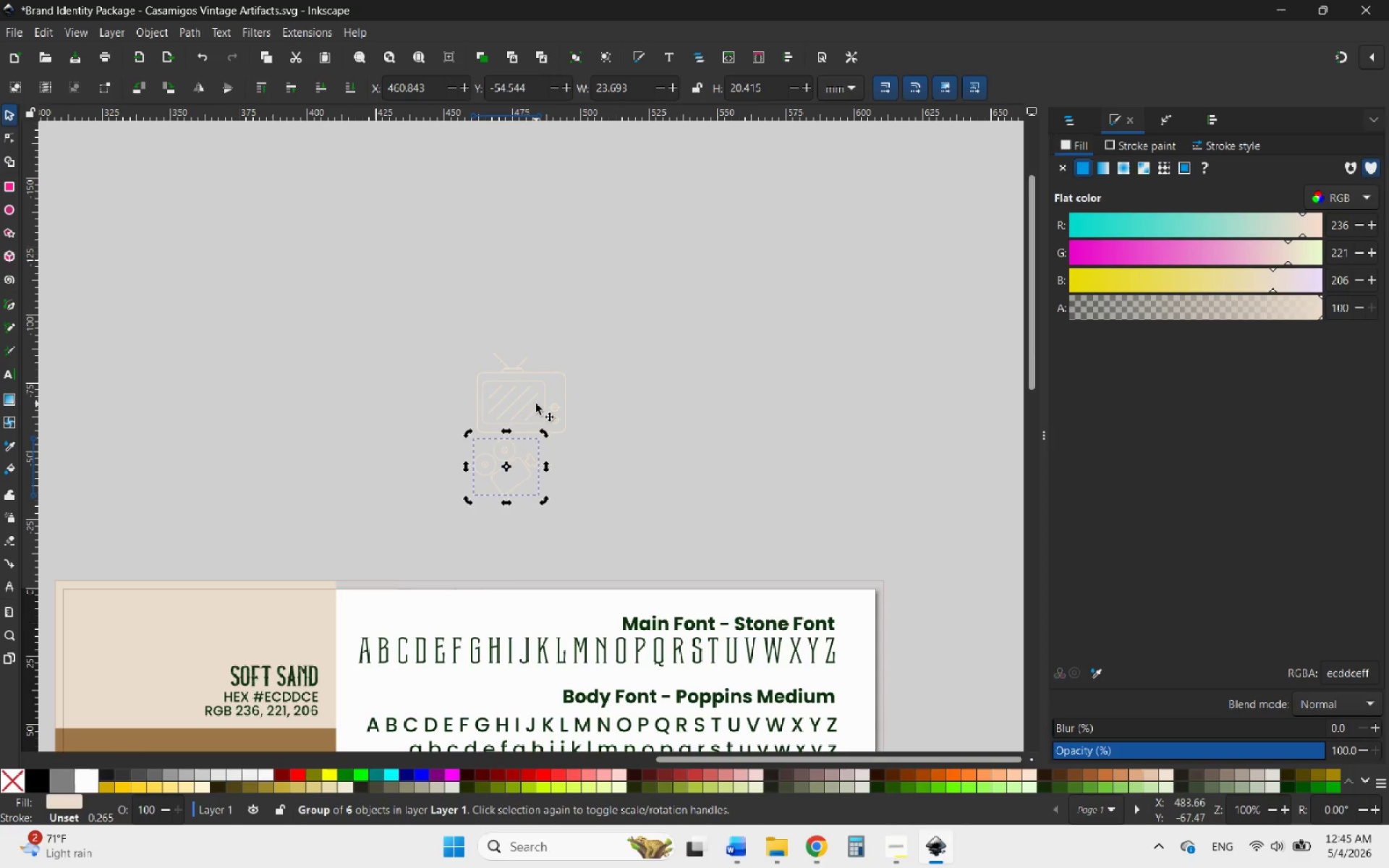 
left_click([536, 404])
 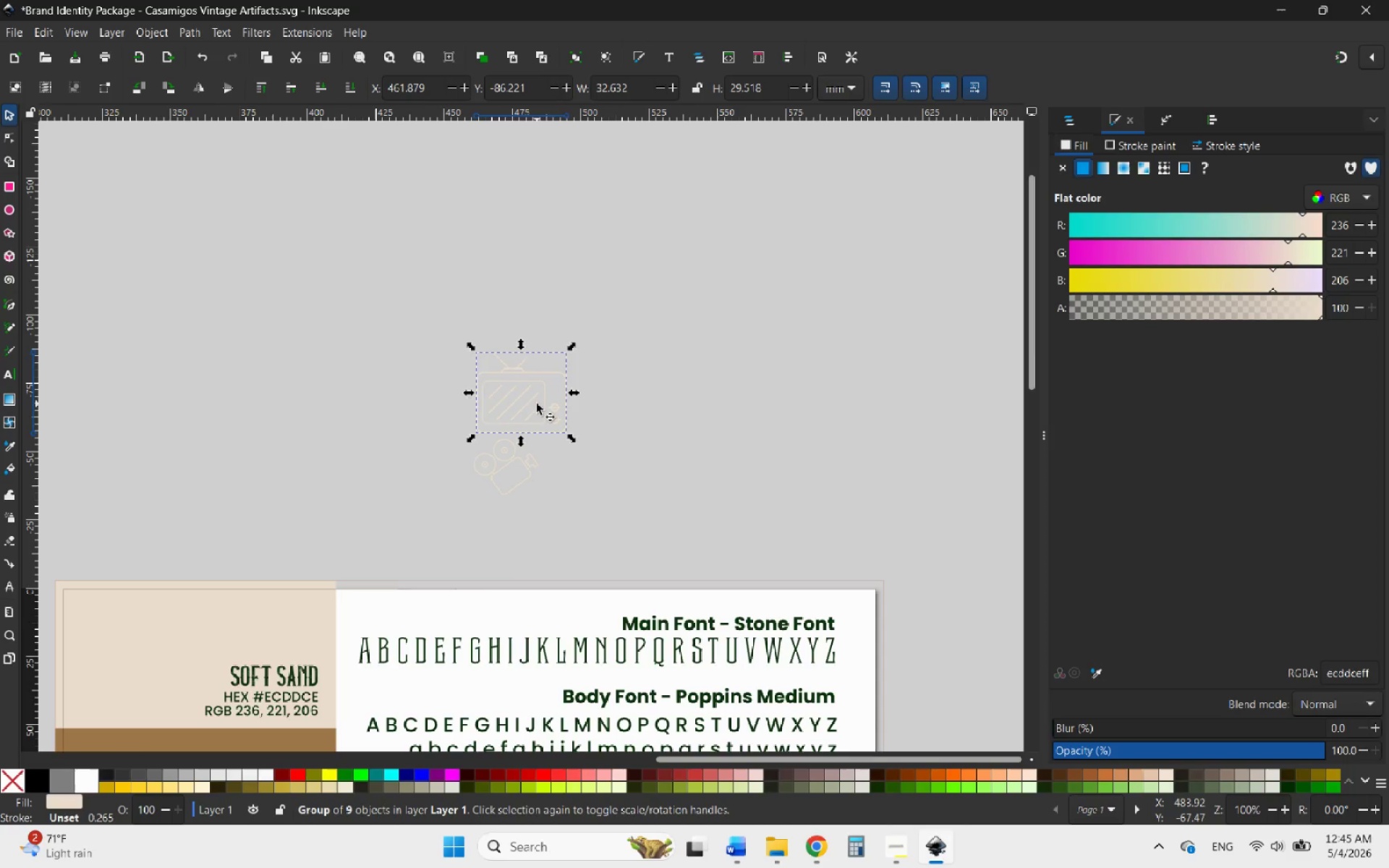 
hold_key(key=ControlLeft, duration=0.53)
scroll: coordinate [537, 404], scroll_direction: up, amount: 3.0
 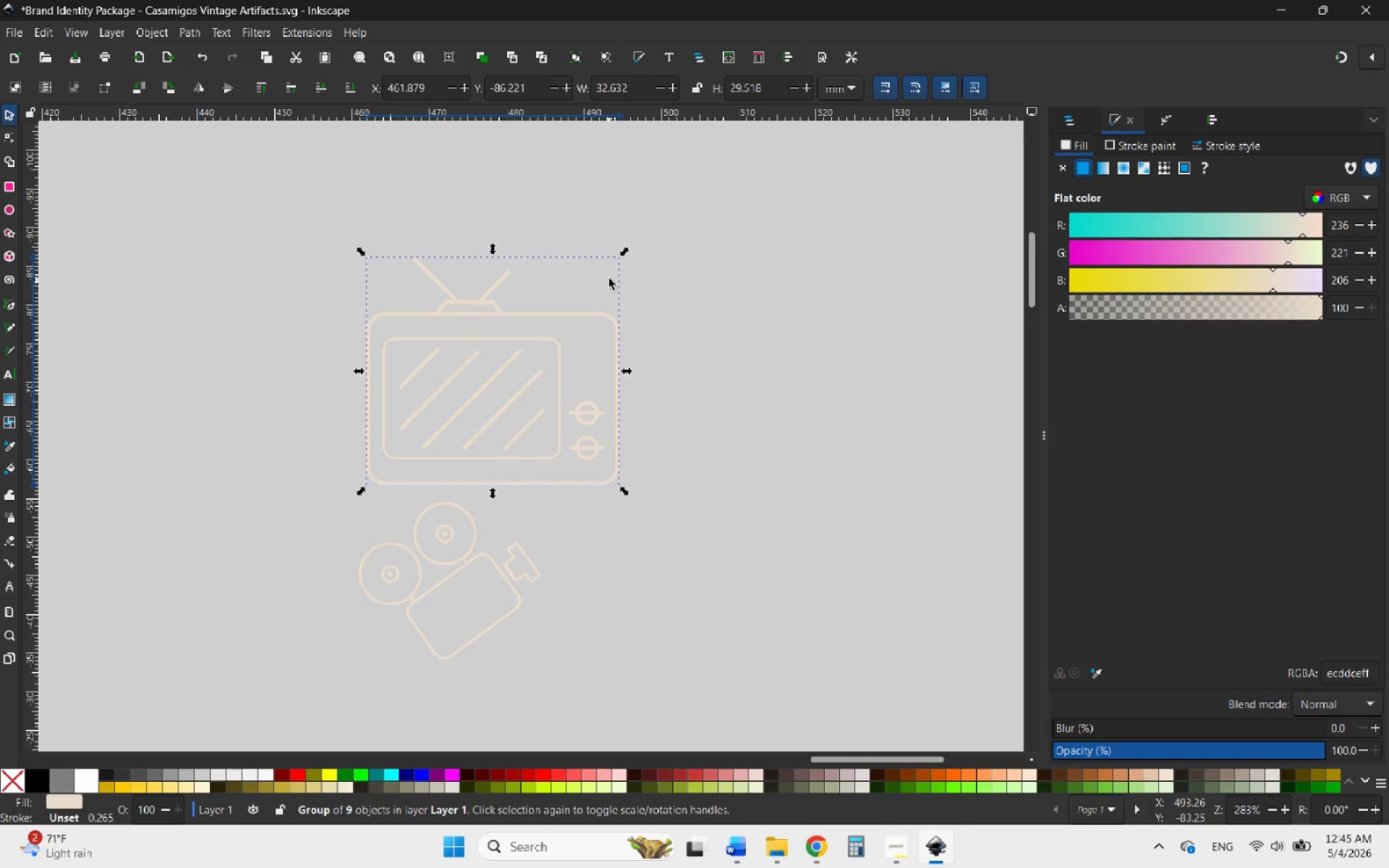 
hold_key(key=ControlLeft, duration=2.69)
left_click_drag(start_coordinate=[624, 255], to_coordinate=[538, 310])
 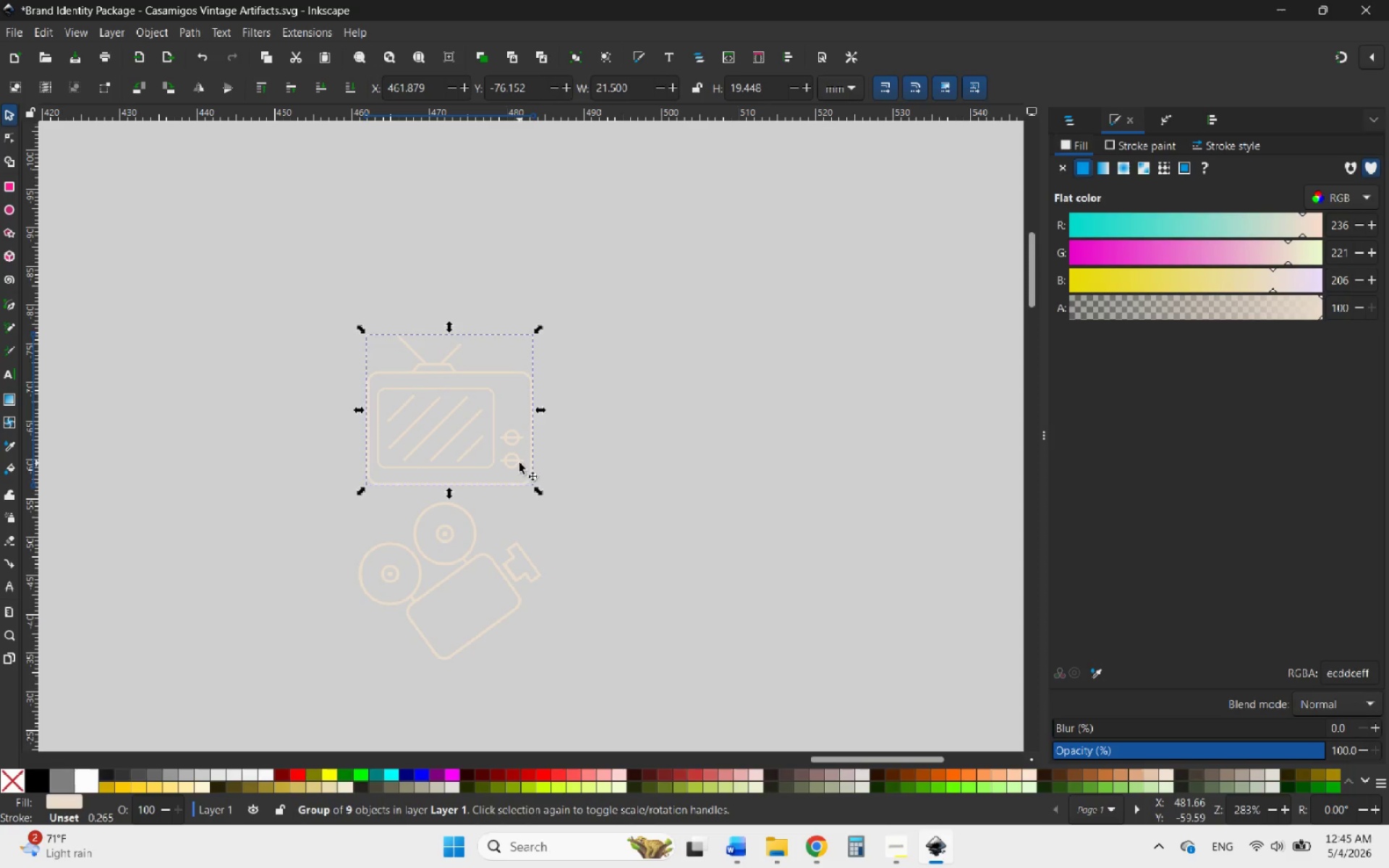 
left_click([511, 446])
 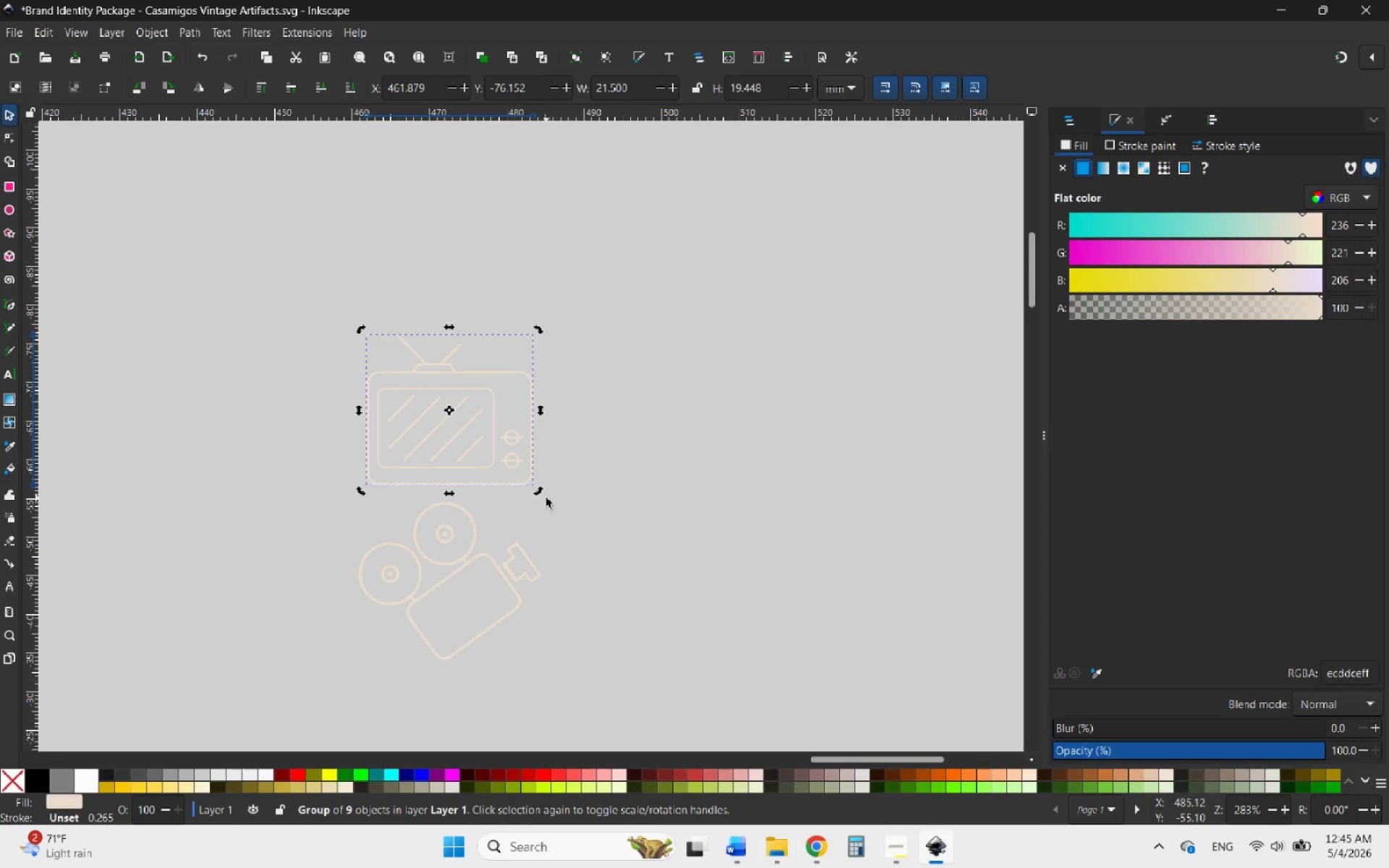 
left_click_drag(start_coordinate=[537, 495], to_coordinate=[508, 503])
 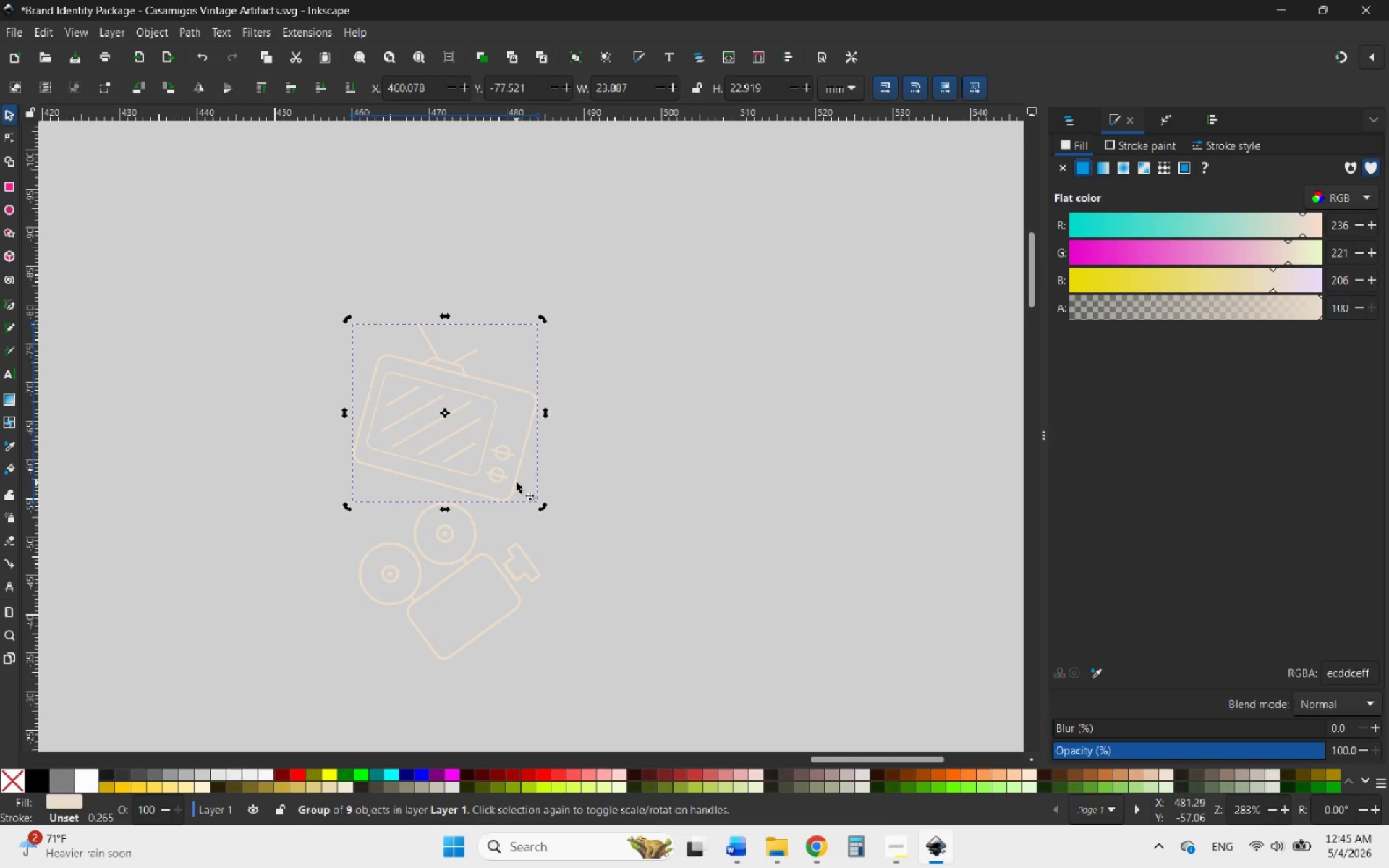 
left_click_drag(start_coordinate=[515, 481], to_coordinate=[555, 491])
 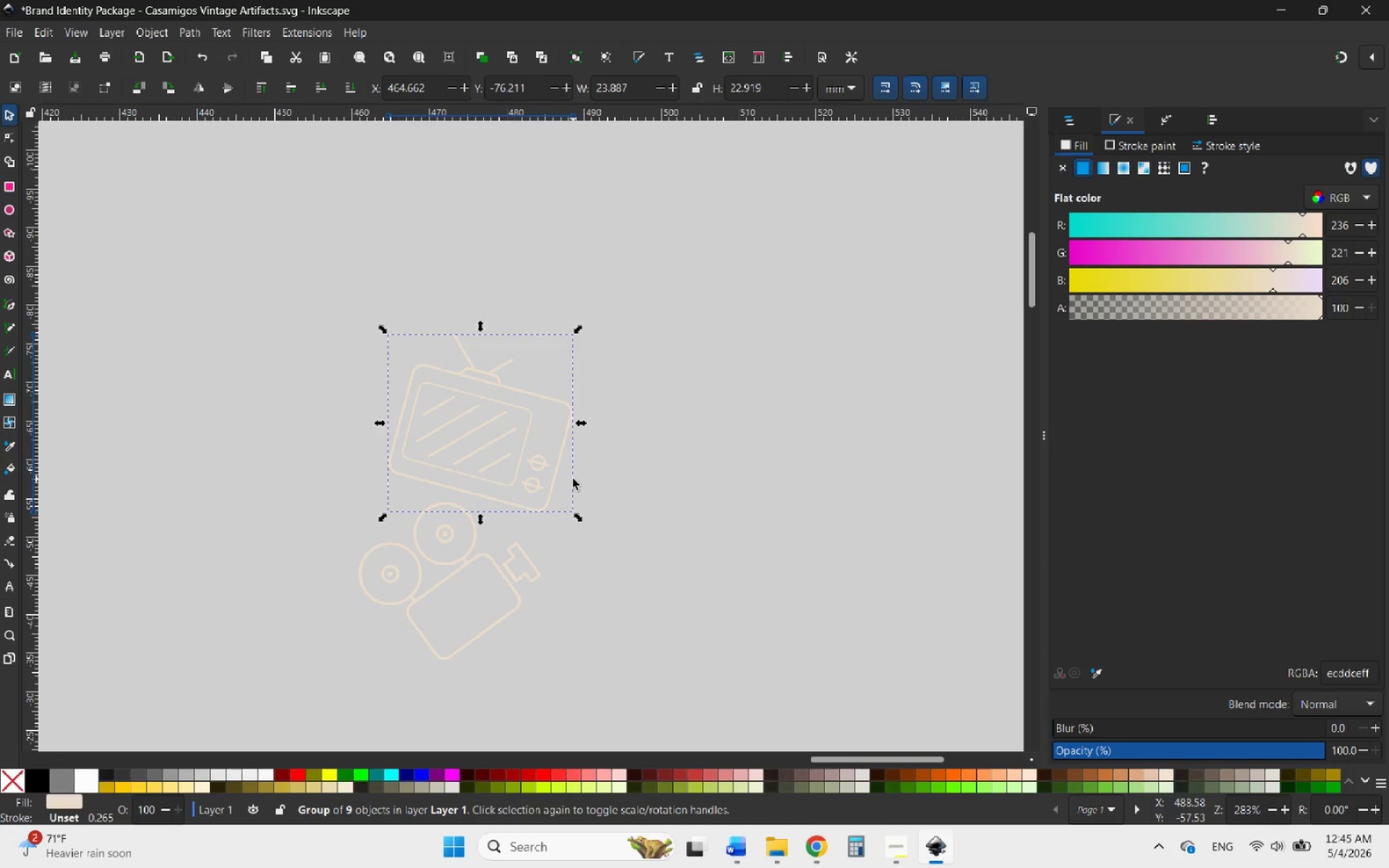 
left_click([555, 467])
 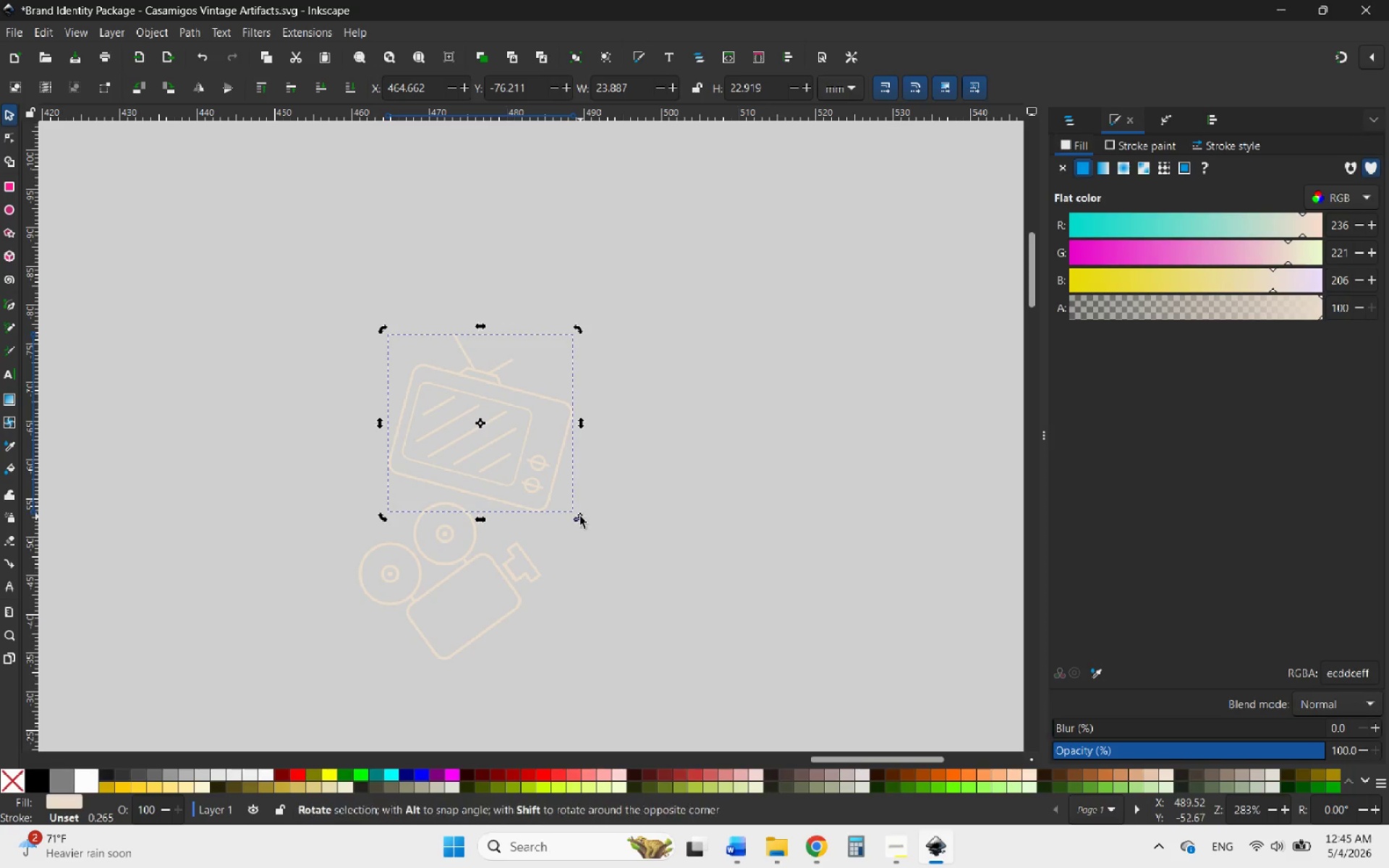 
left_click_drag(start_coordinate=[579, 518], to_coordinate=[547, 535])
 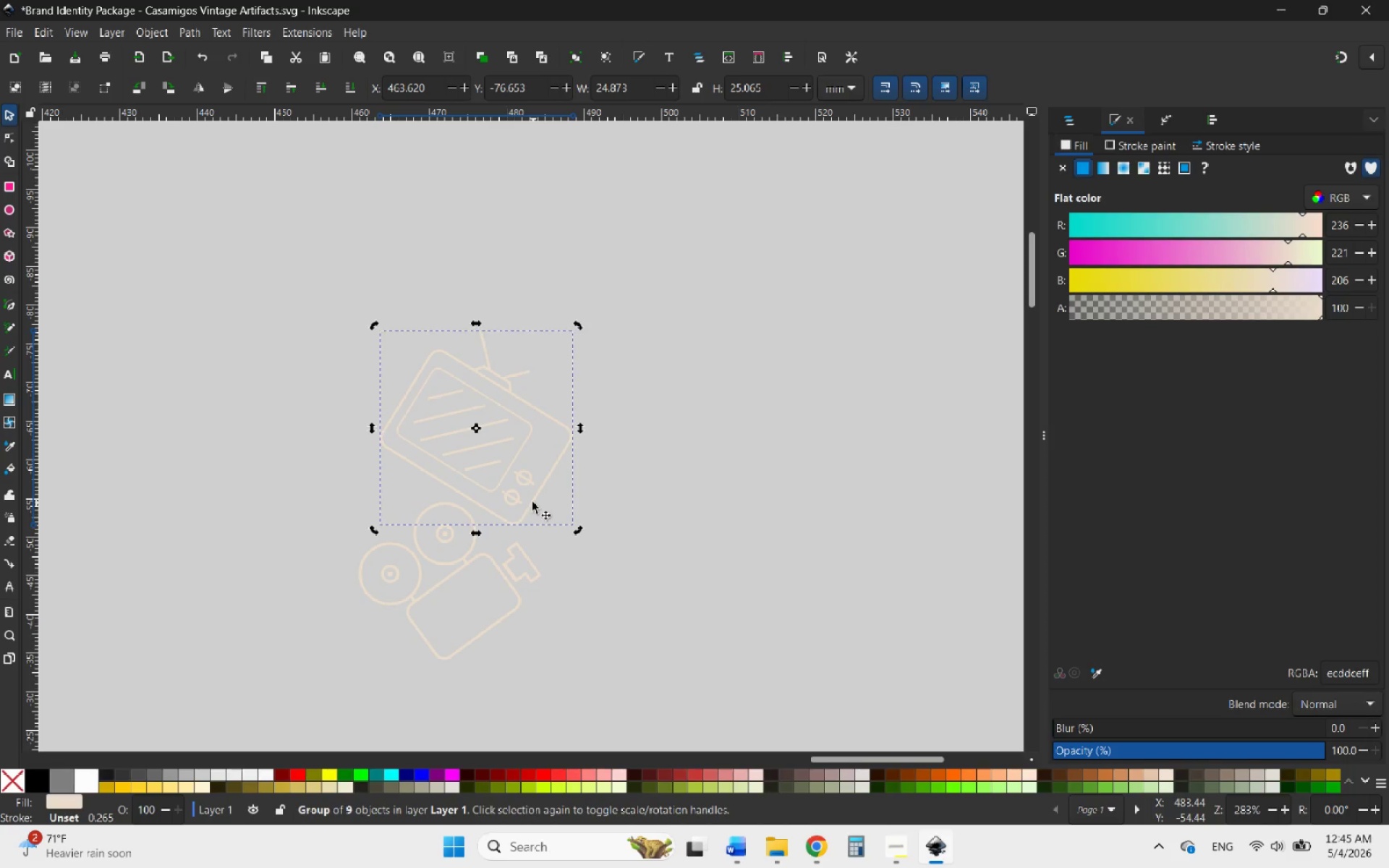 
left_click_drag(start_coordinate=[532, 501], to_coordinate=[579, 516])
 